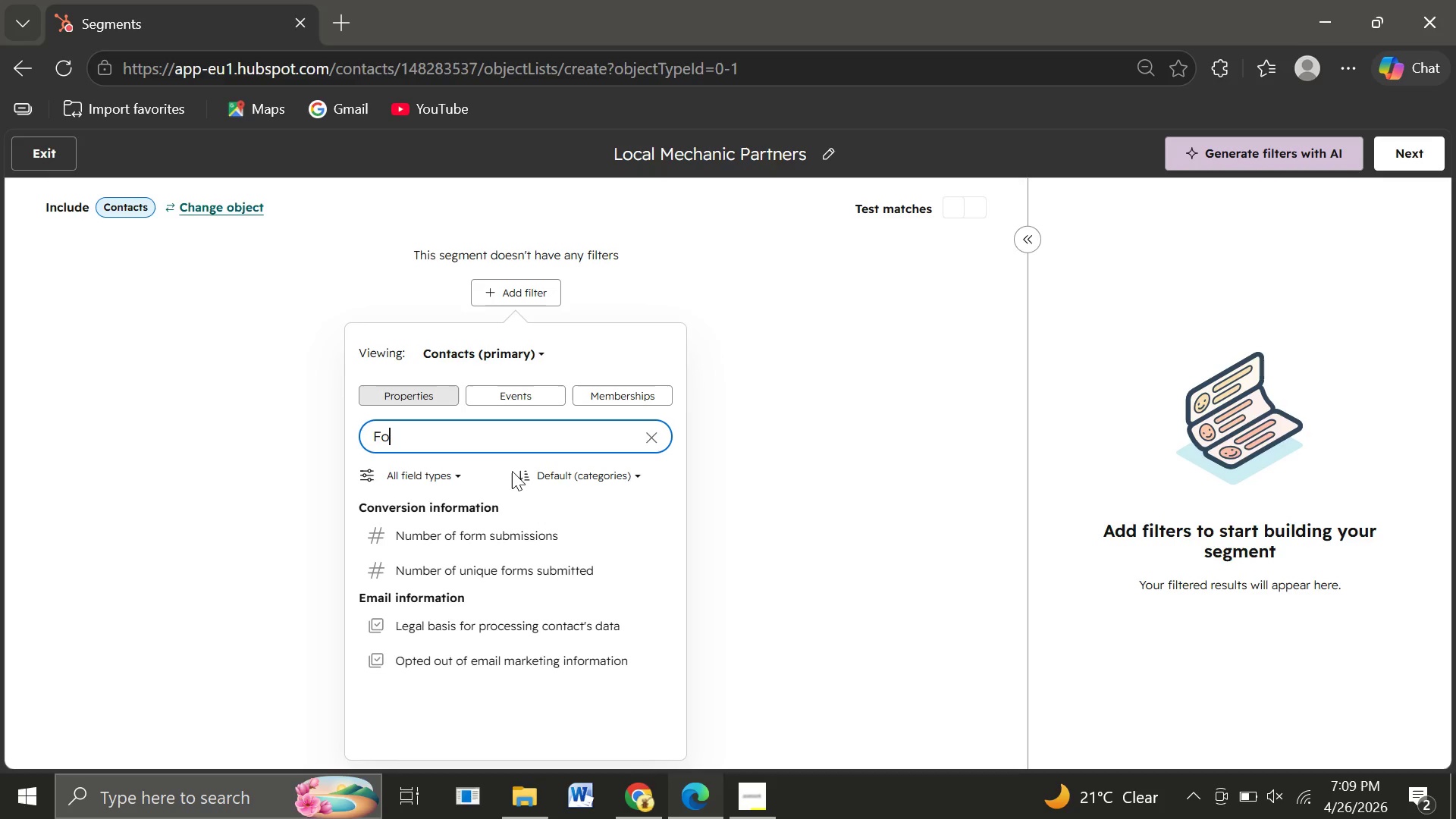 
key(Backspace)
 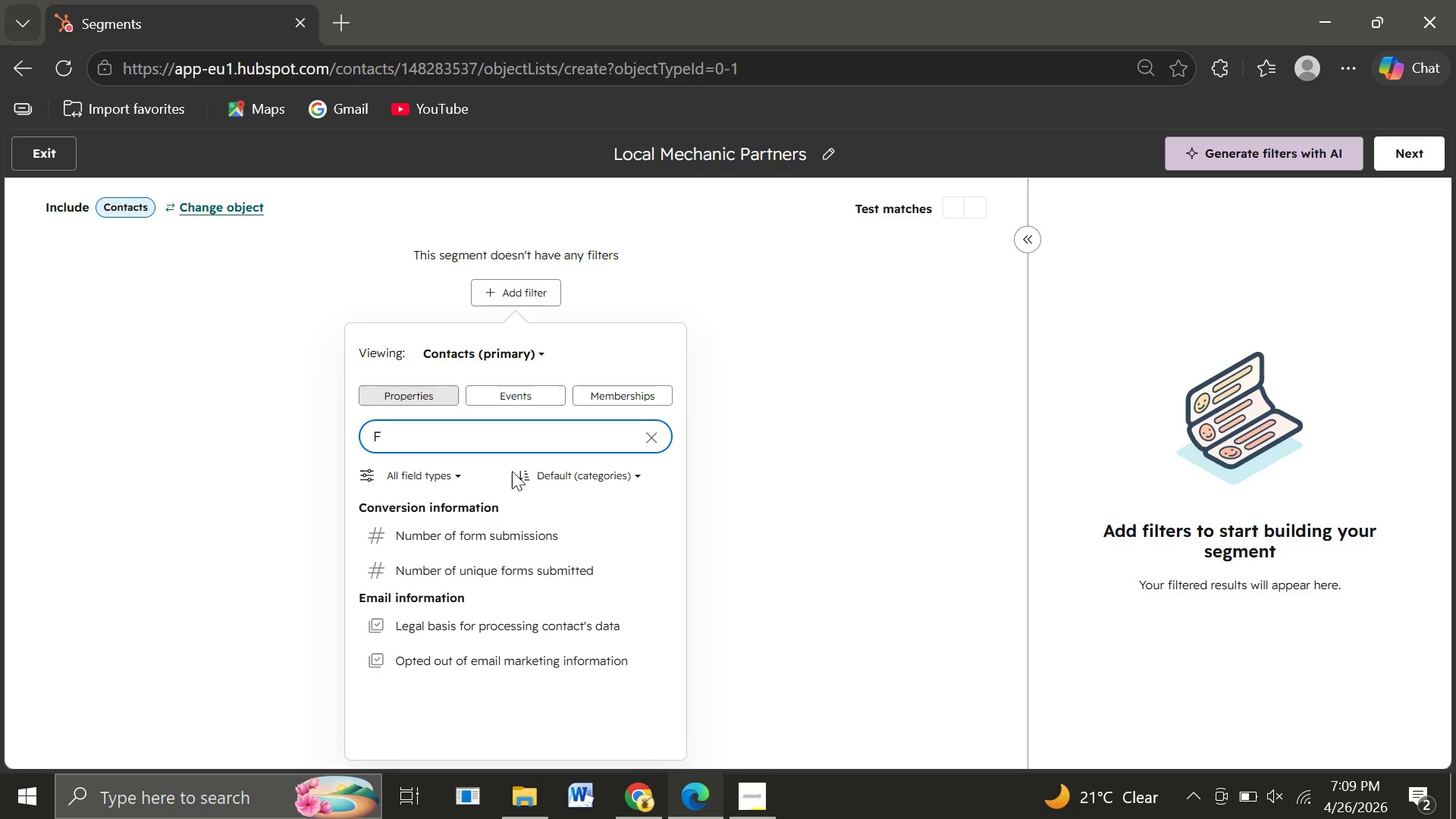 
key(Backspace)
 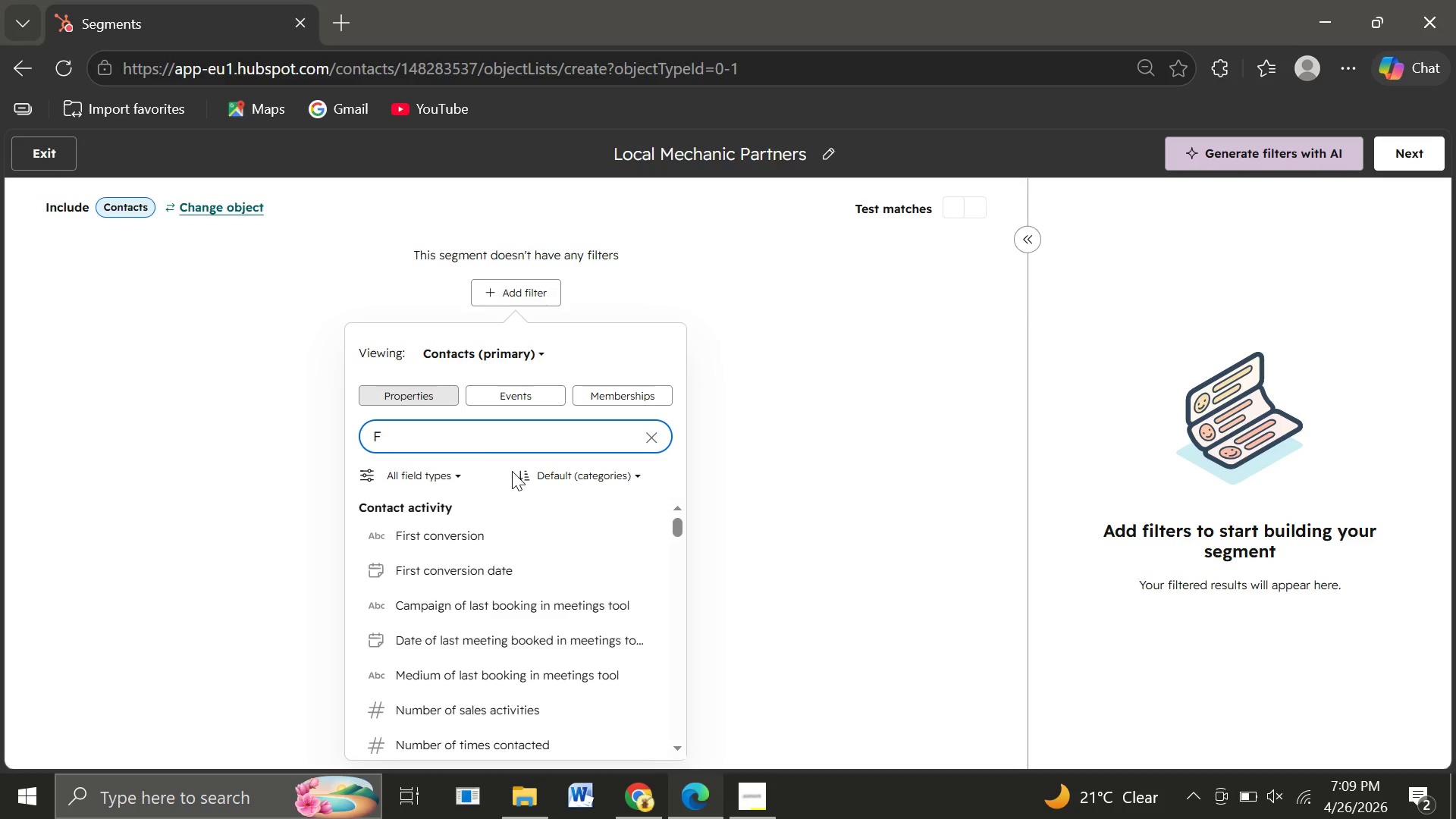 
key(Backspace)
 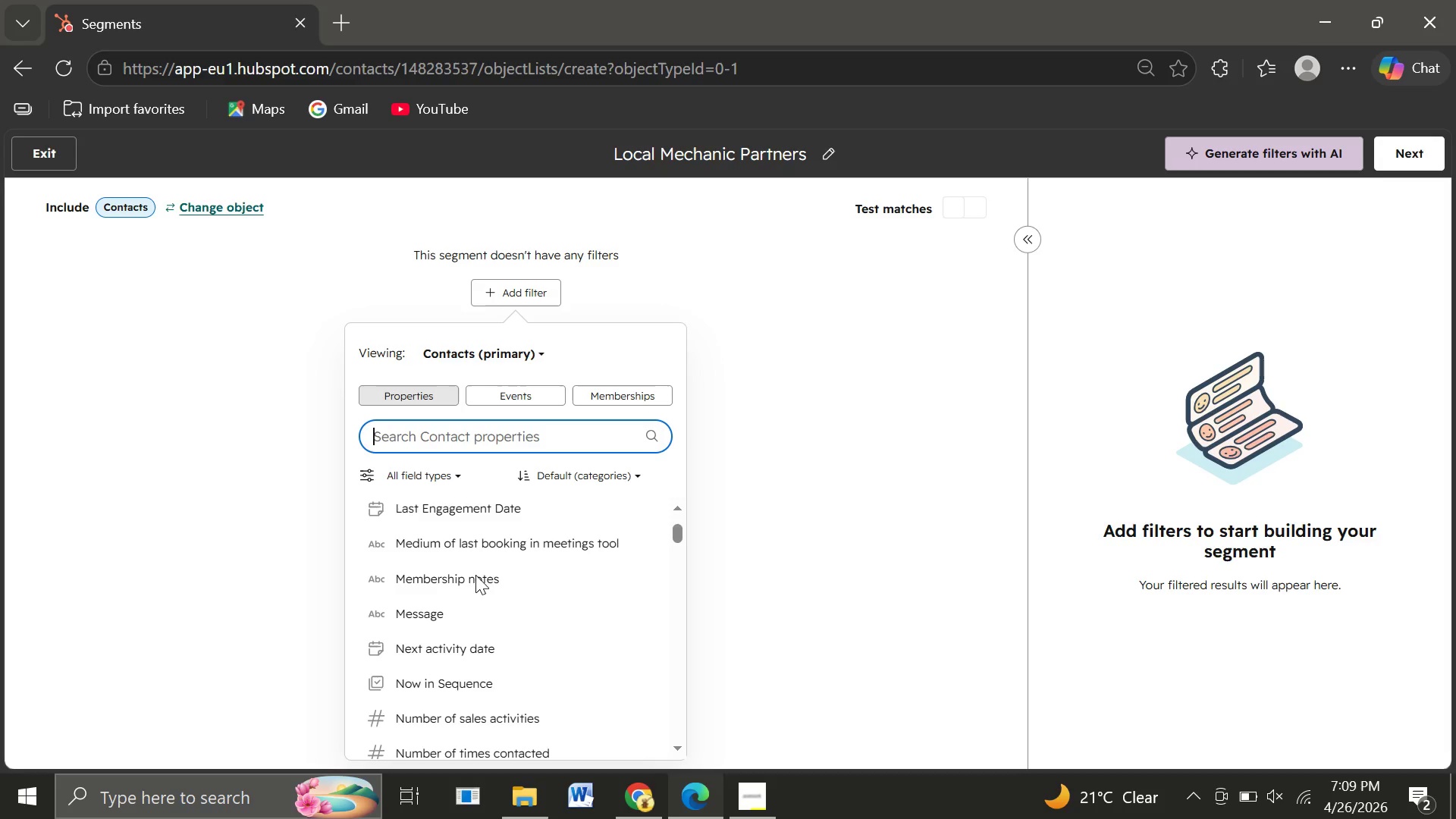 
wait(37.66)
 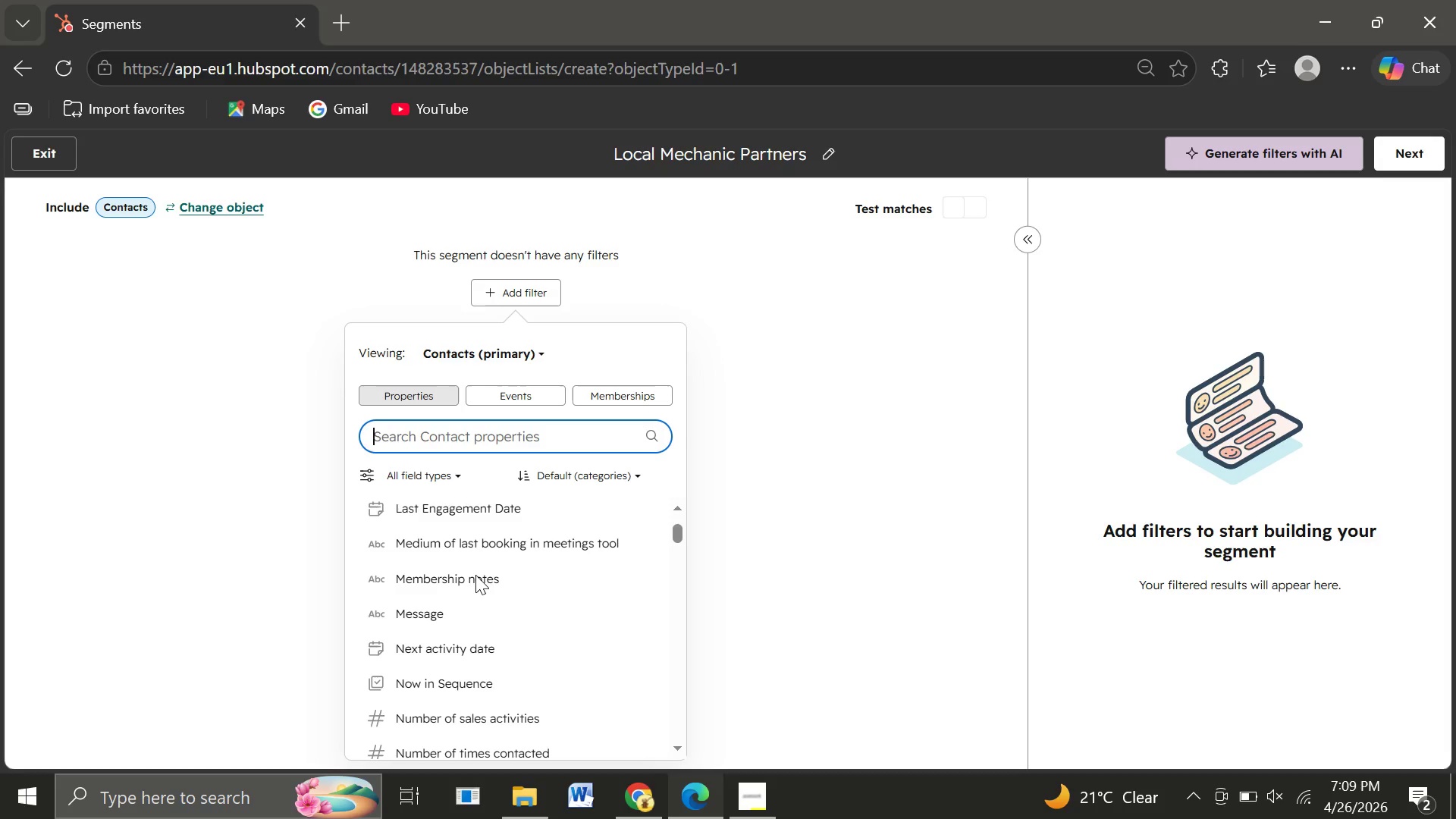 
left_click([876, 365])
 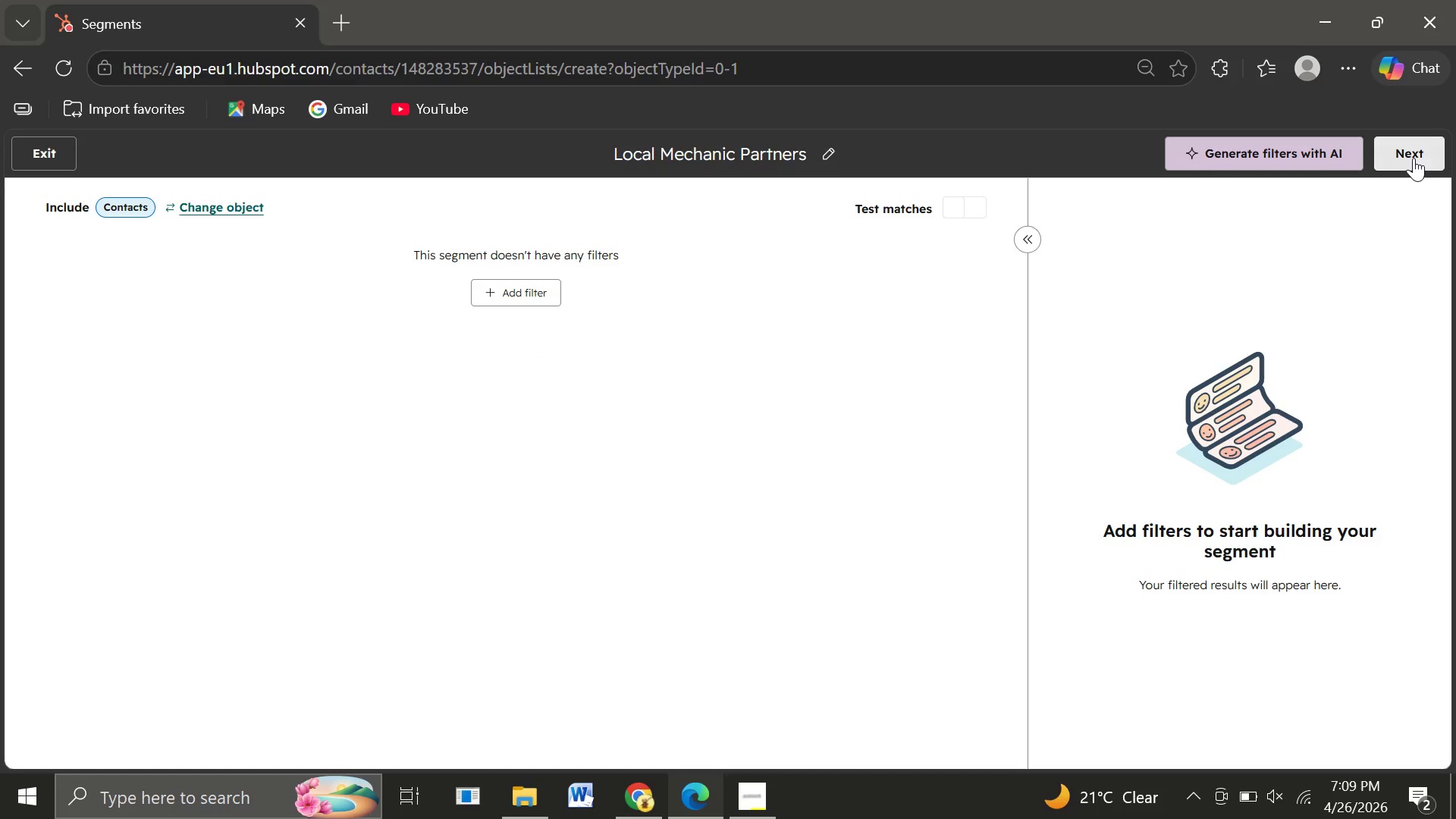 
left_click([1414, 158])
 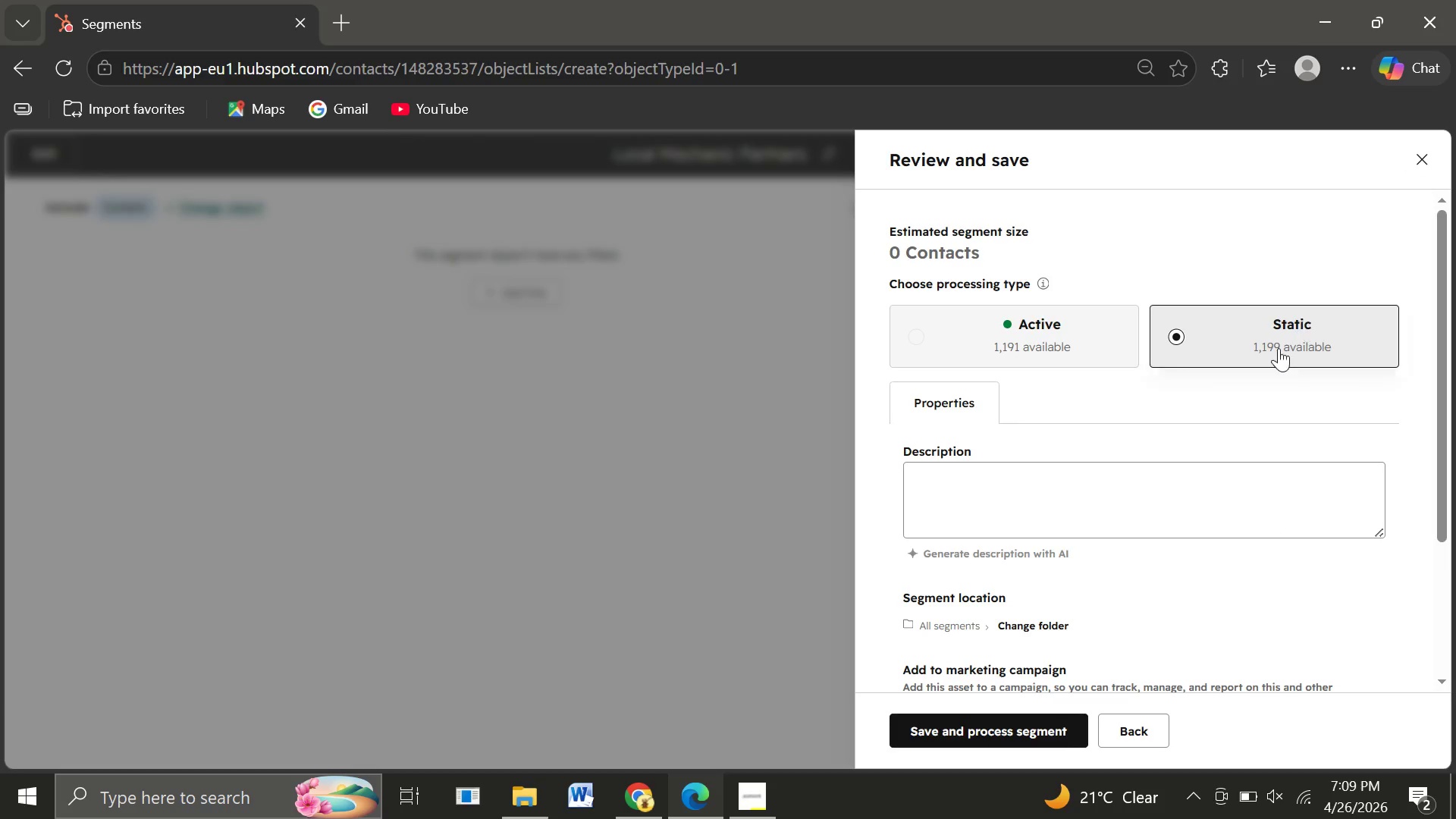 
left_click([1278, 350])
 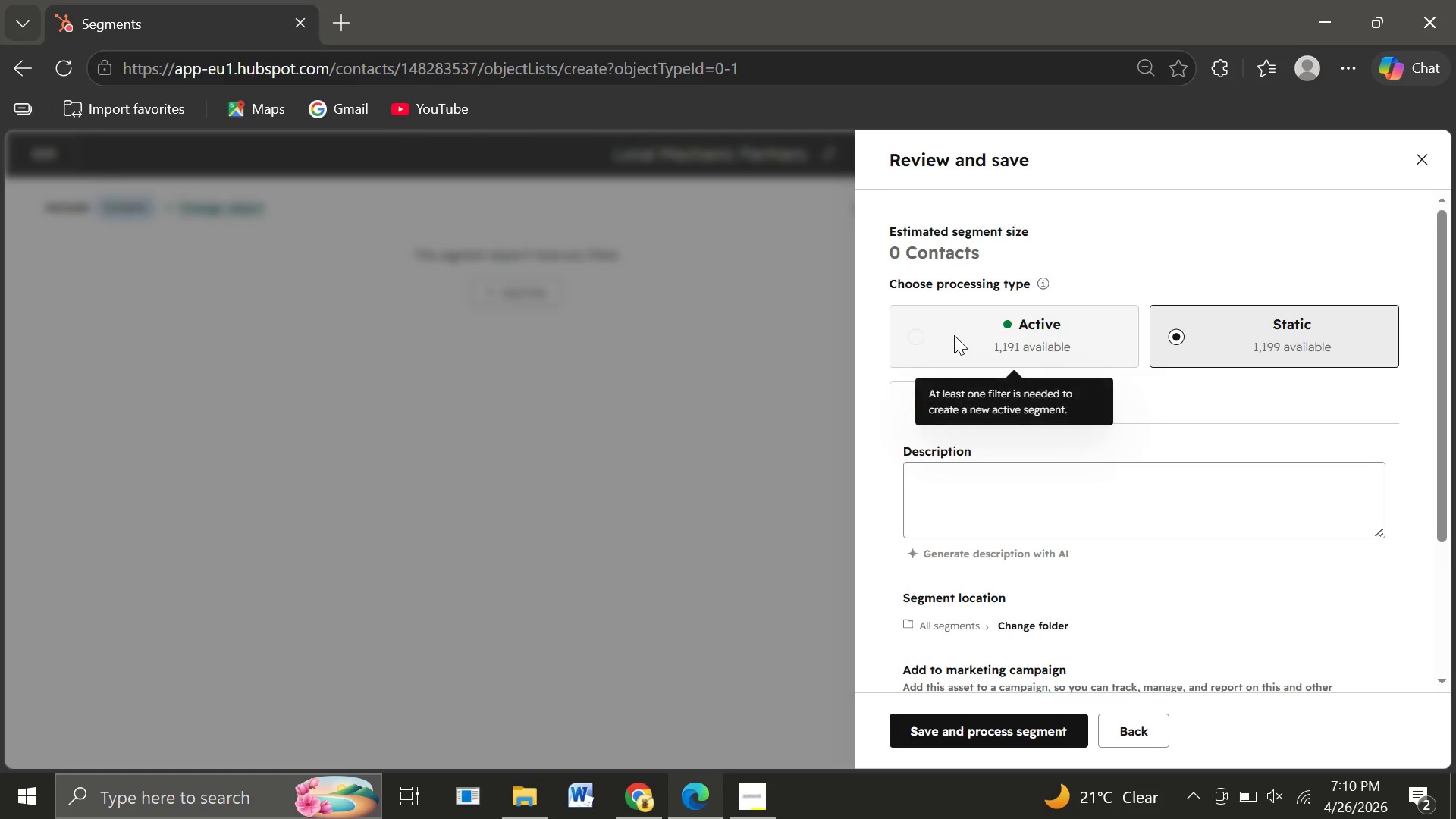 
left_click([954, 335])
 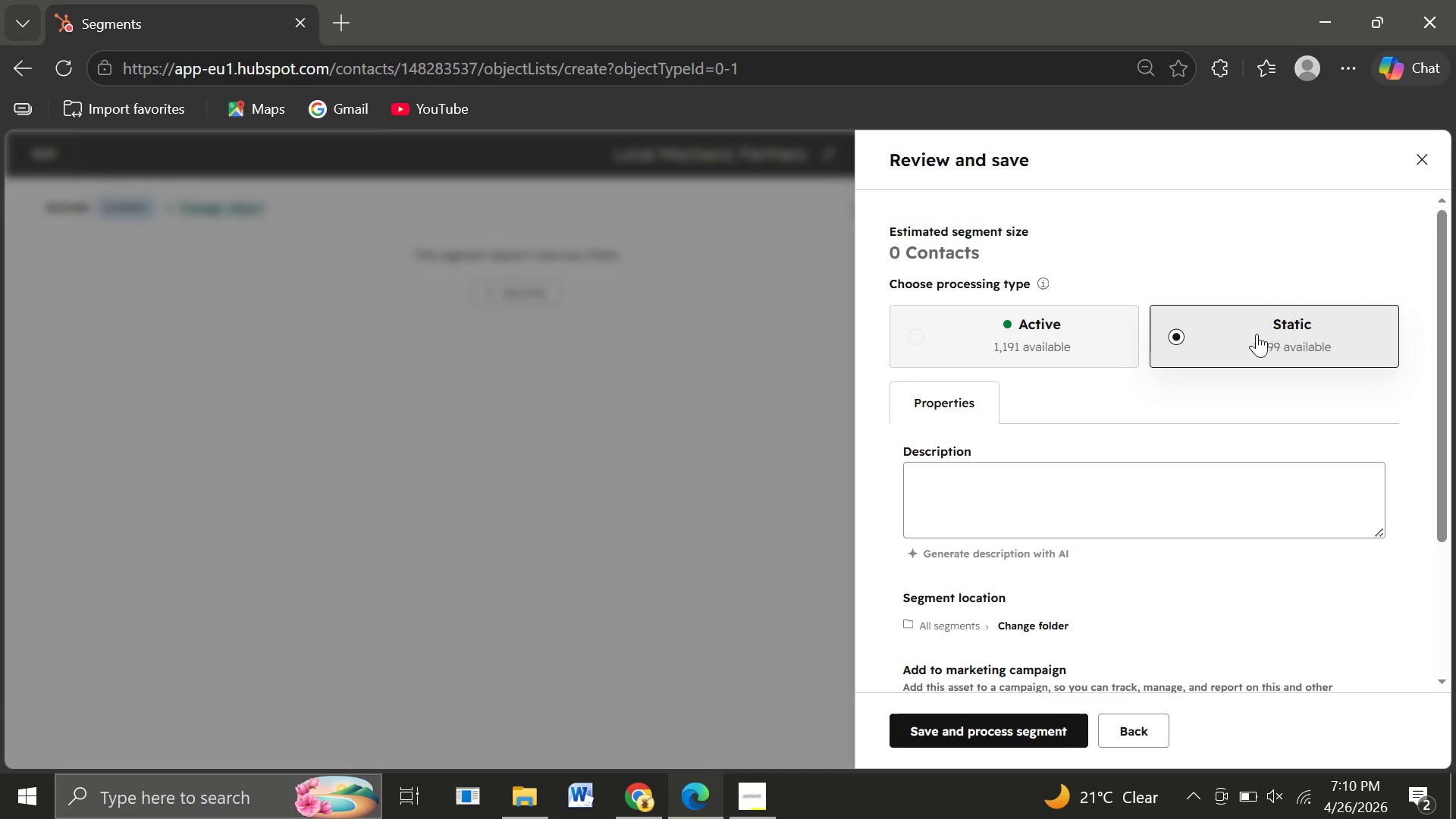 
left_click([1257, 334])
 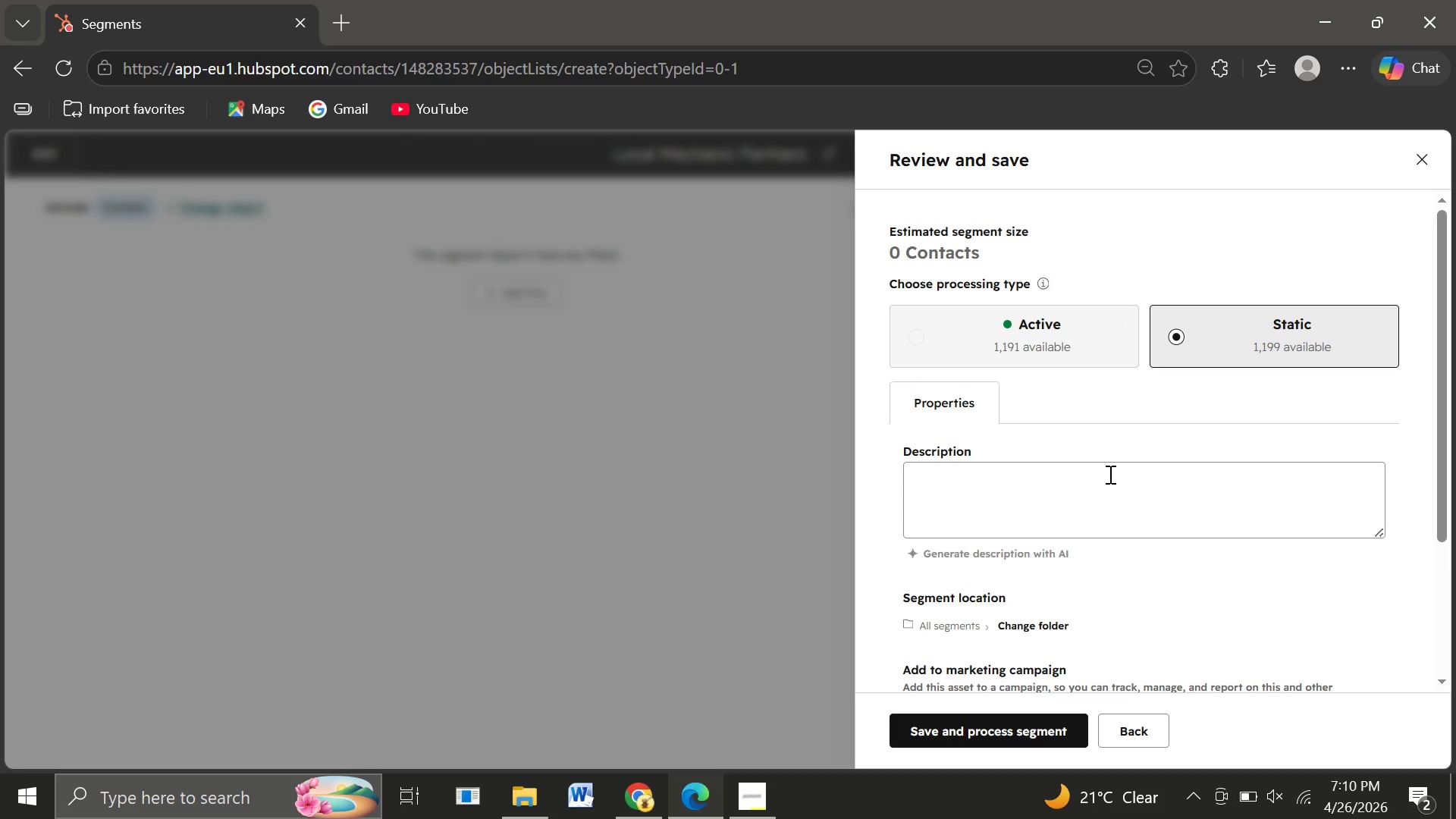 
mouse_move([1054, 546])
 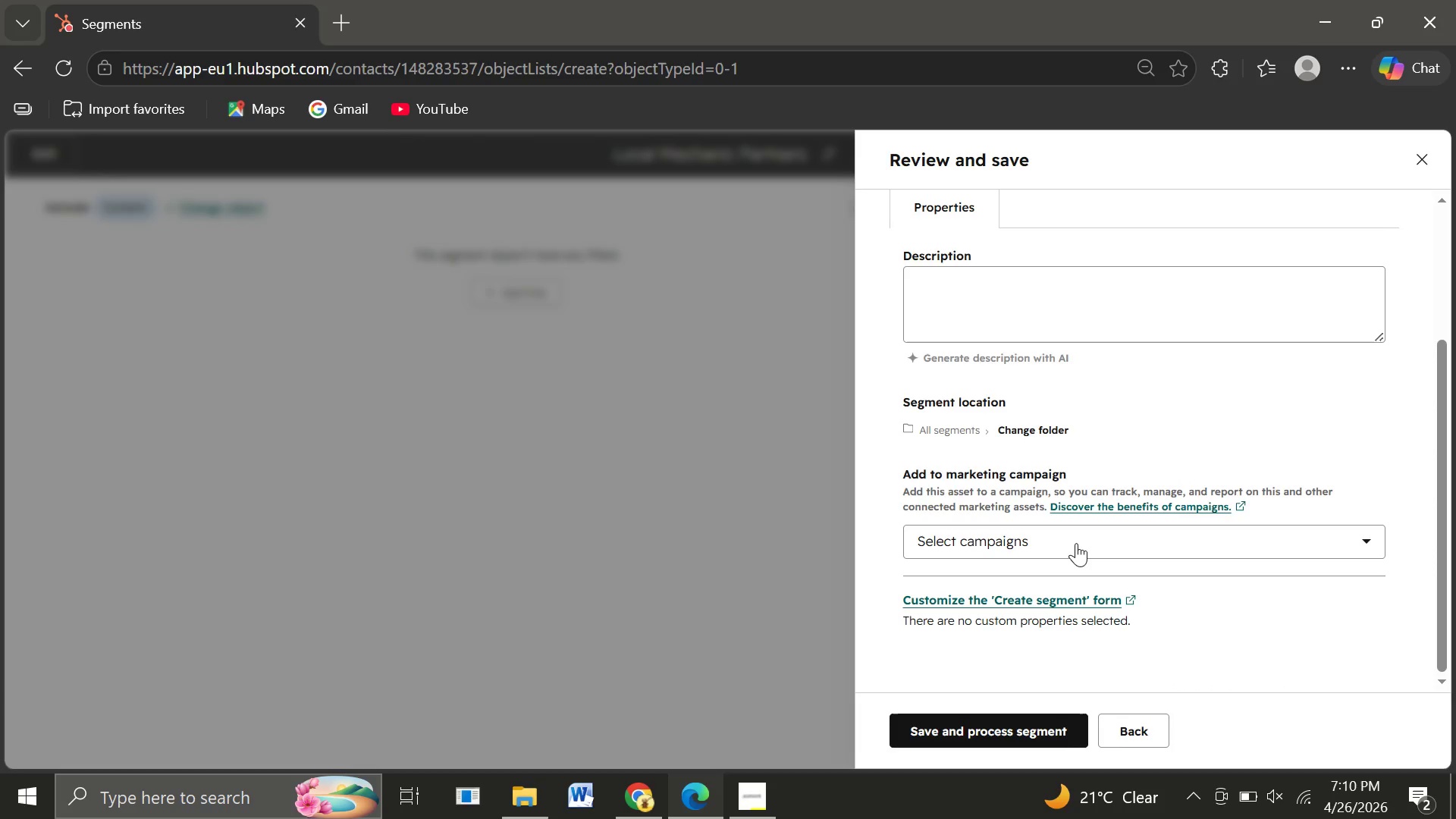 
left_click([1076, 543])
 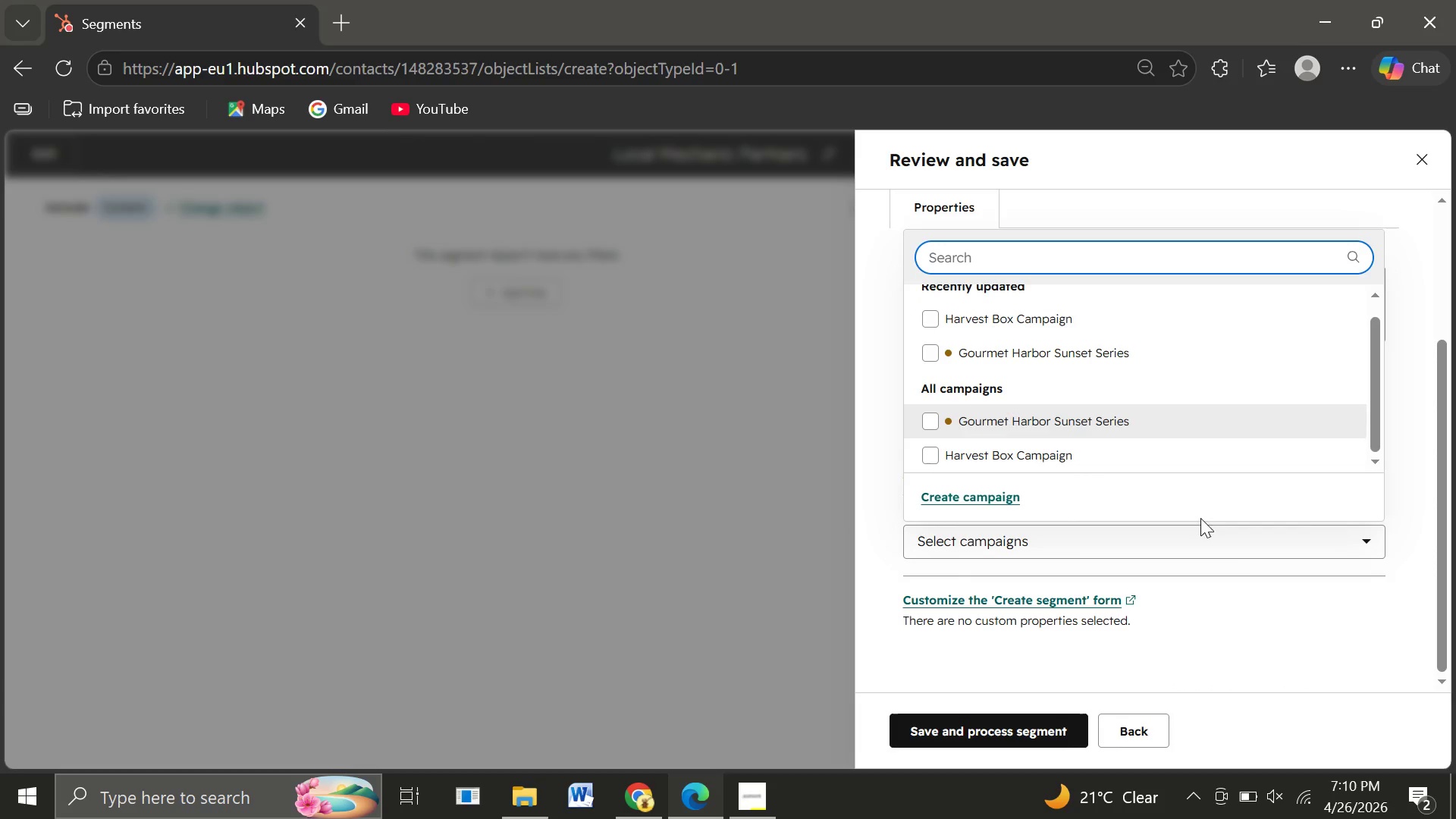 
left_click([1252, 663])
 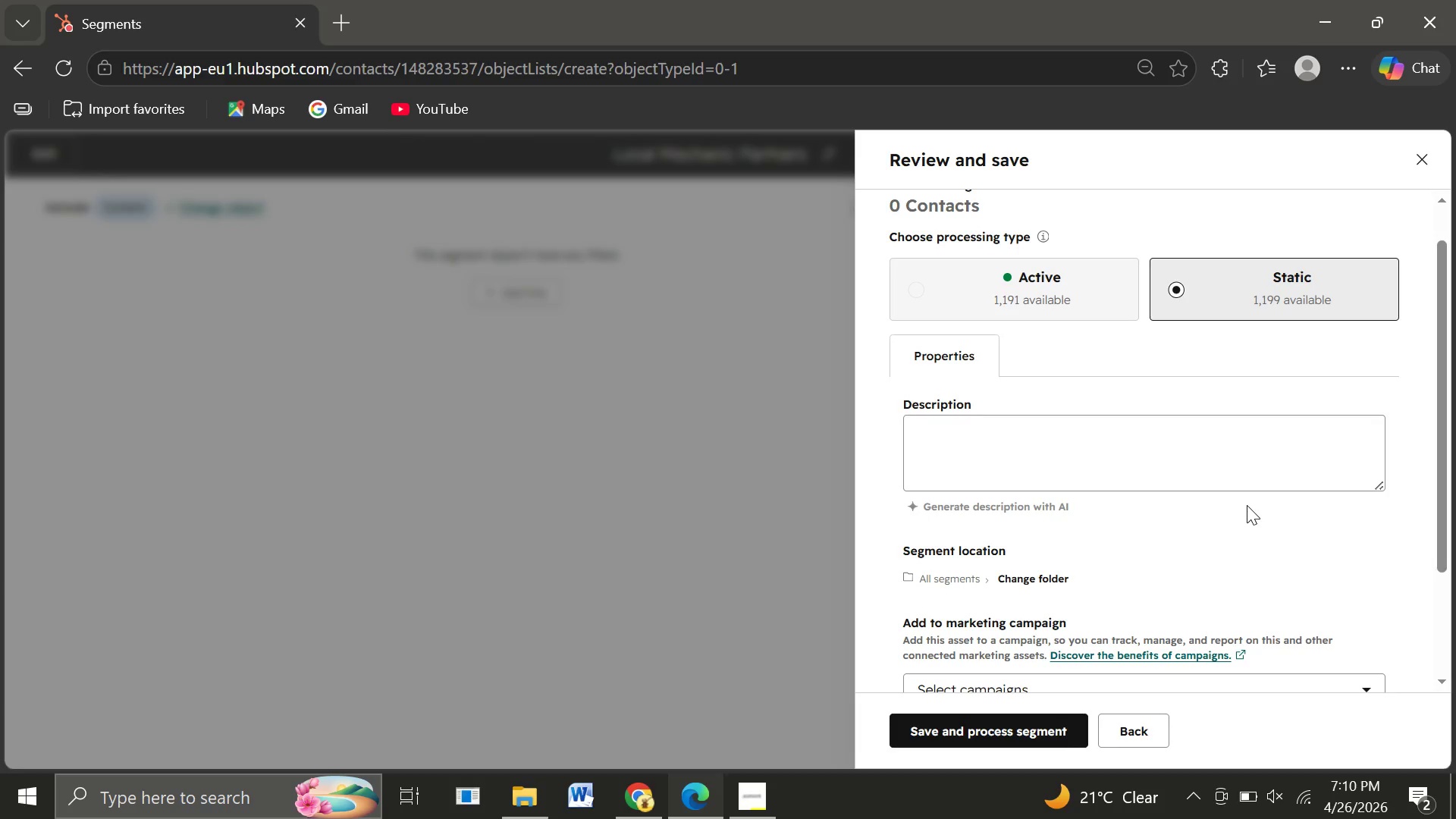 
wait(9.04)
 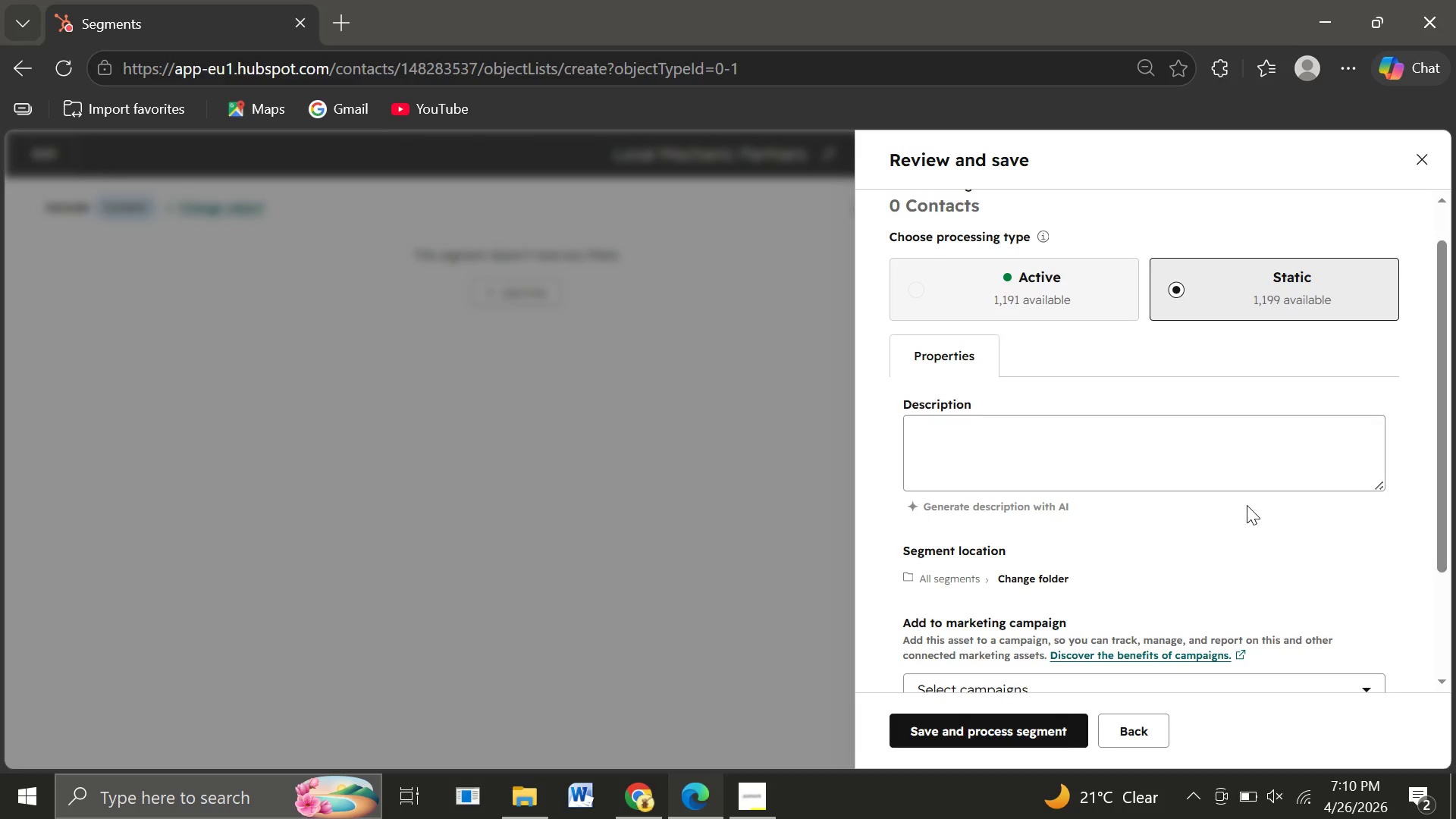 
mouse_move([1170, 558])
 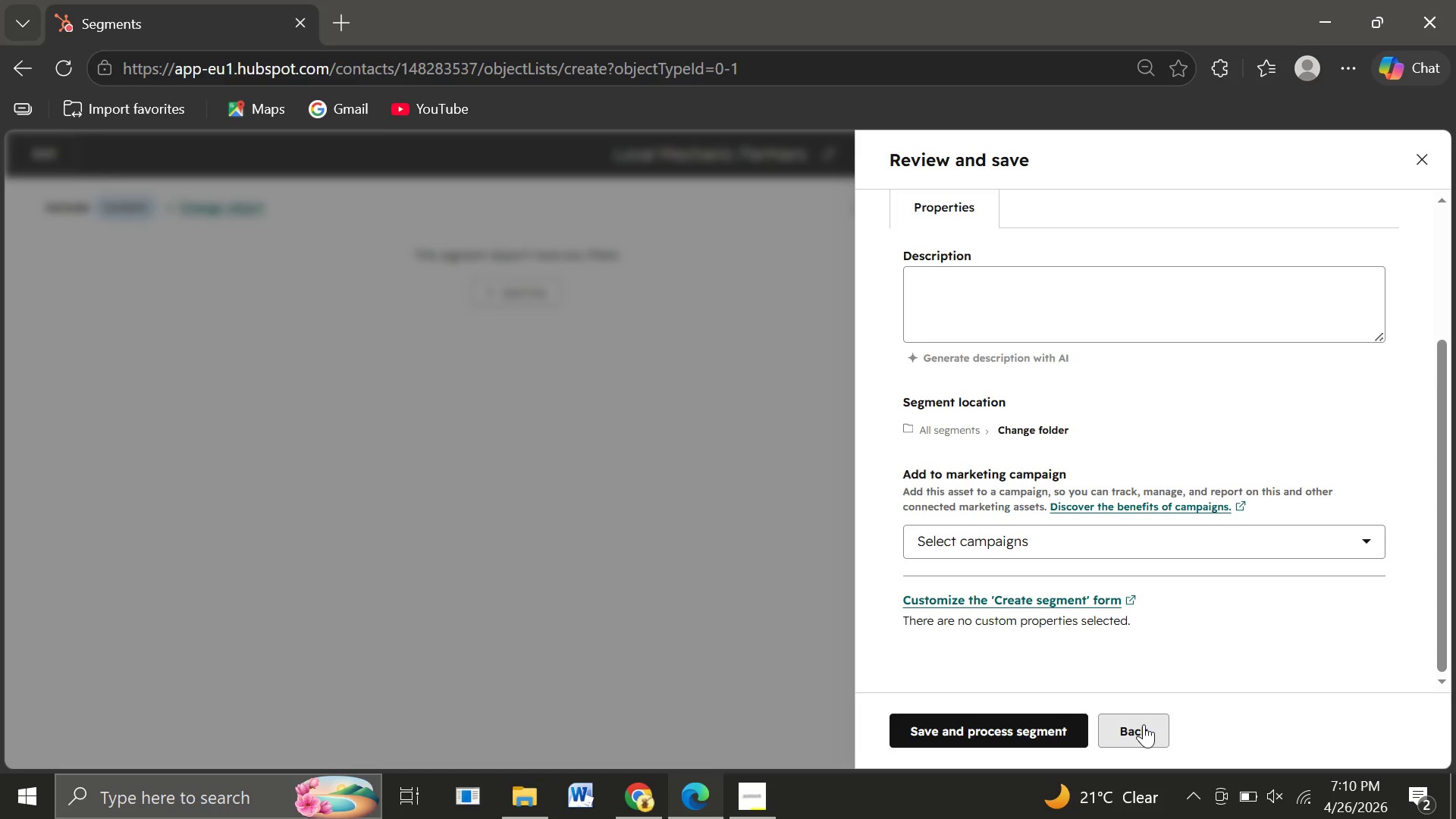 
left_click([1144, 724])
 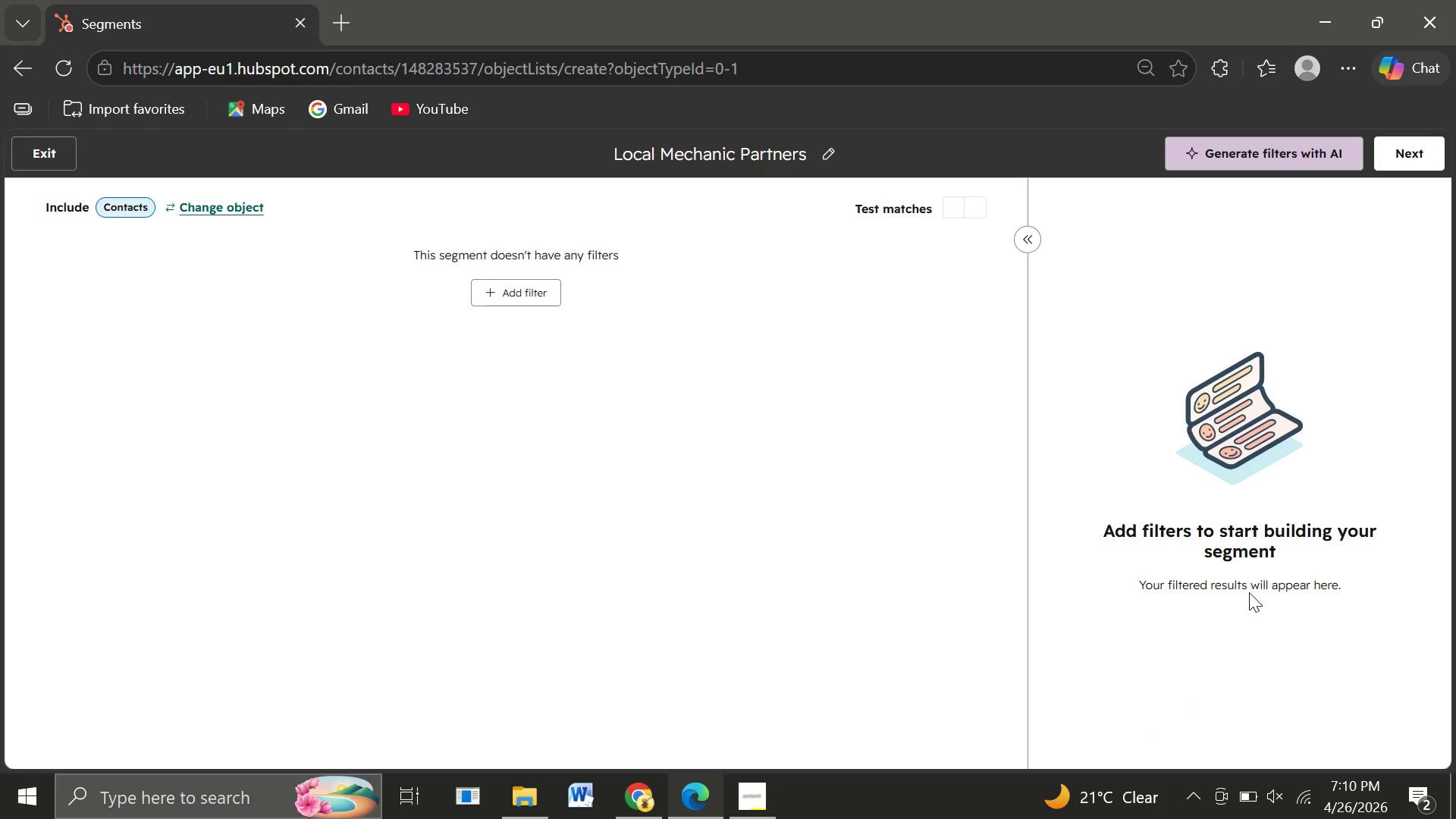 
wait(11.67)
 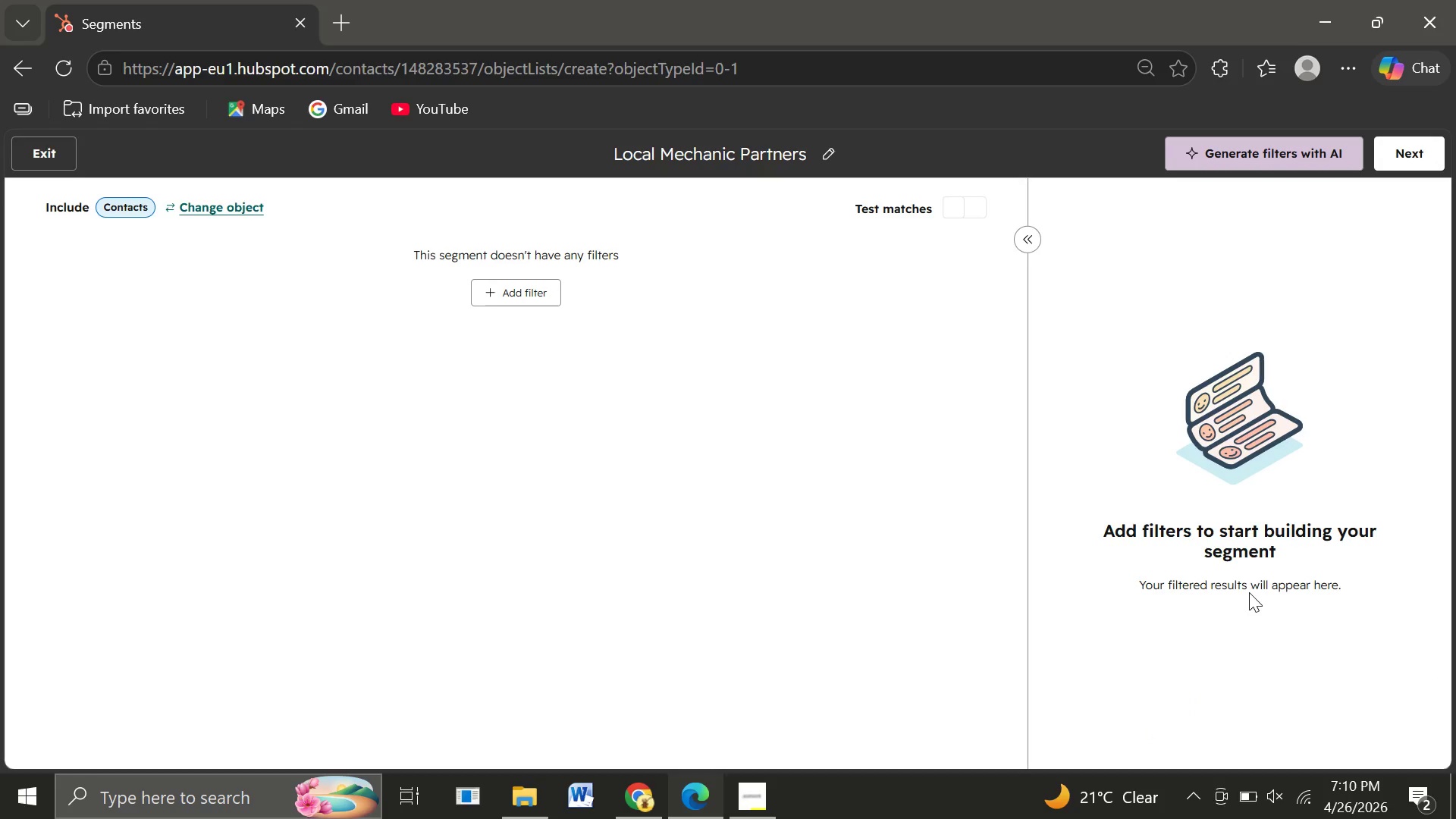 
left_click([1411, 143])
 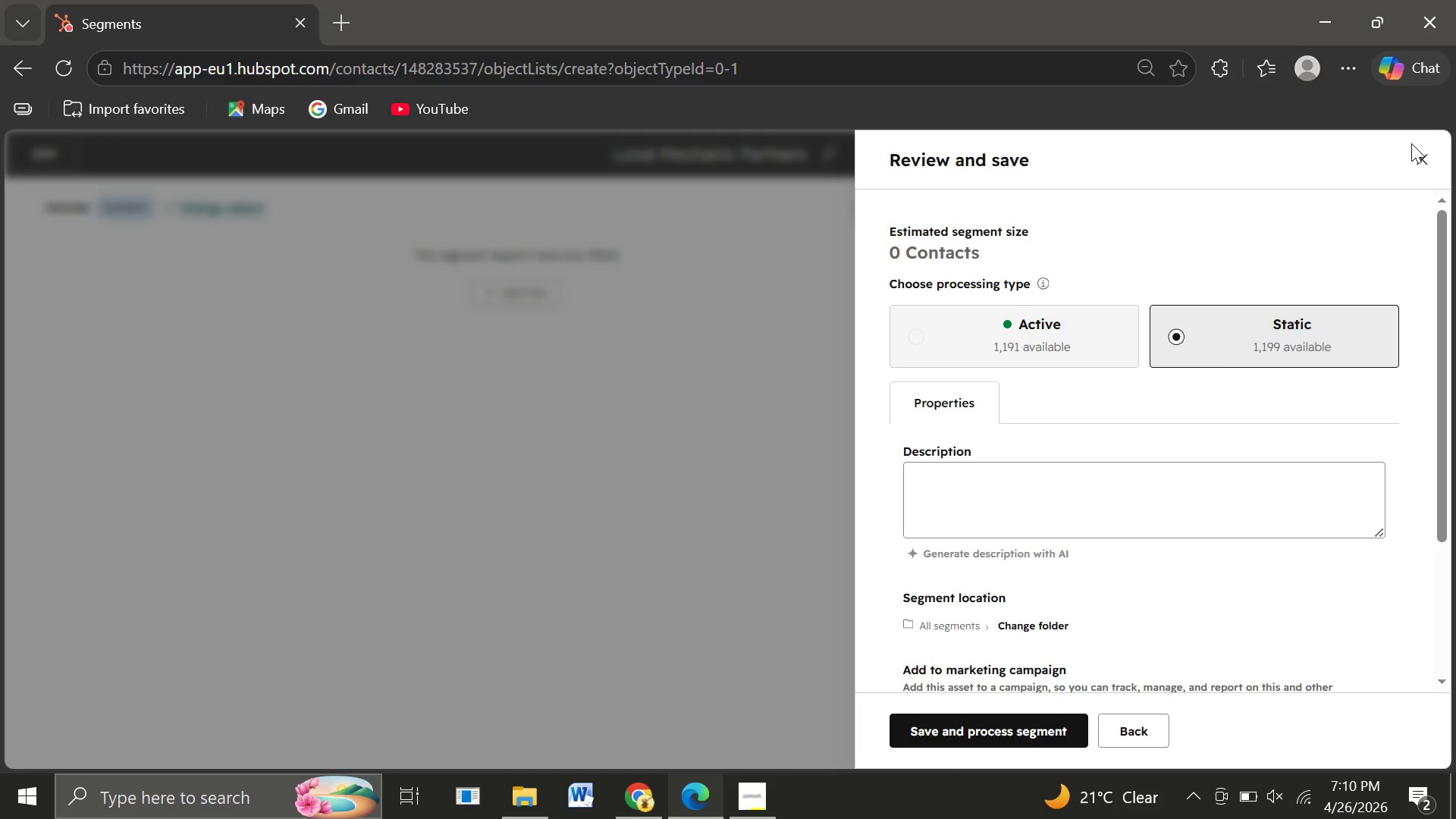 
wait(8.45)
 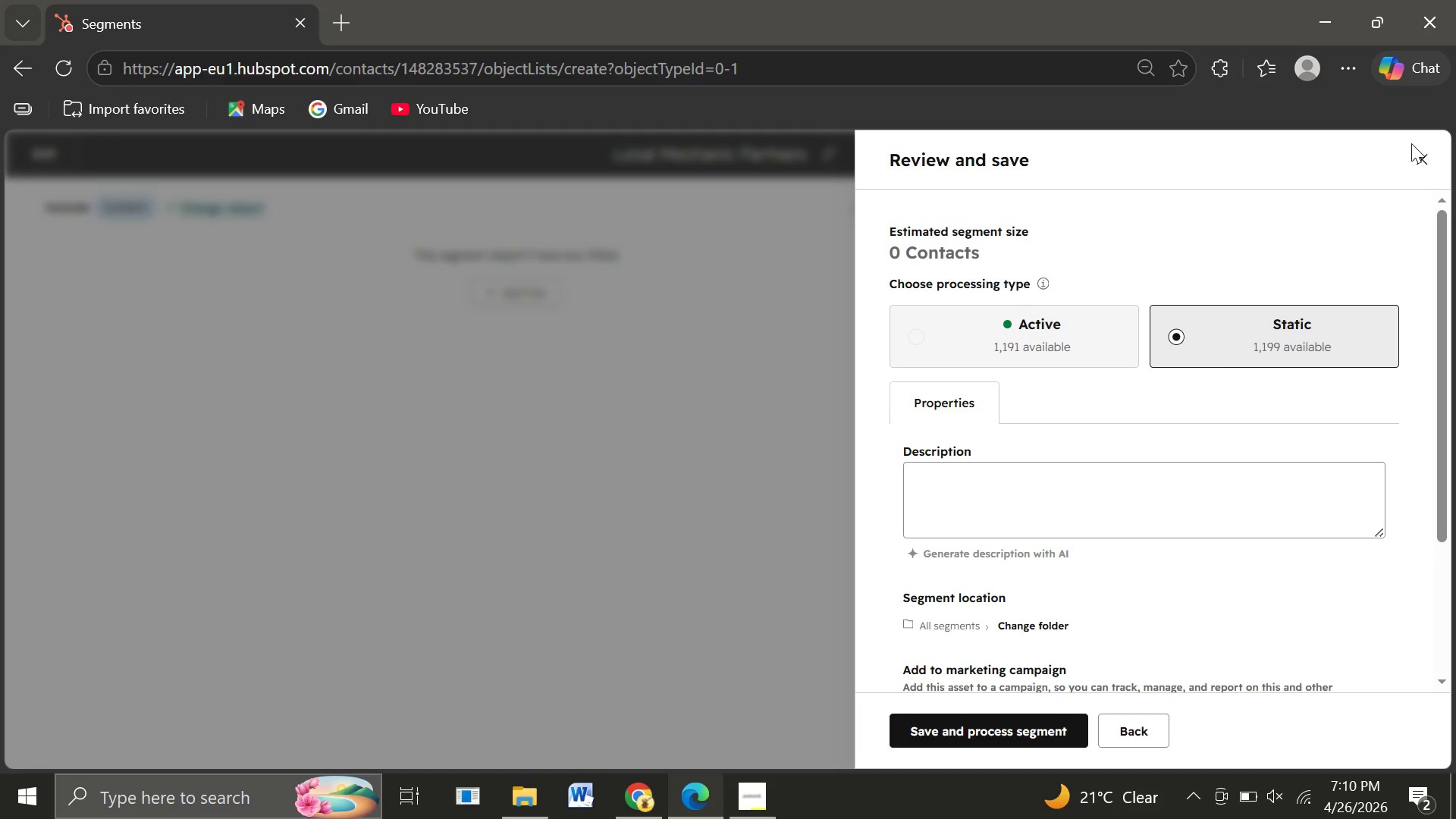 
left_click([1223, 325])
 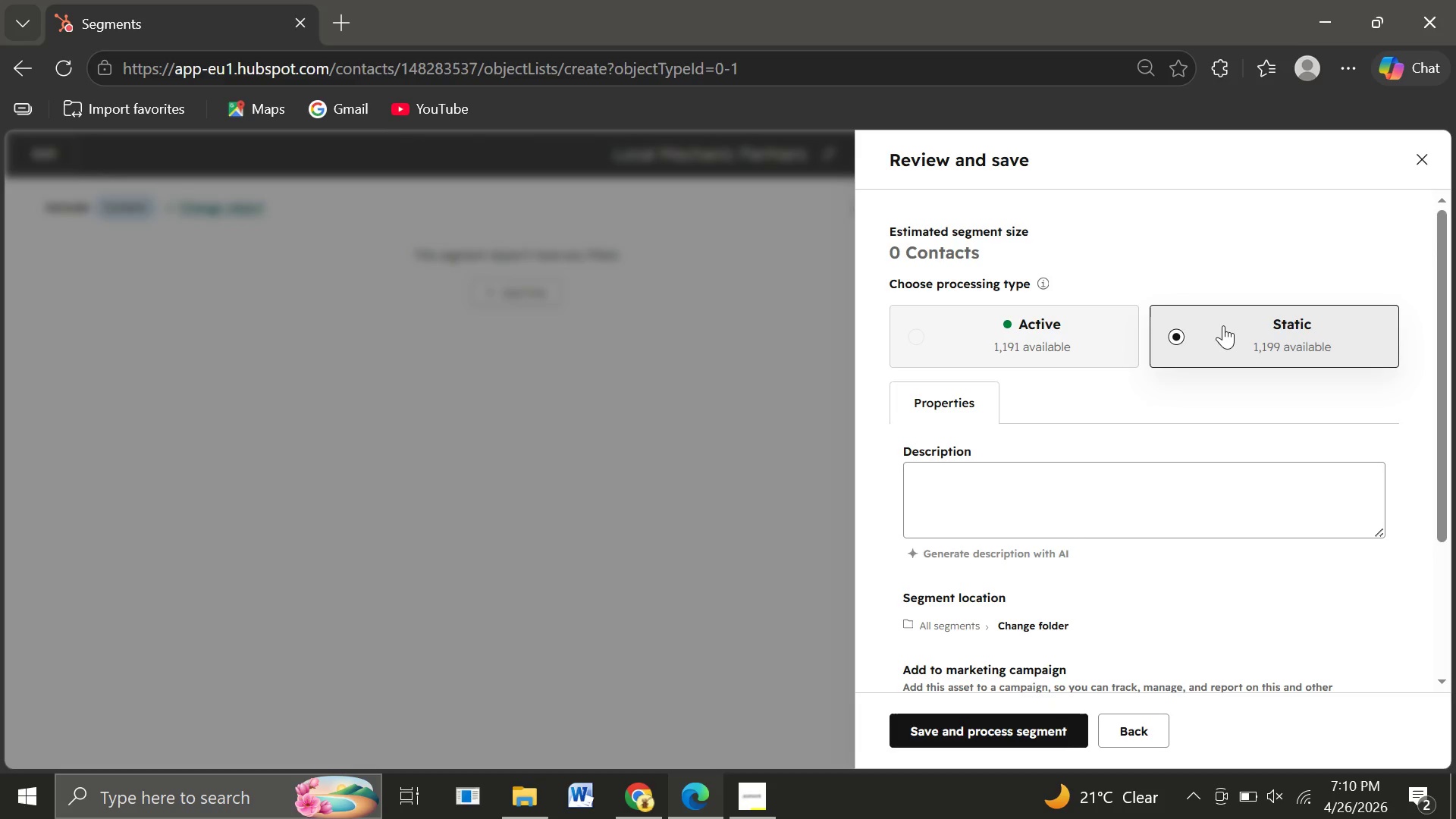 
wait(6.94)
 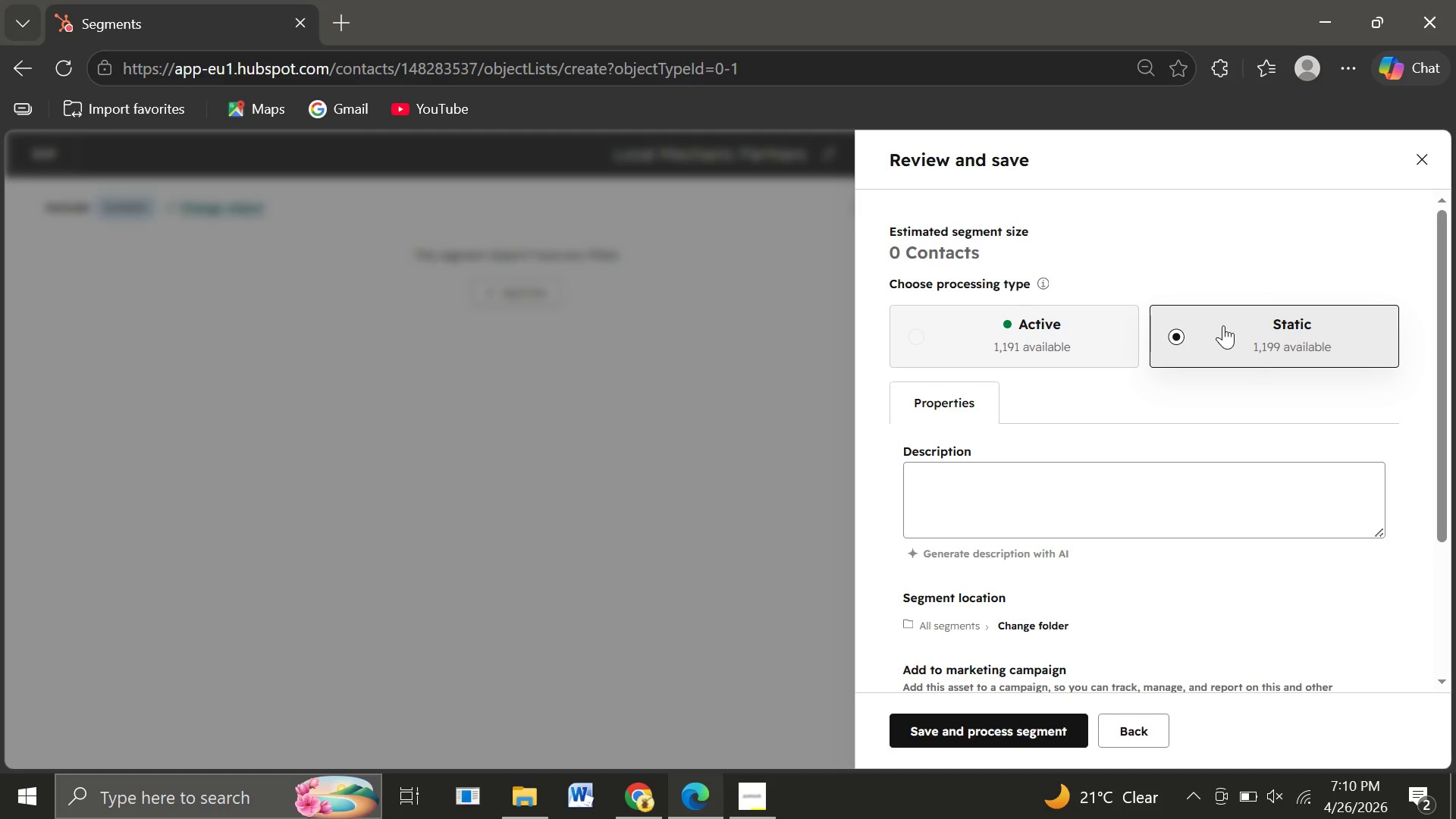 
left_click_drag(start_coordinate=[1153, 342], to_coordinate=[1177, 333])
 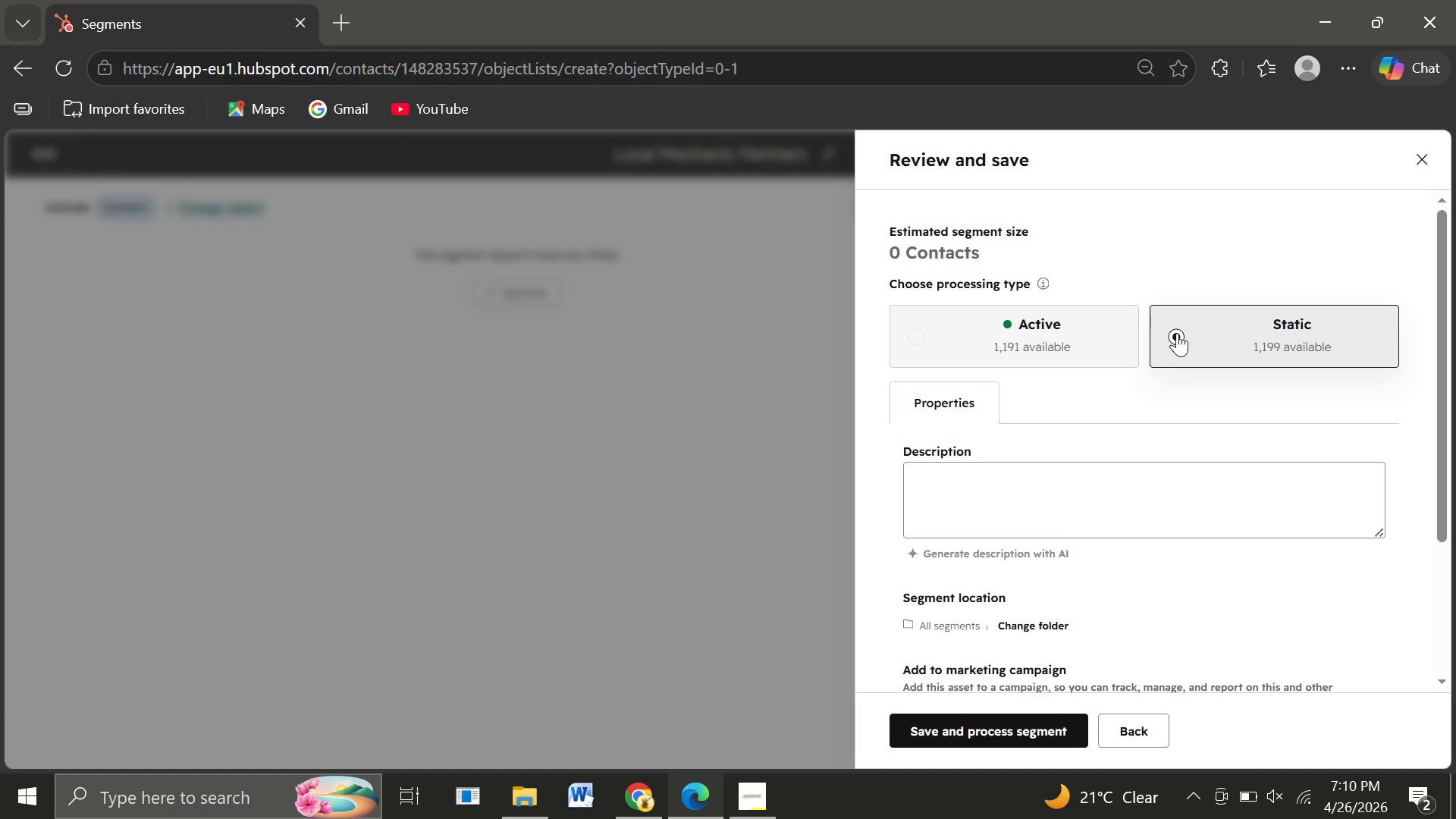 
double_click([1177, 333])
 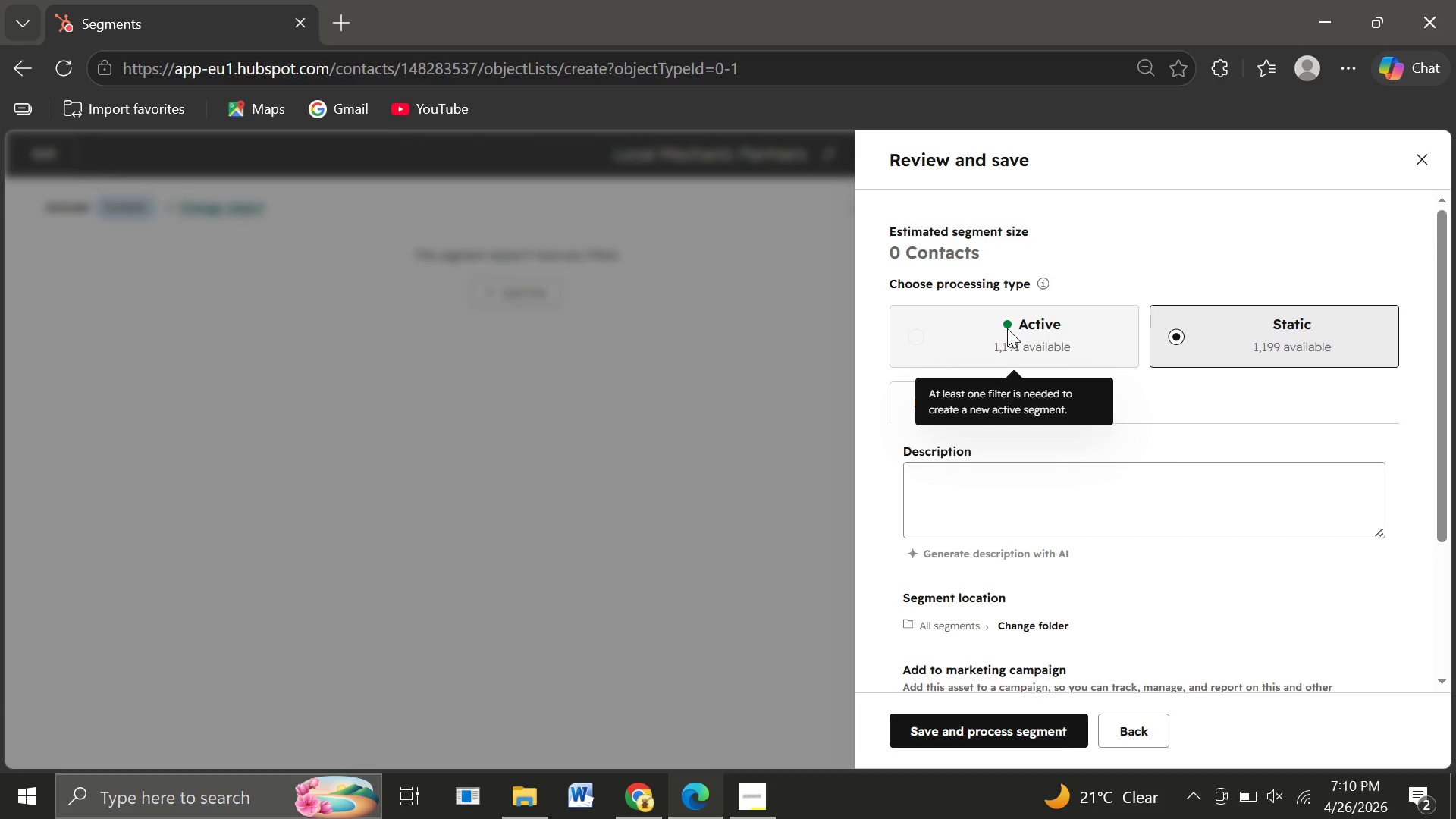 
left_click([1007, 328])
 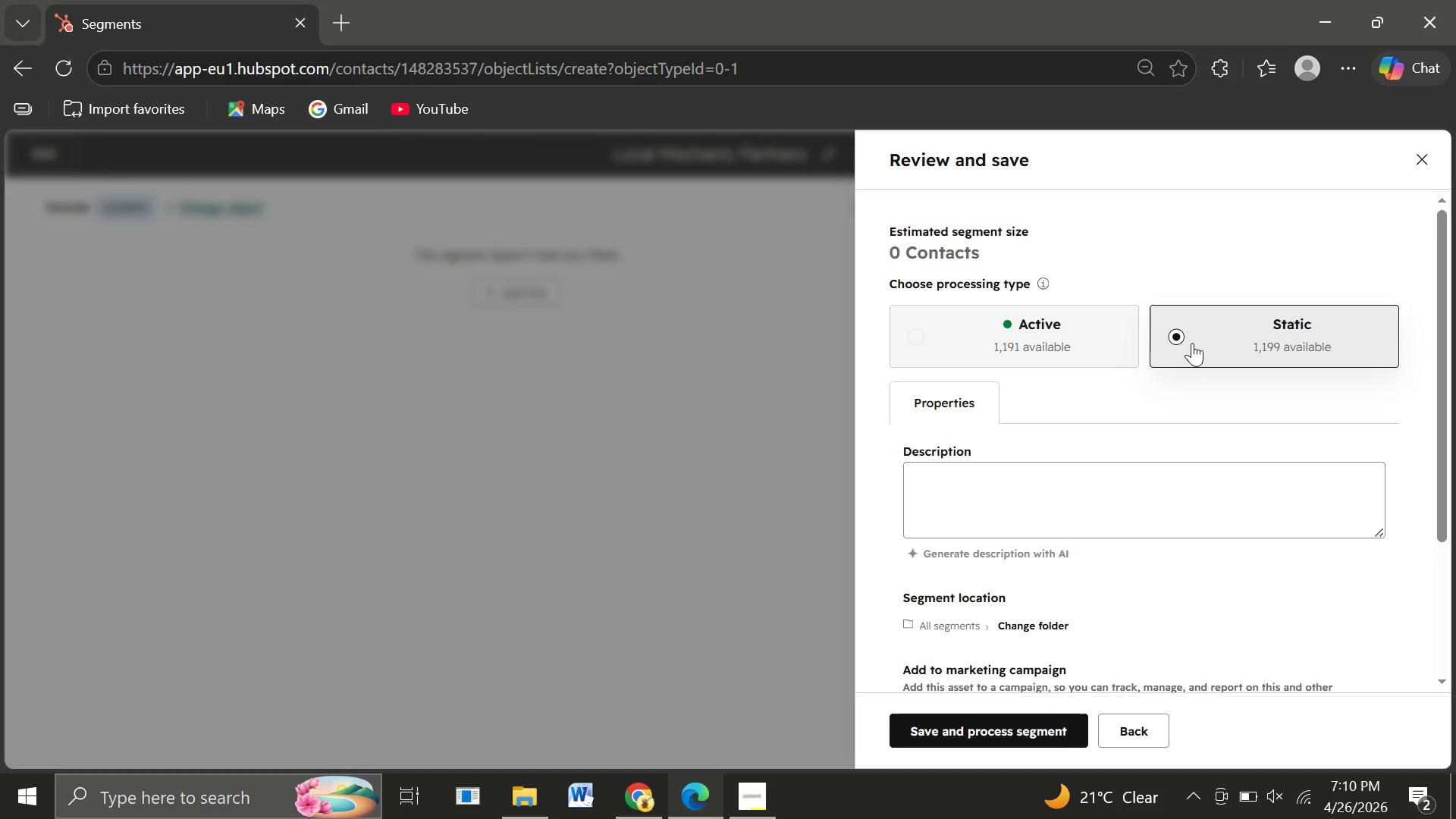 
left_click([1192, 343])
 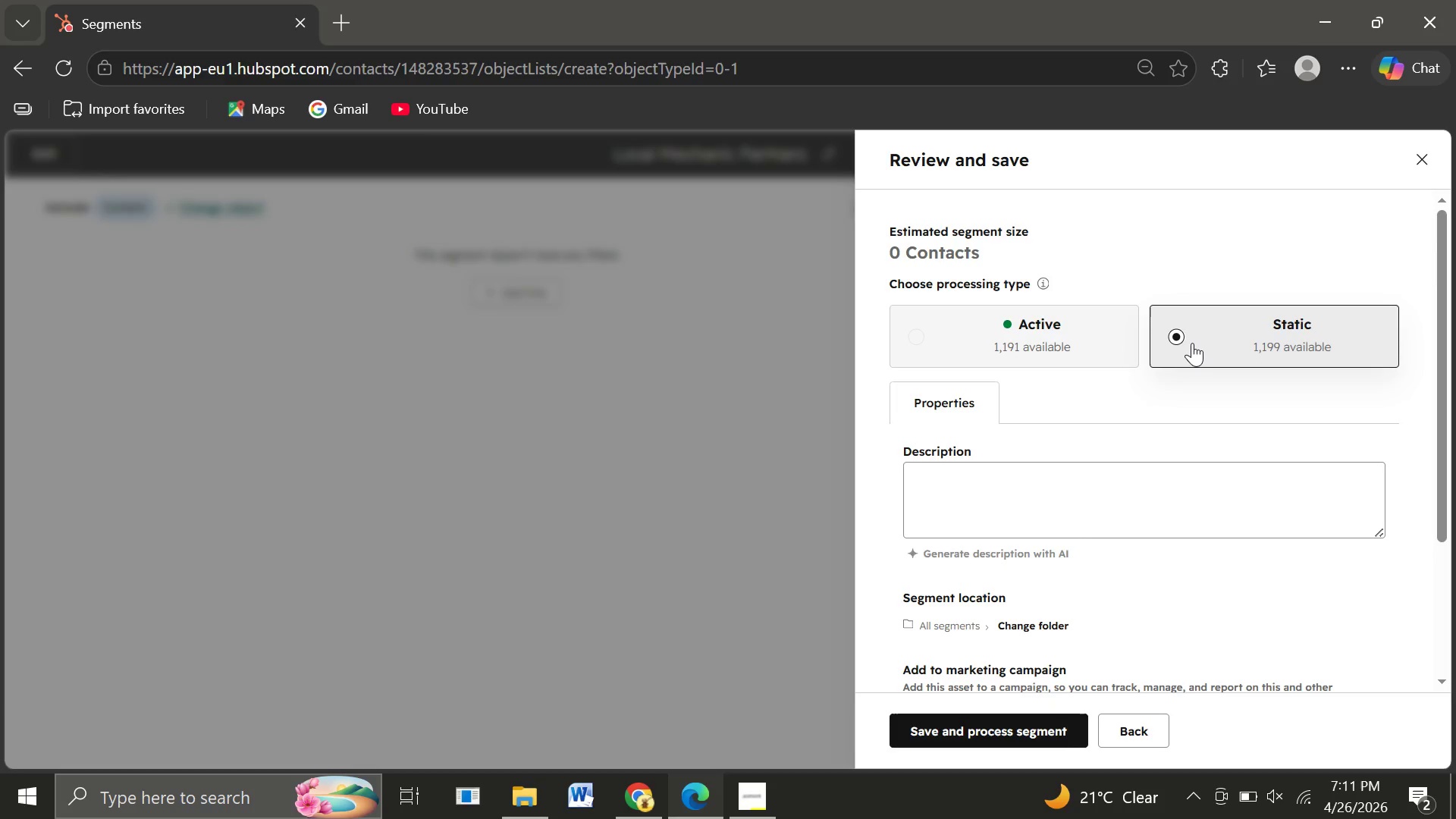 
wait(11.05)
 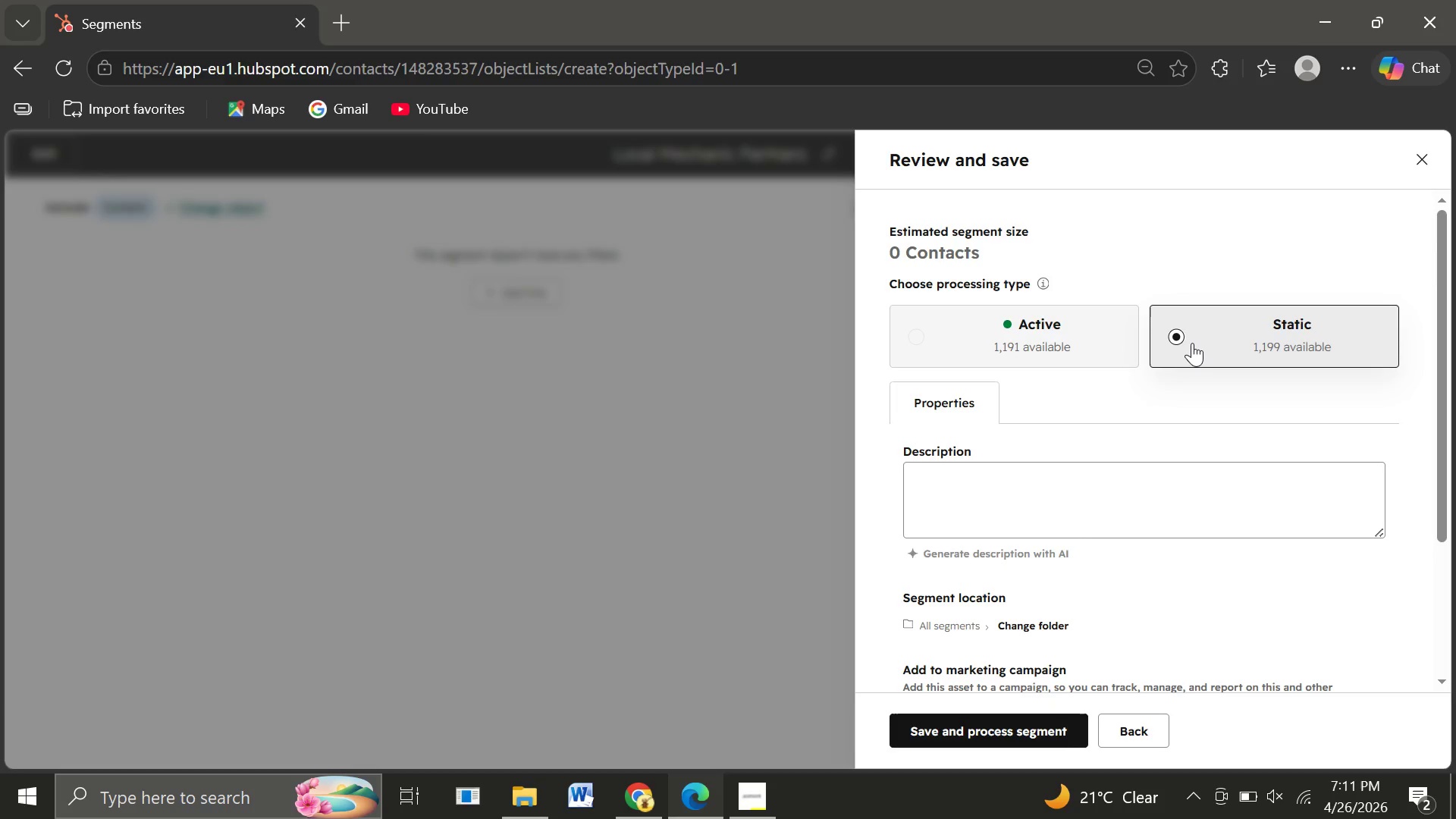 
left_click([916, 354])
 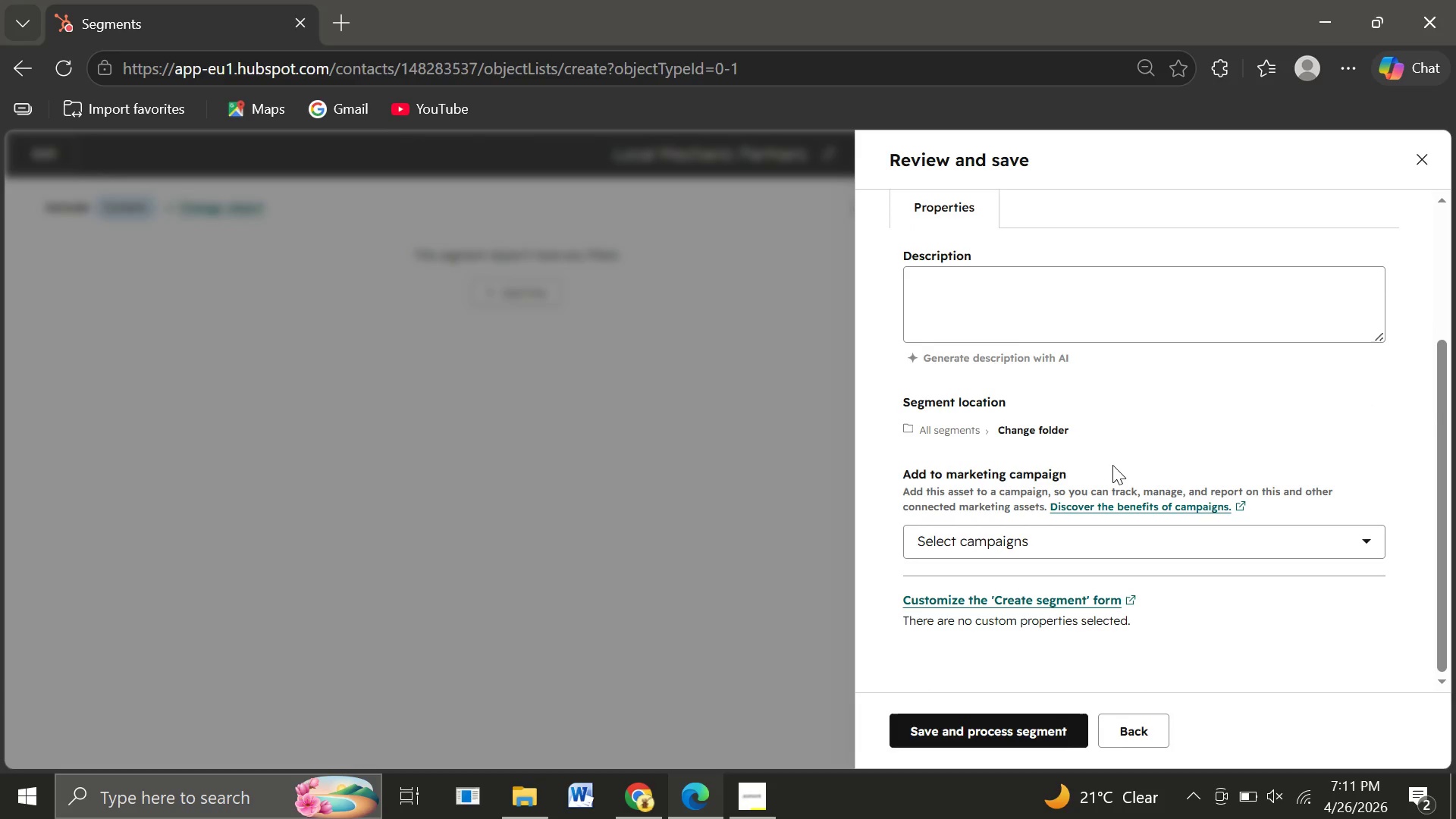 
wait(11.75)
 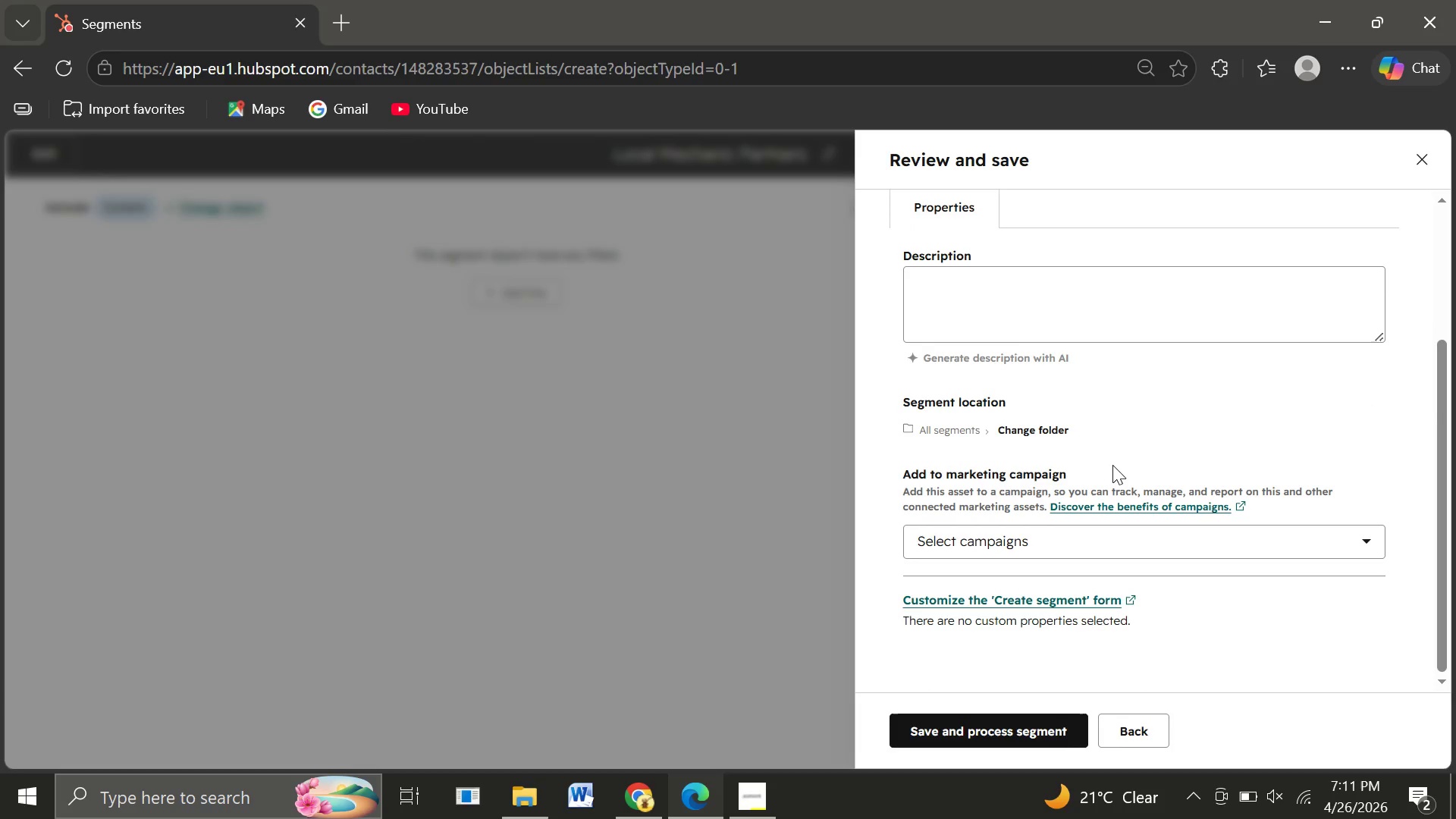 
left_click([1419, 163])
 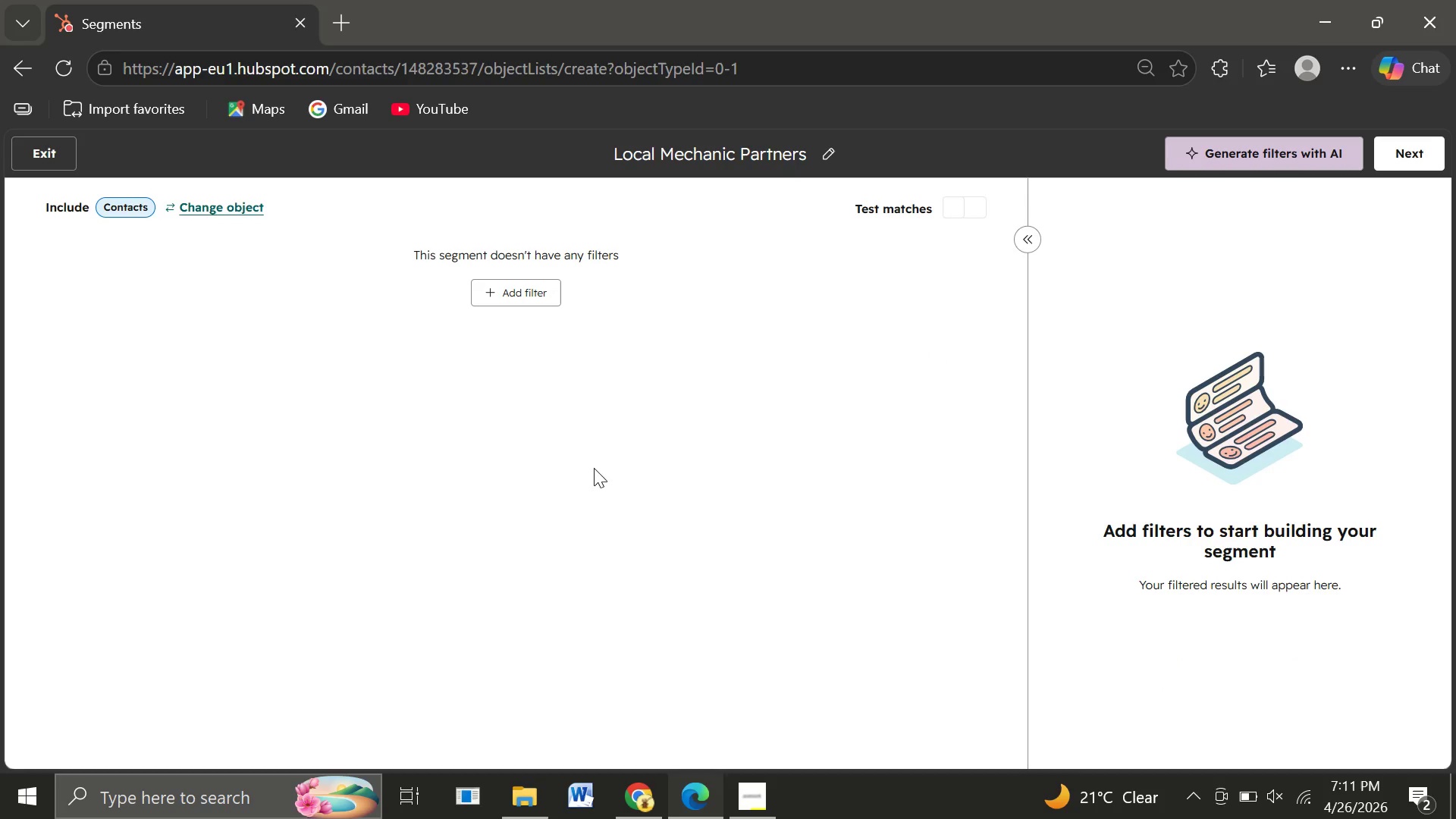 
wait(6.47)
 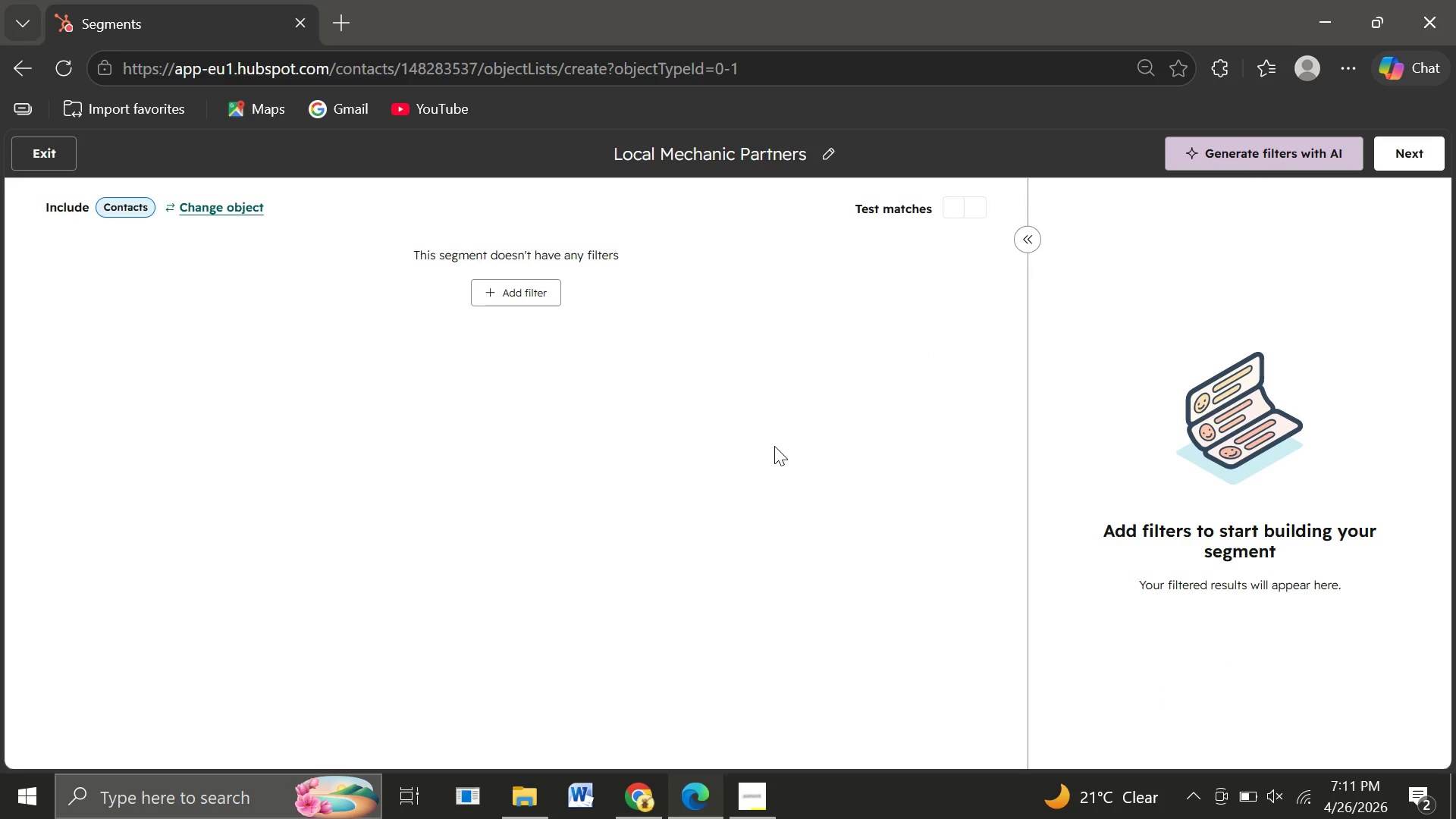 
left_click([519, 301])
 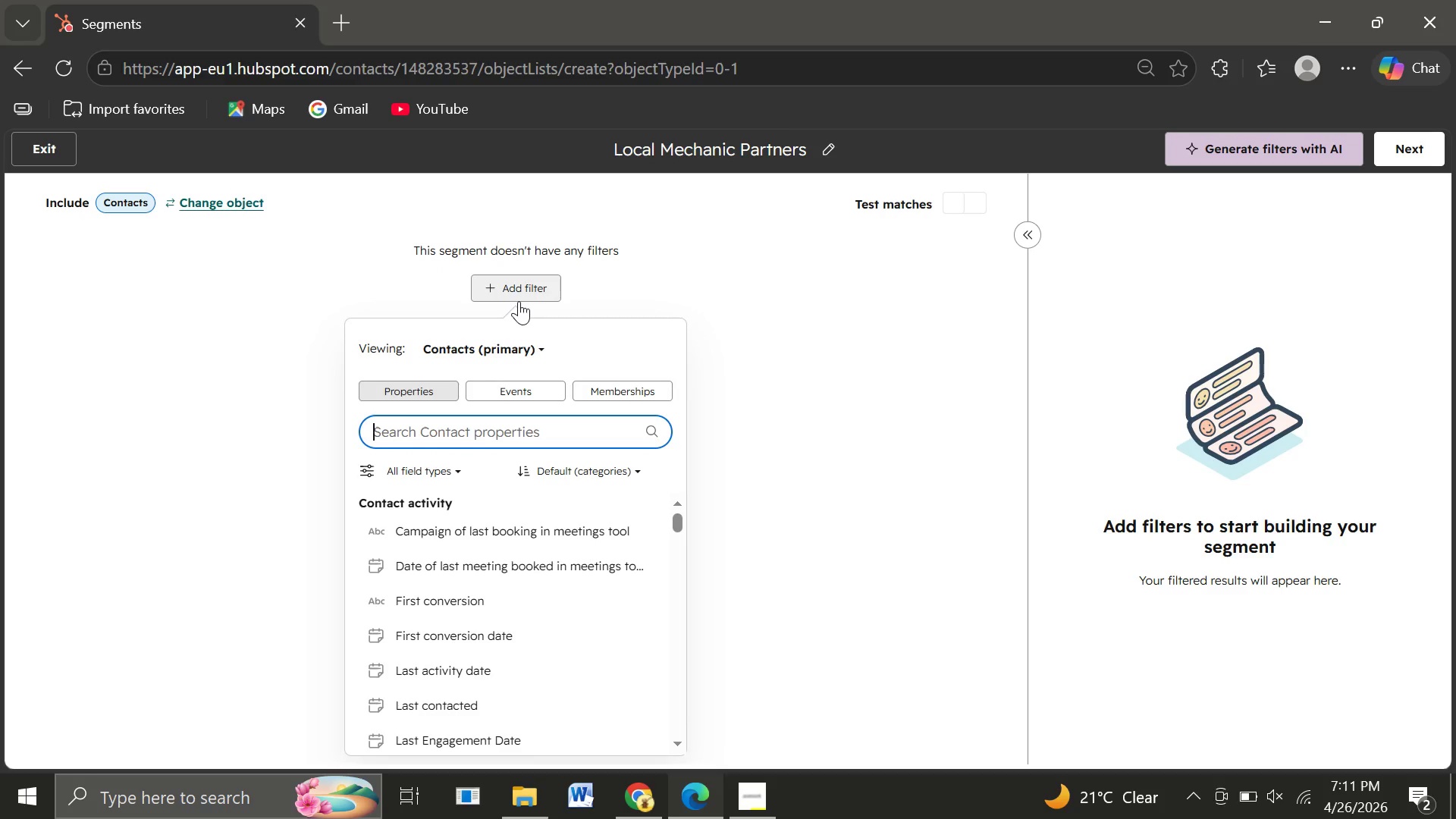 
wait(28.64)
 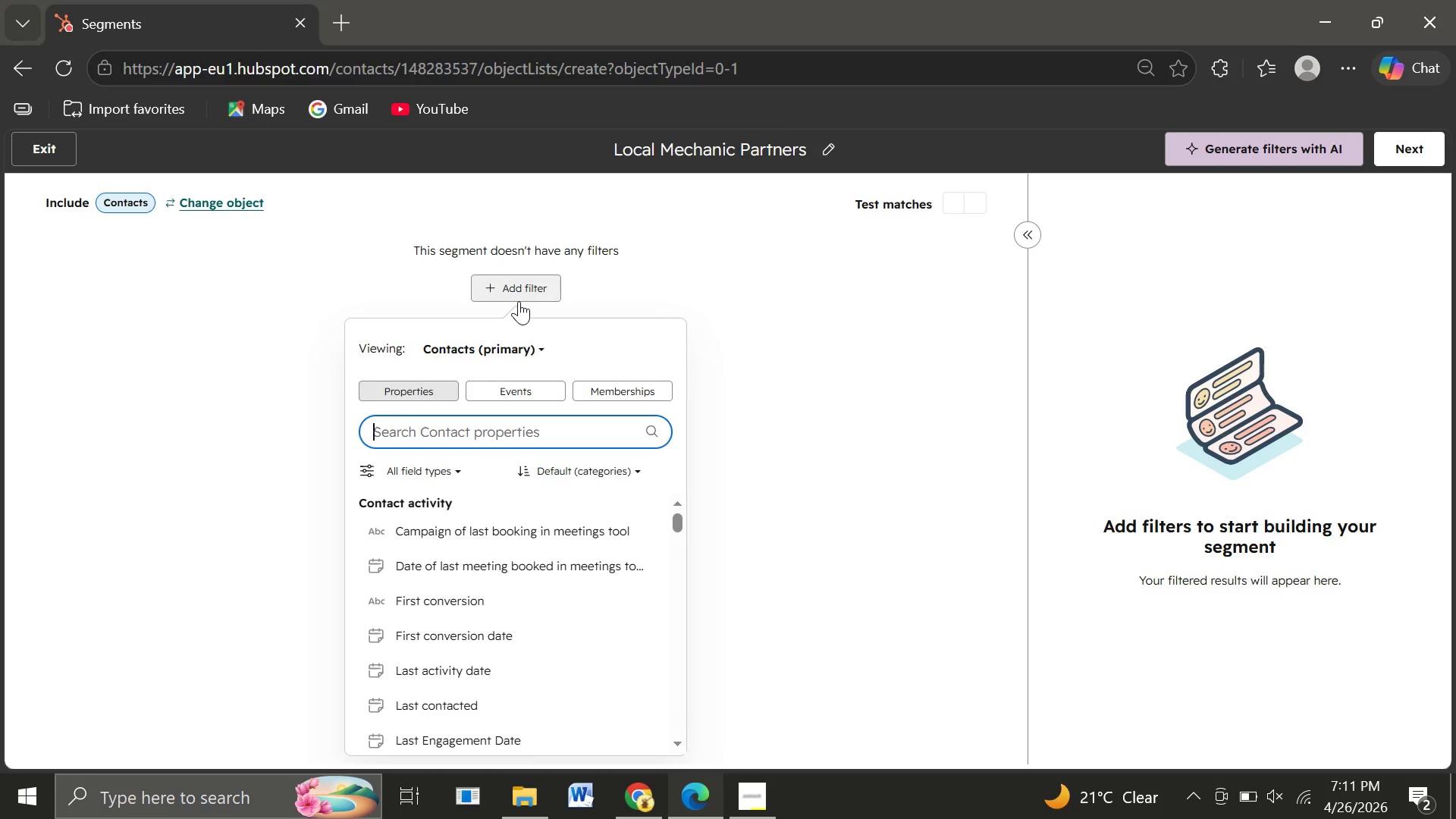 
left_click([51, 162])
 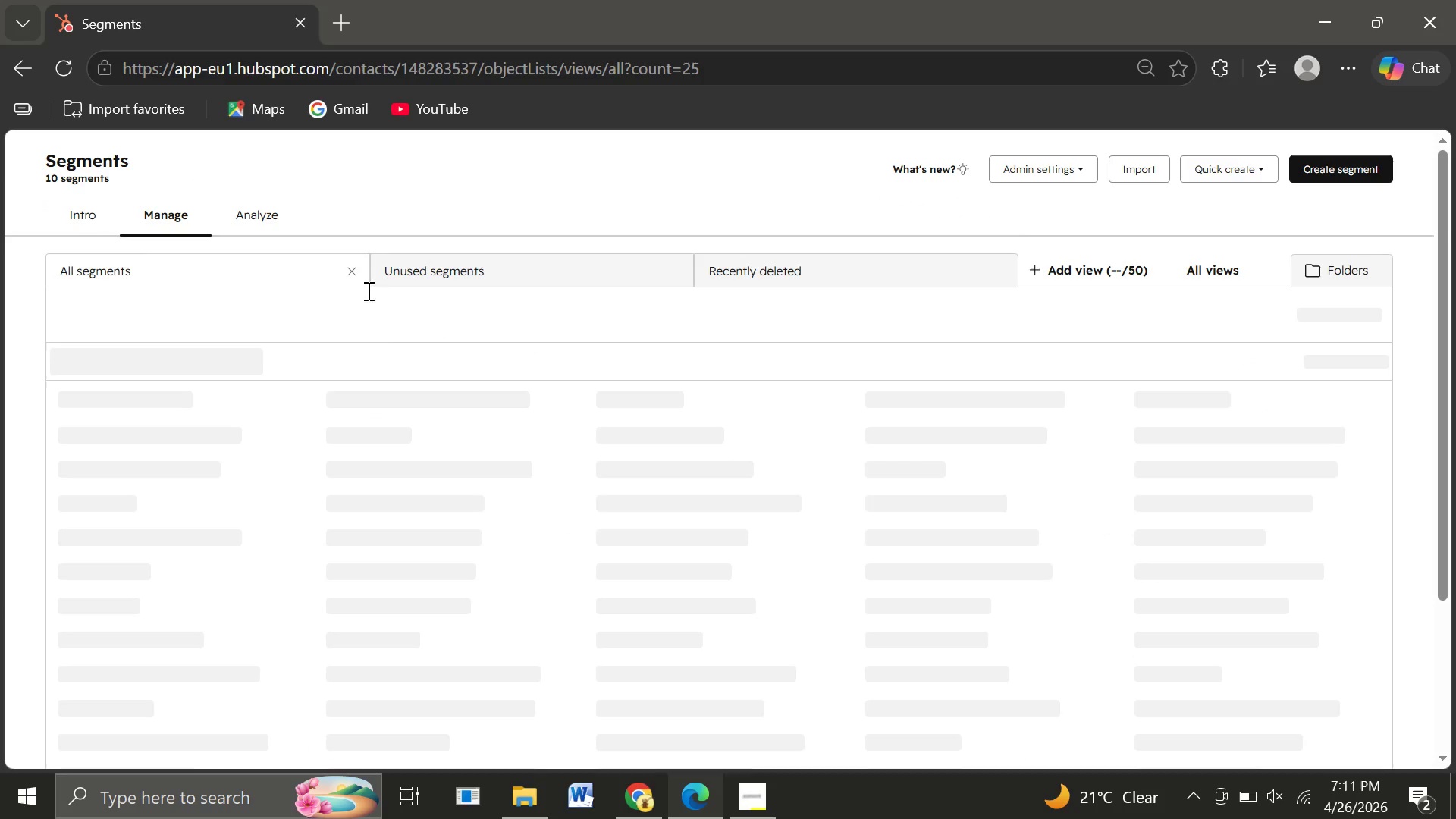 
mouse_move([419, 336])
 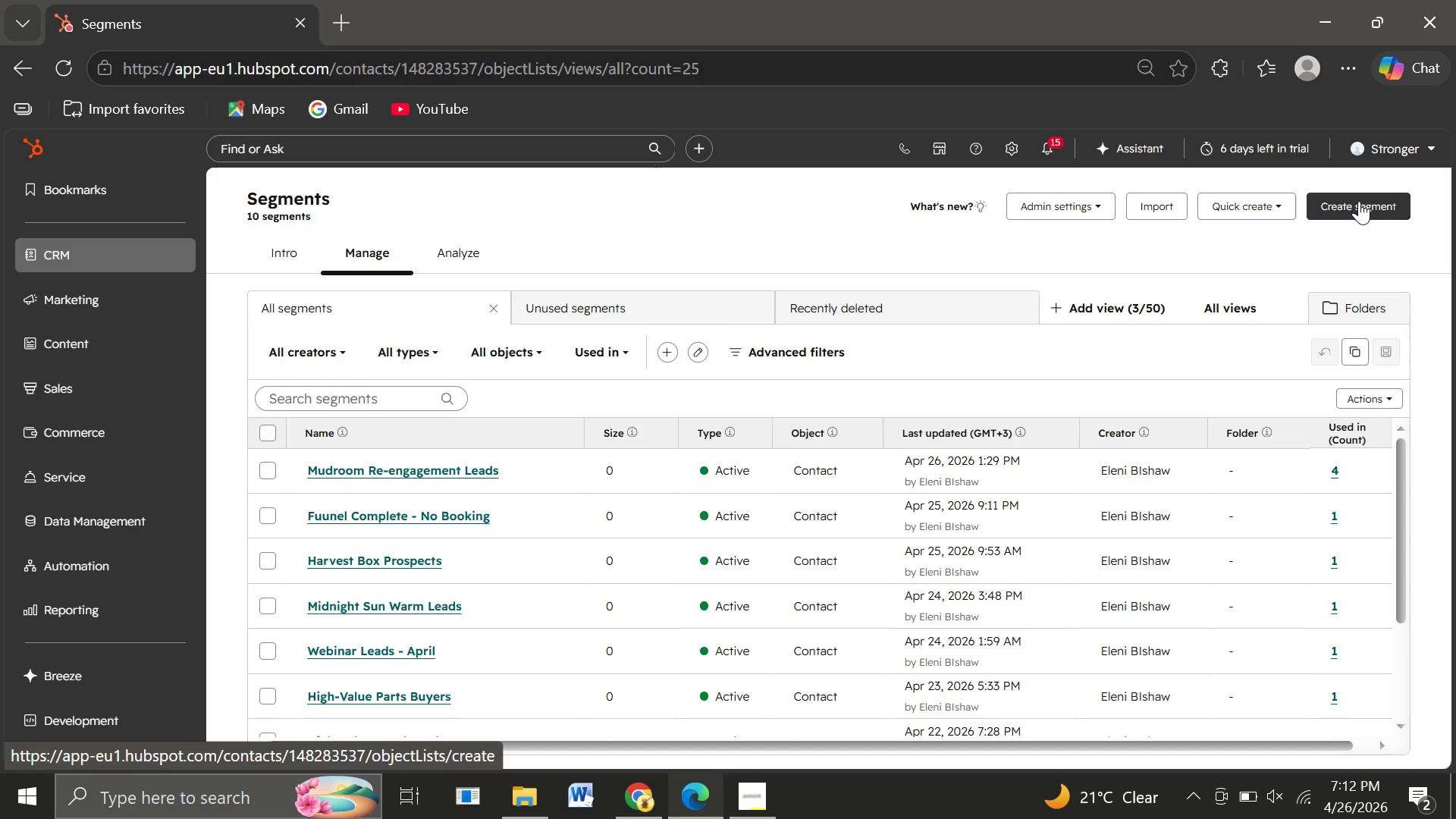 
left_click([1359, 201])
 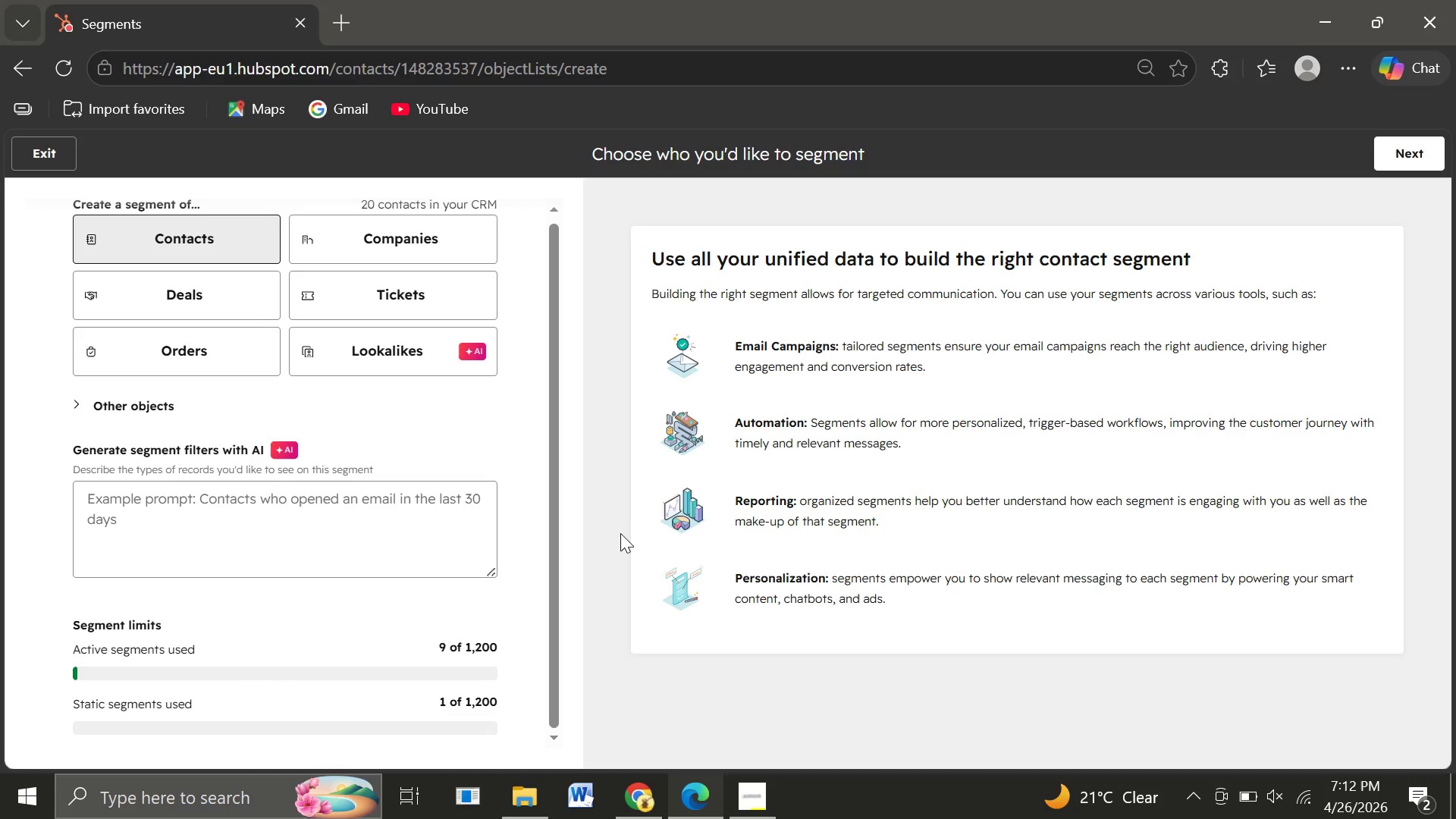 
wait(23.47)
 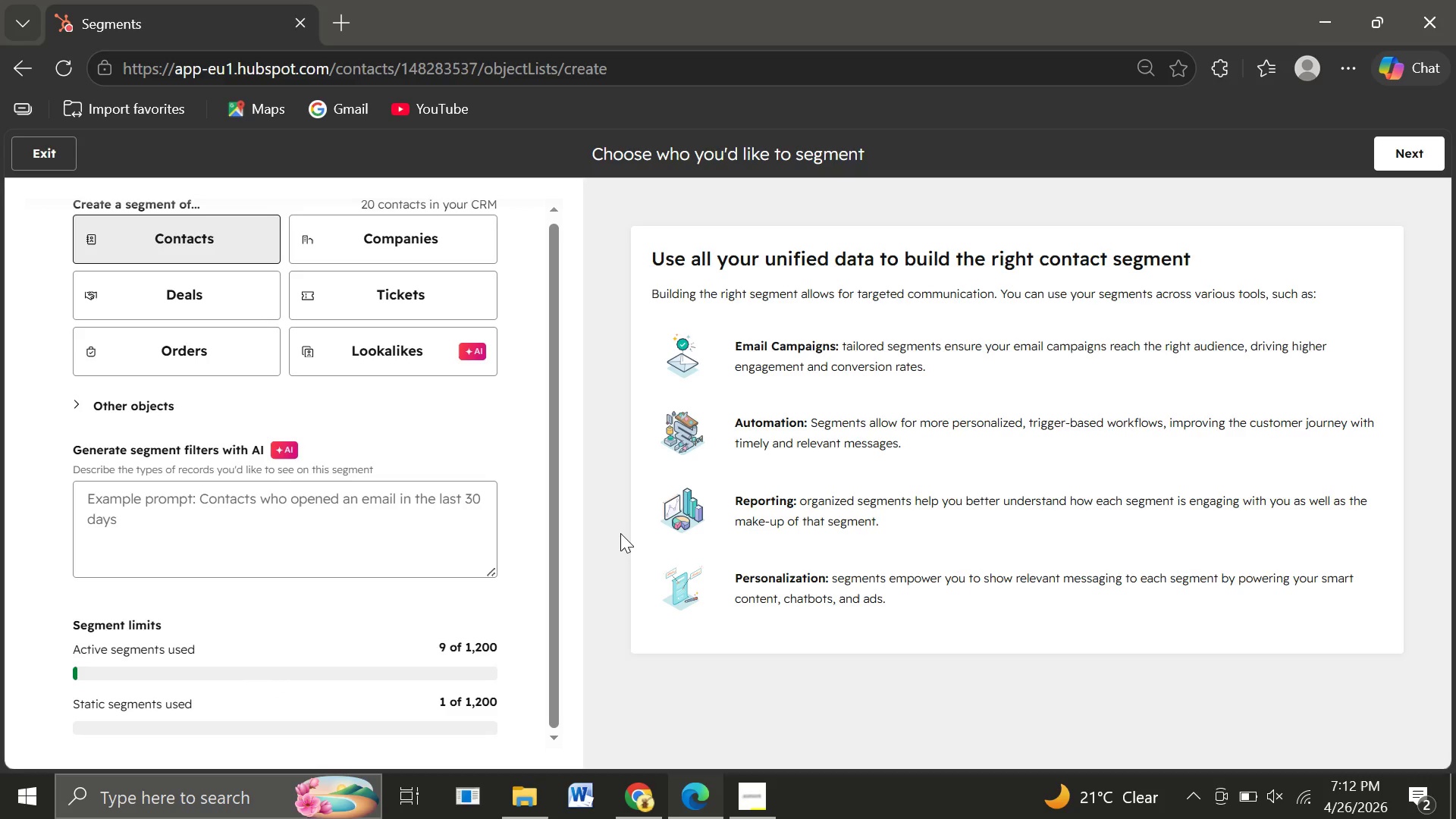 
left_click([212, 695])
 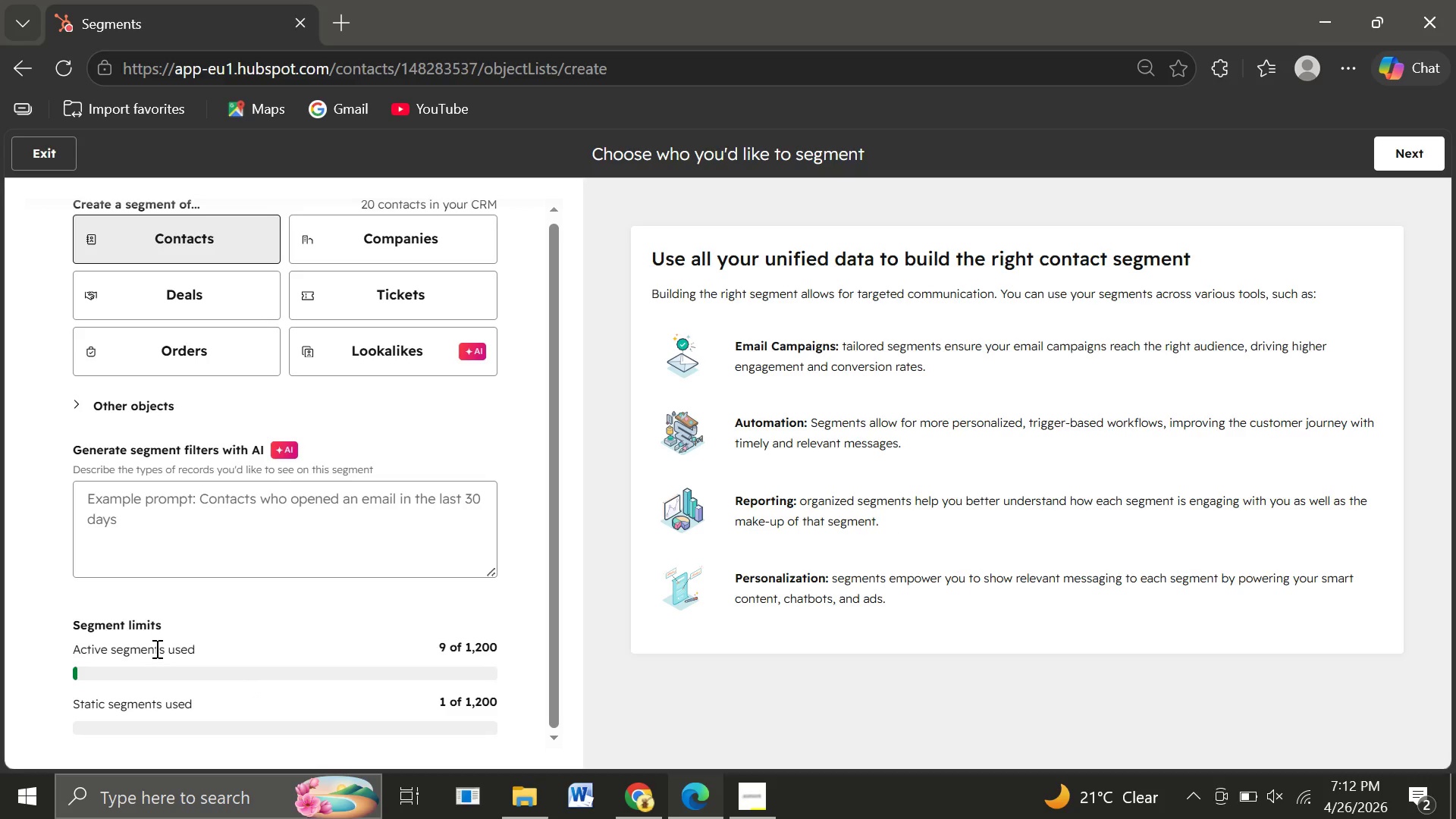 
left_click([155, 648])
 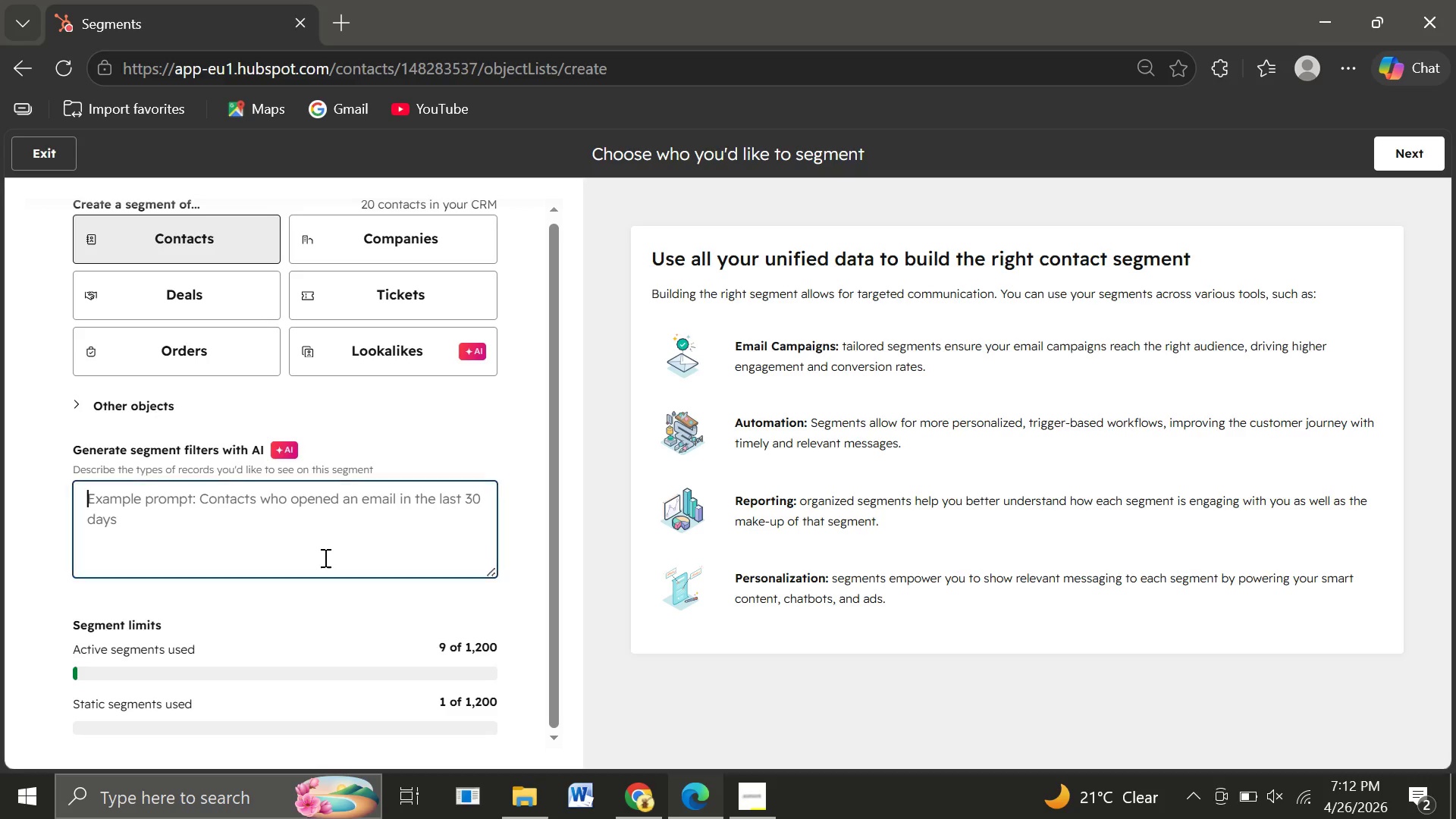 
left_click([324, 557])
 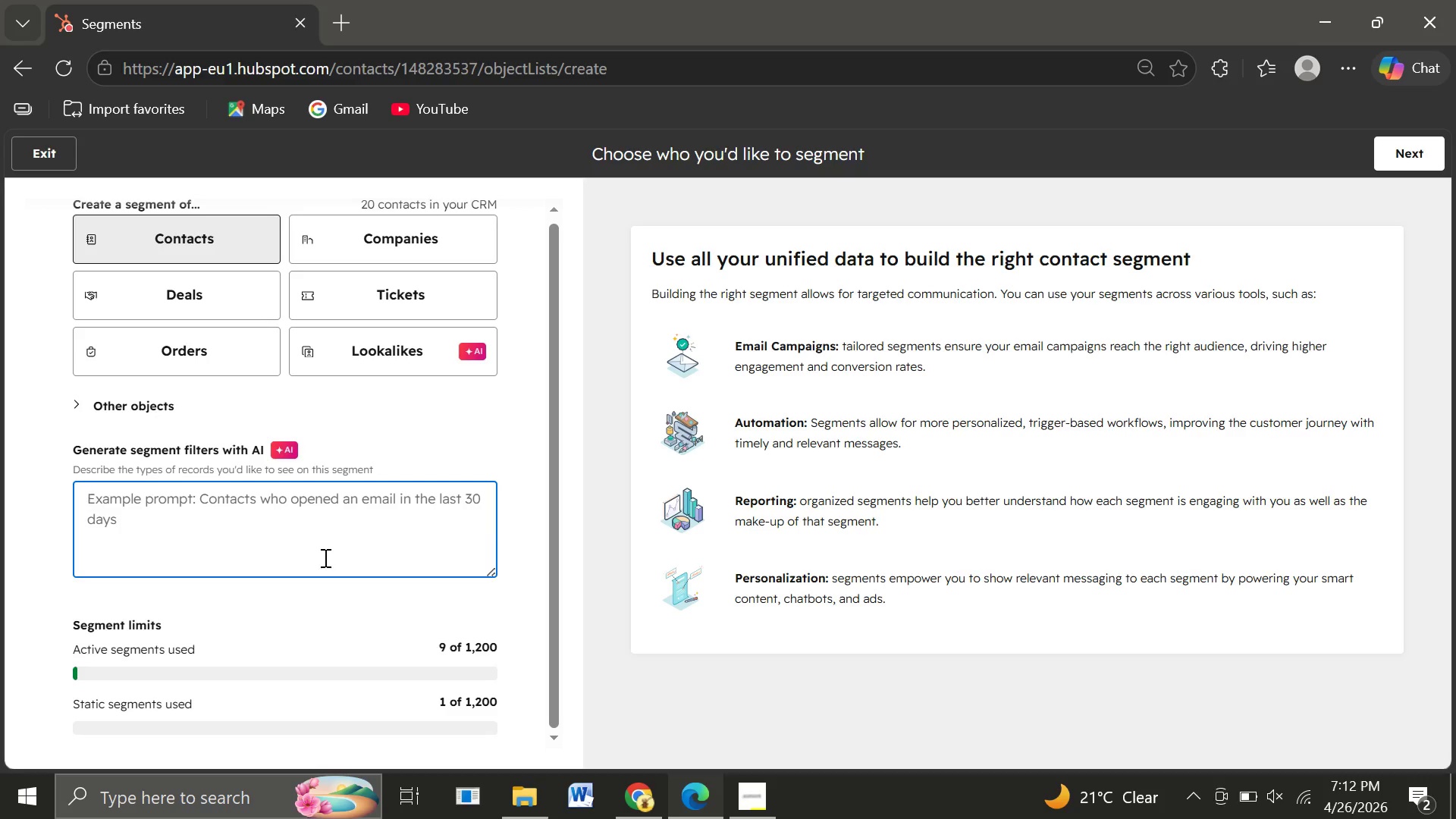 
wait(9.33)
 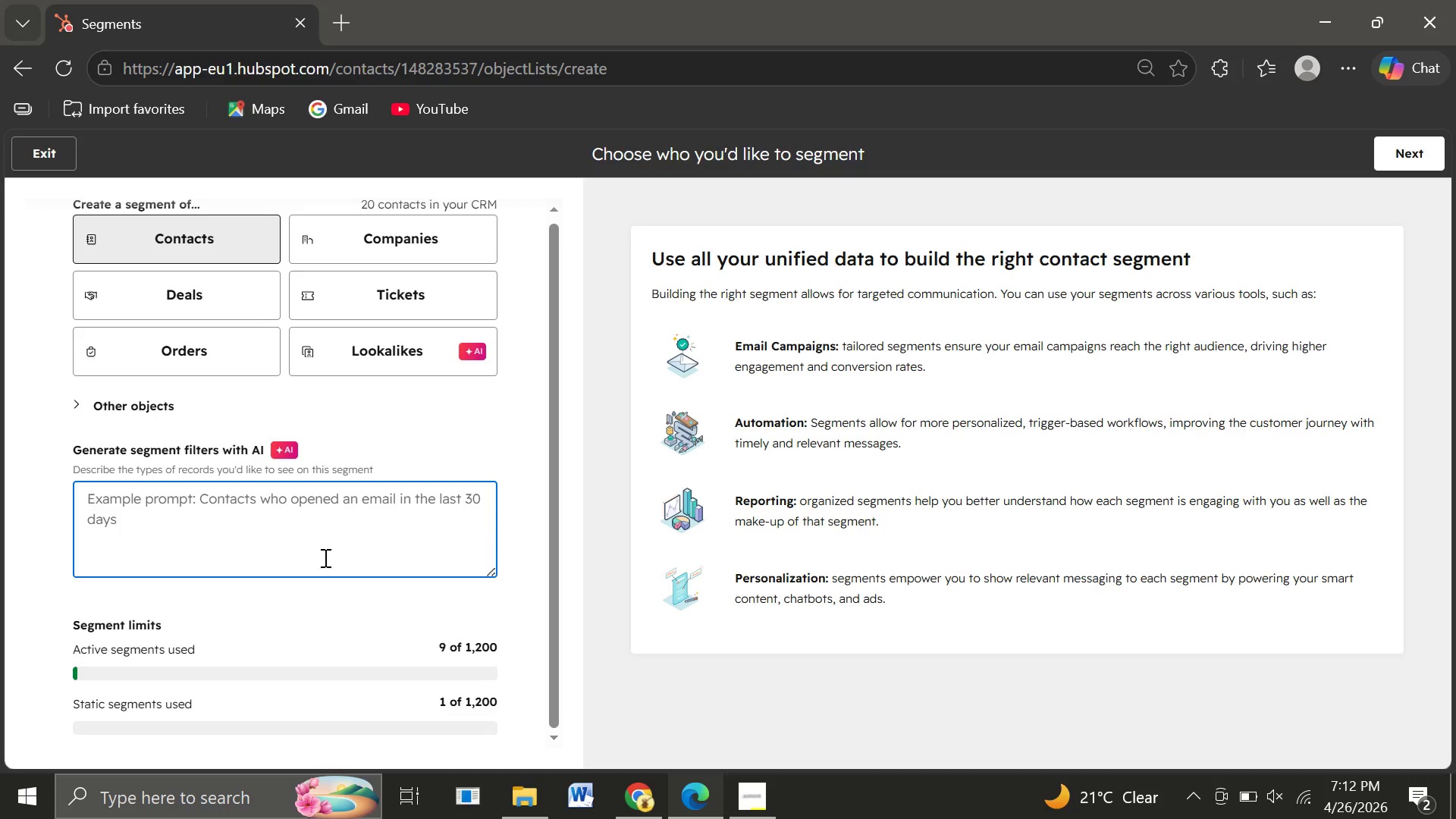 
left_click([48, 158])
 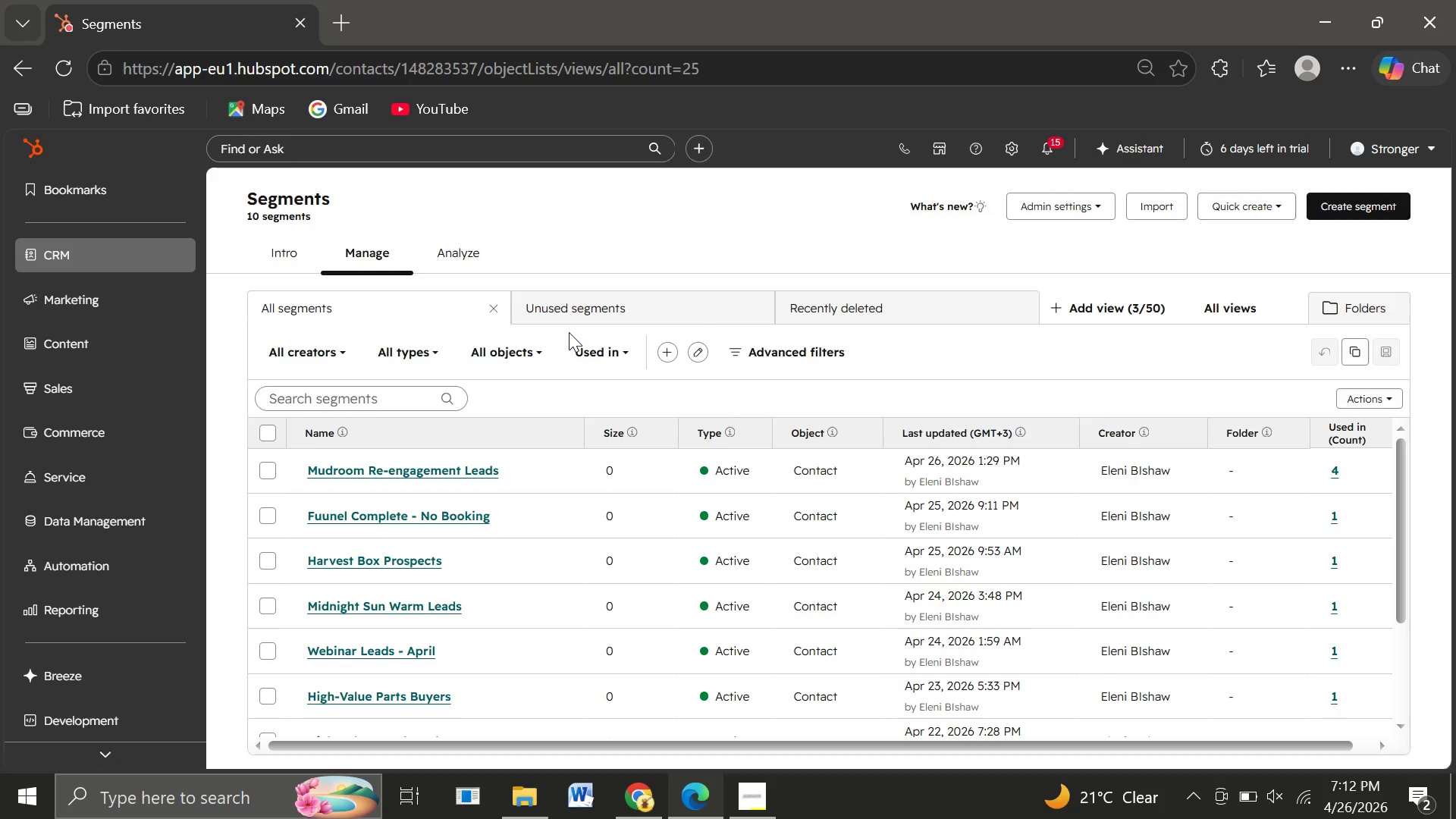 
wait(13.28)
 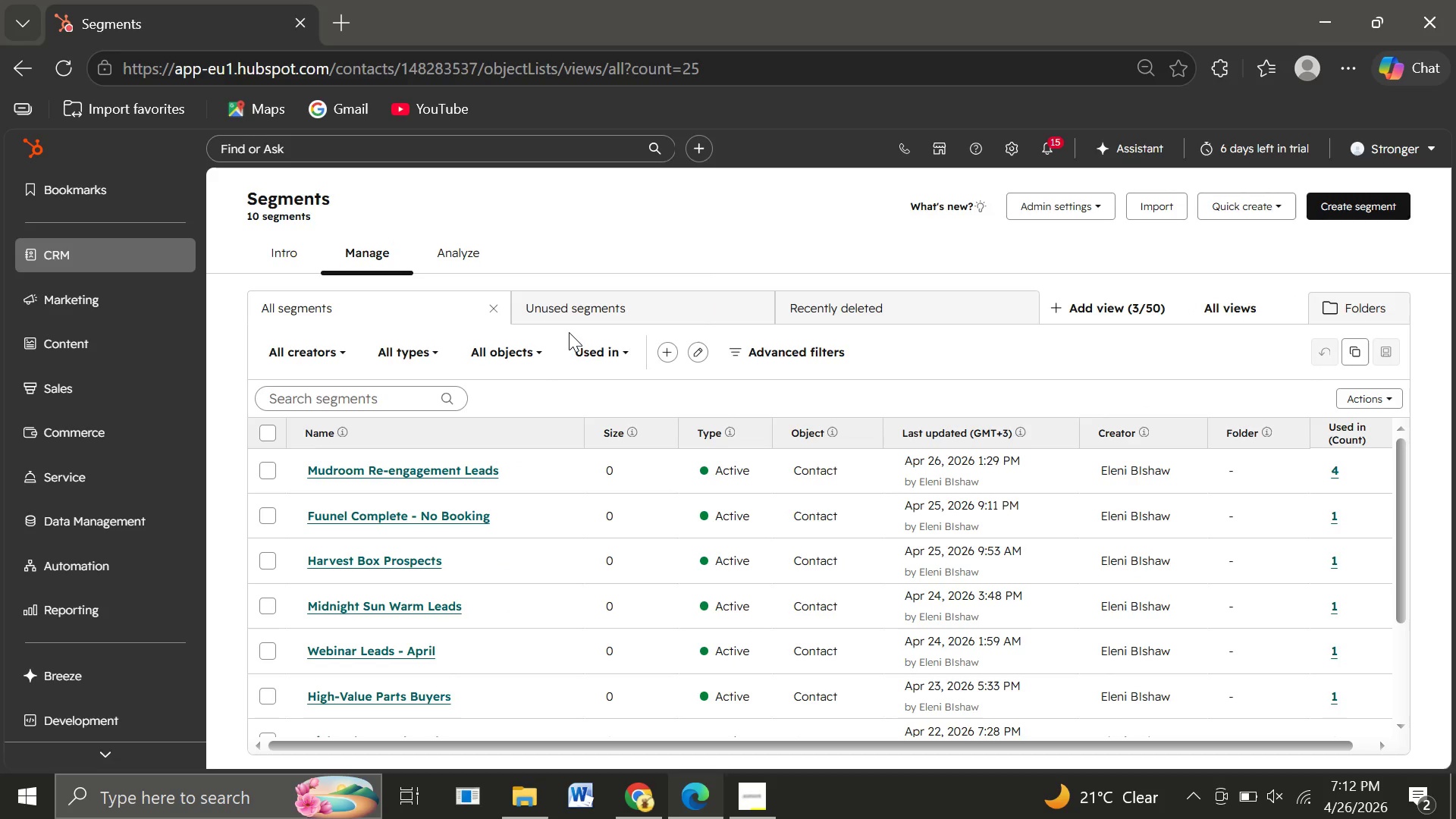 
left_click([1365, 200])
 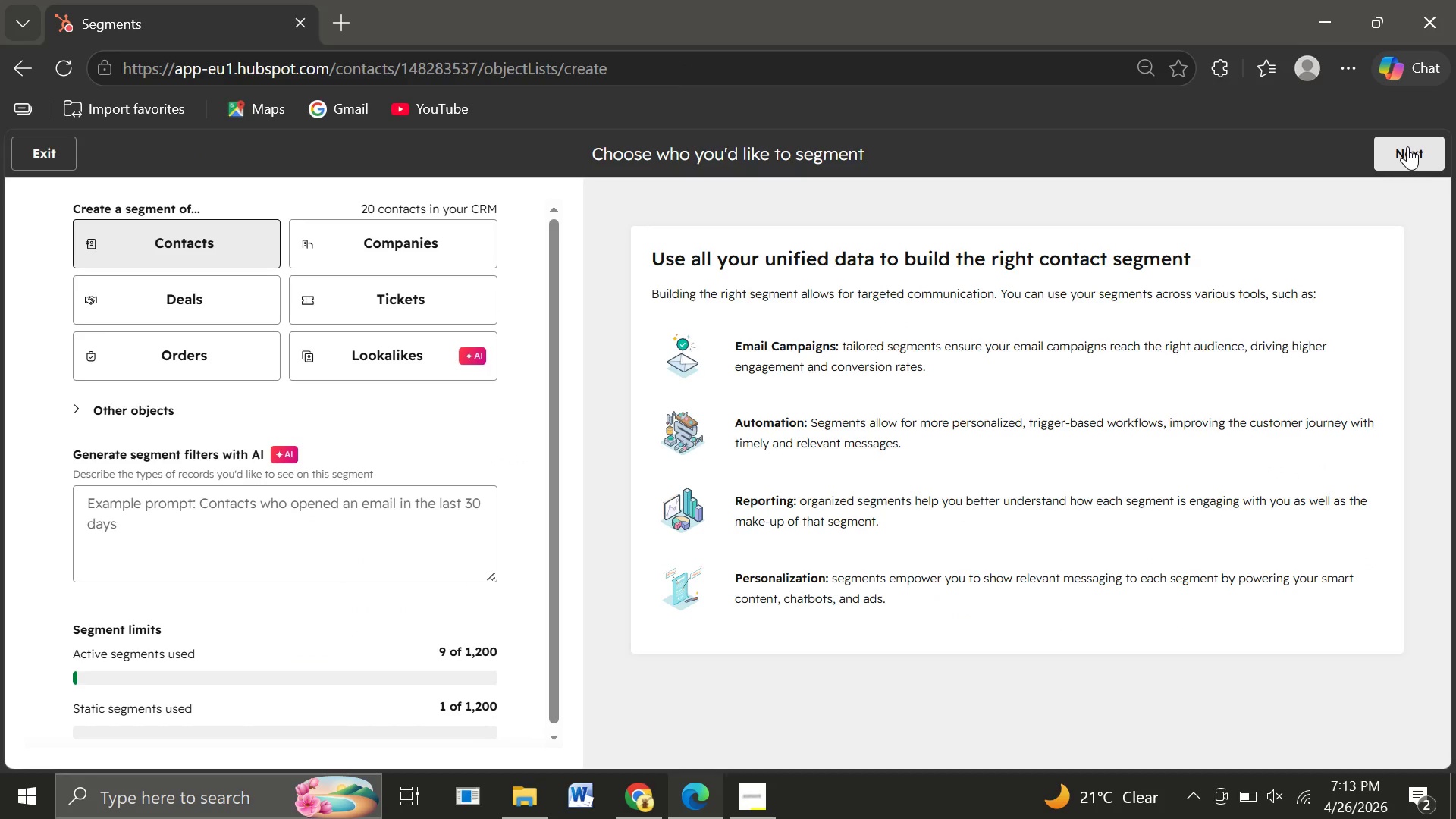 
left_click([1407, 146])
 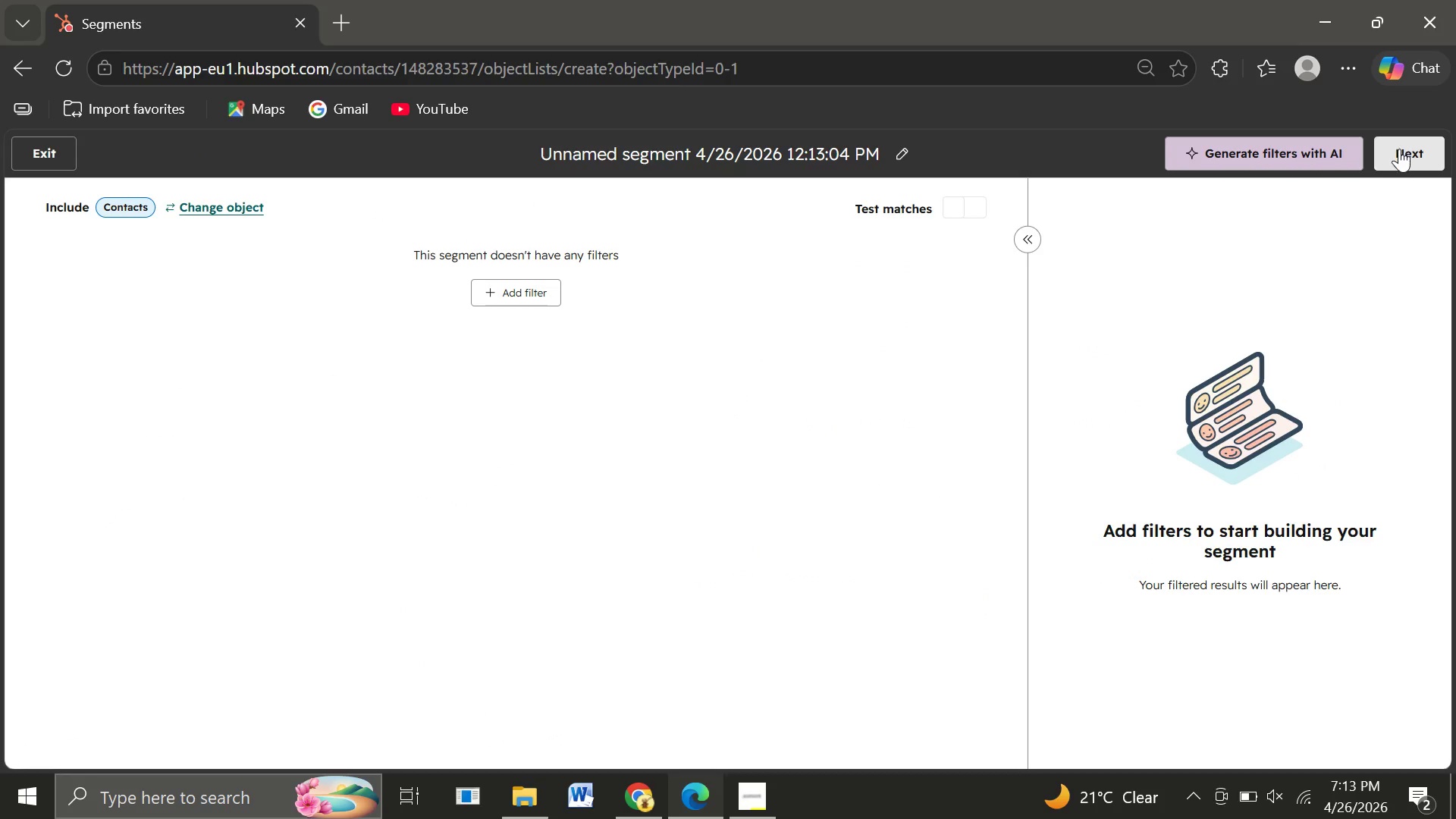 
left_click([1404, 152])
 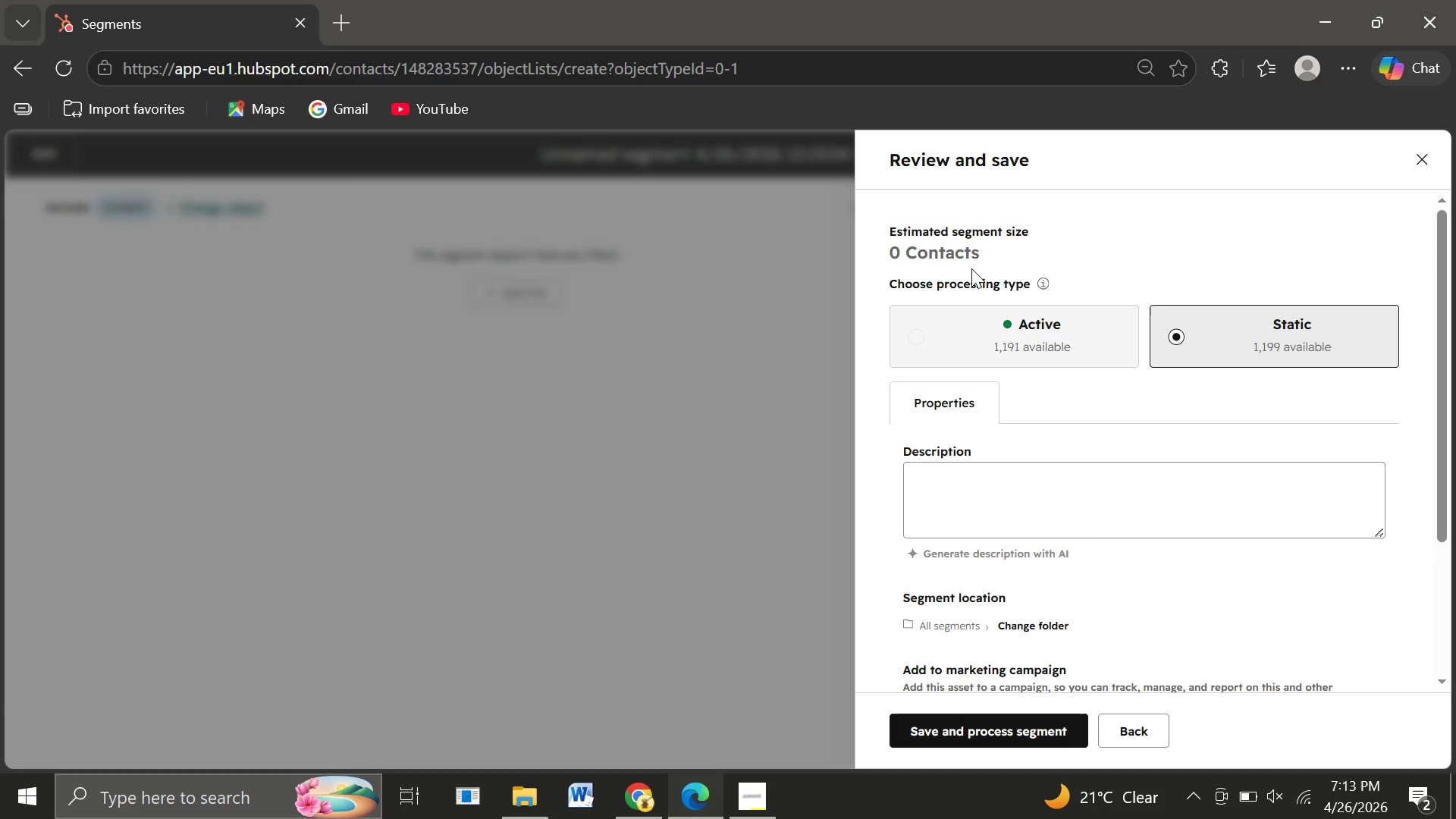 
left_click([971, 268])
 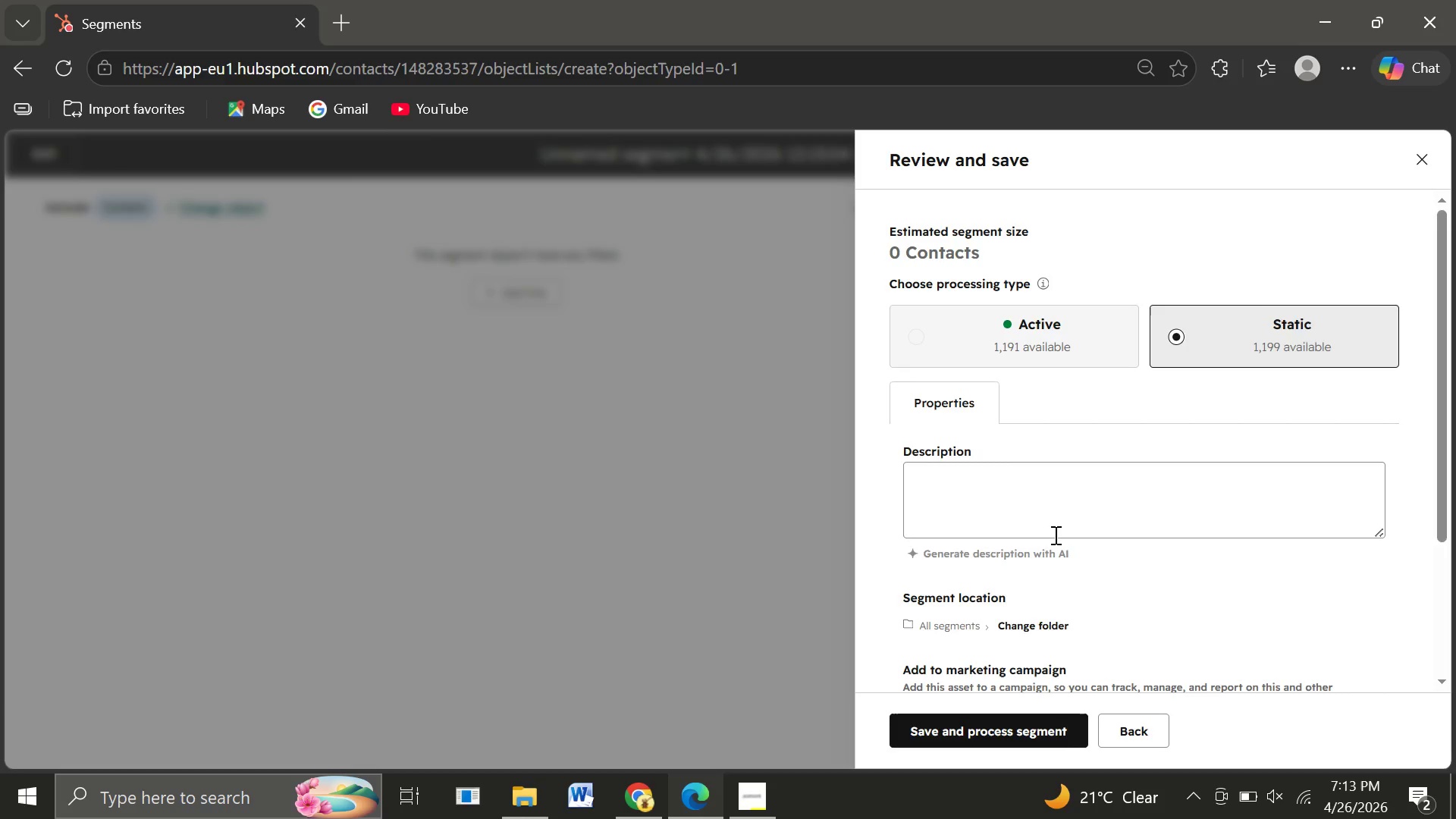 
mouse_move([1043, 521])
 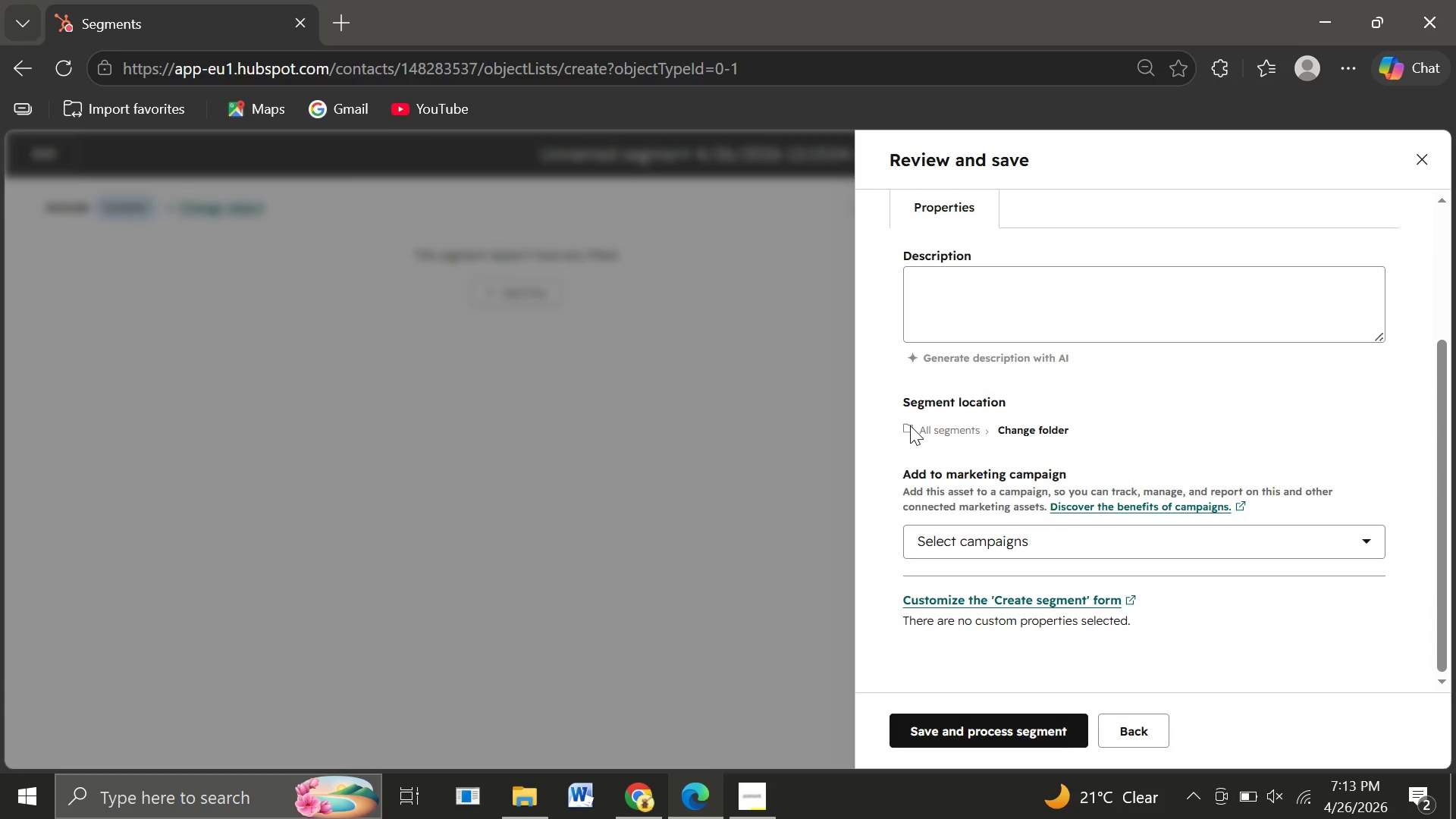 
left_click([910, 425])
 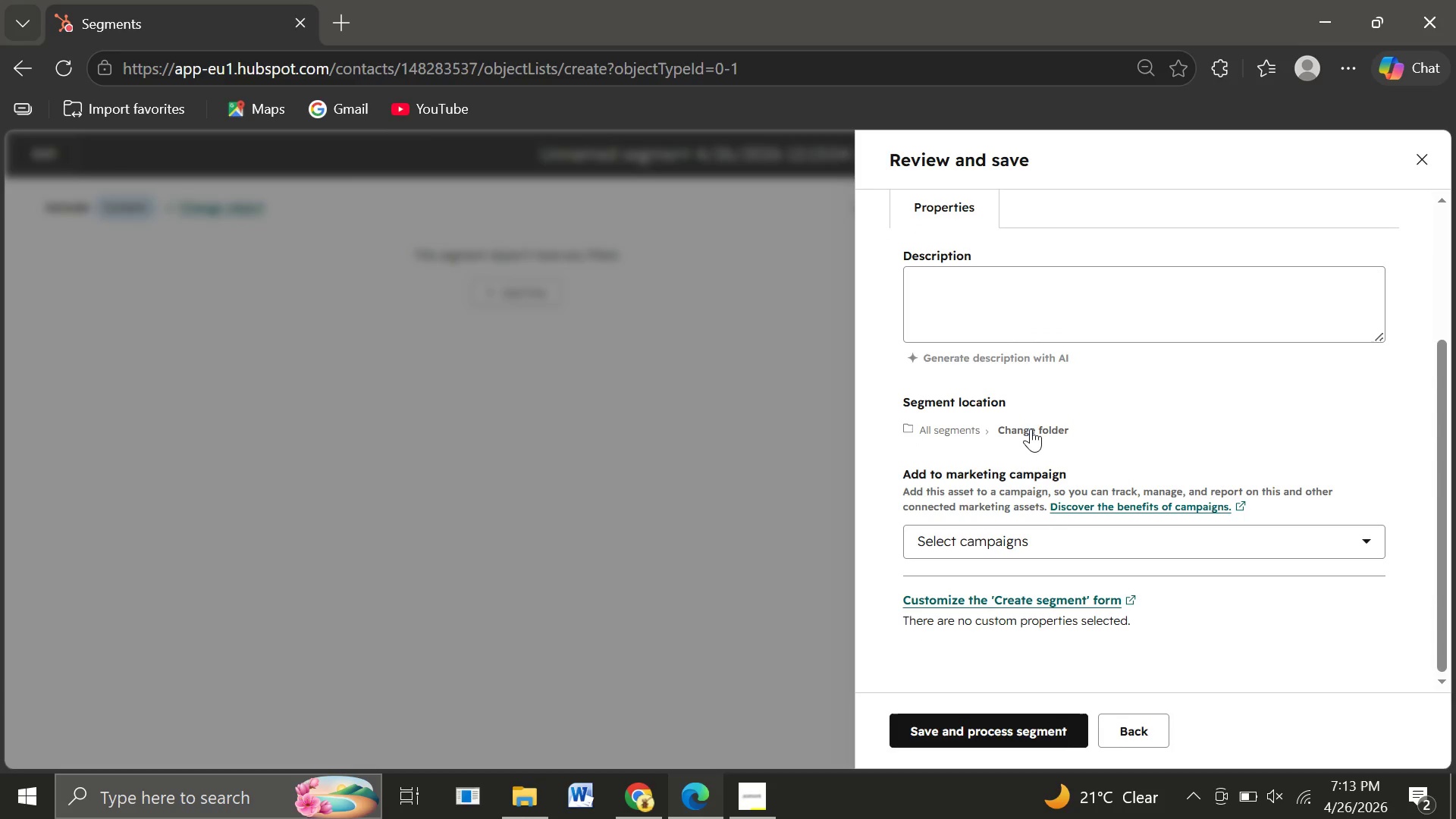 
left_click([1031, 428])
 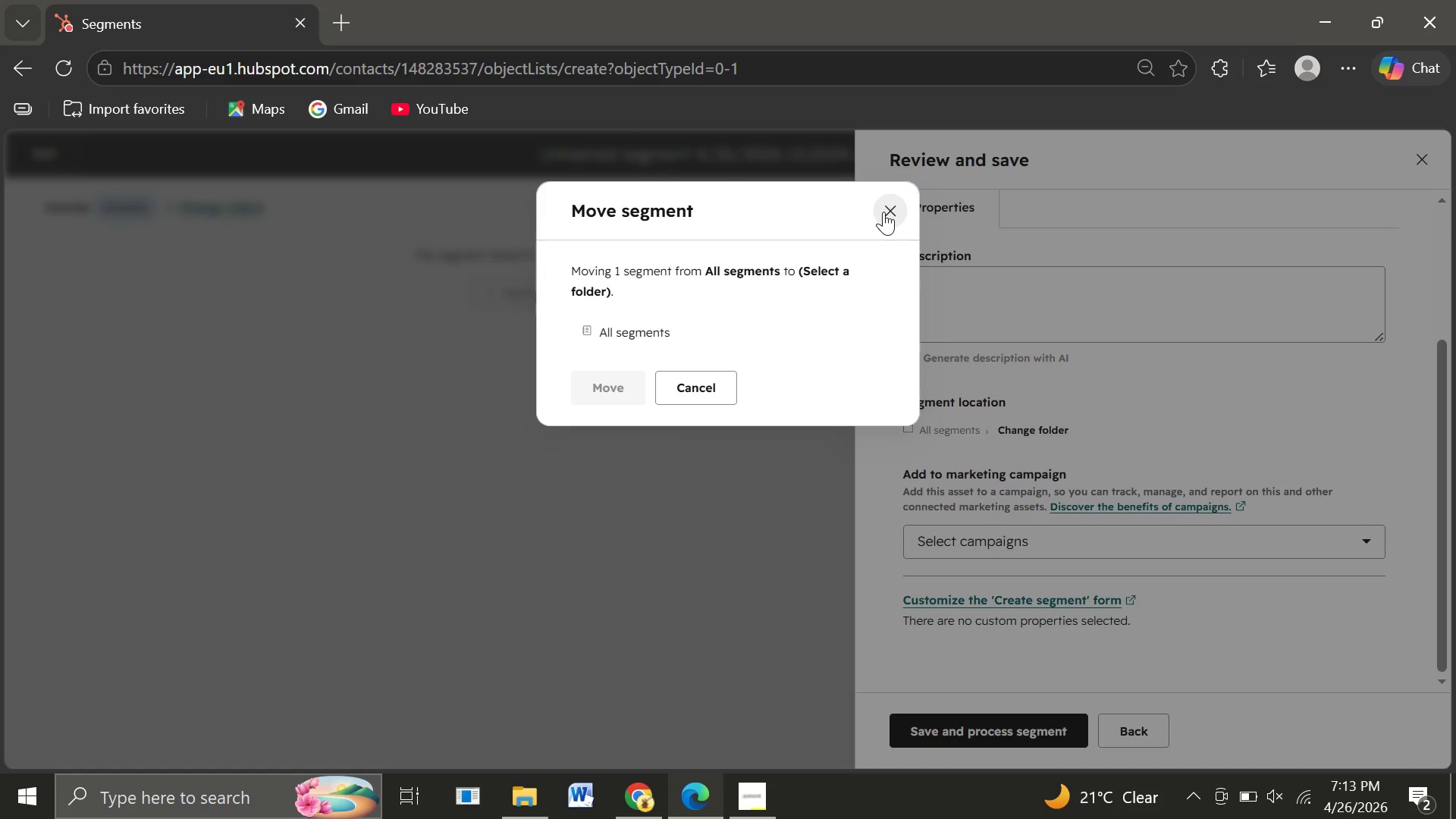 
wait(6.89)
 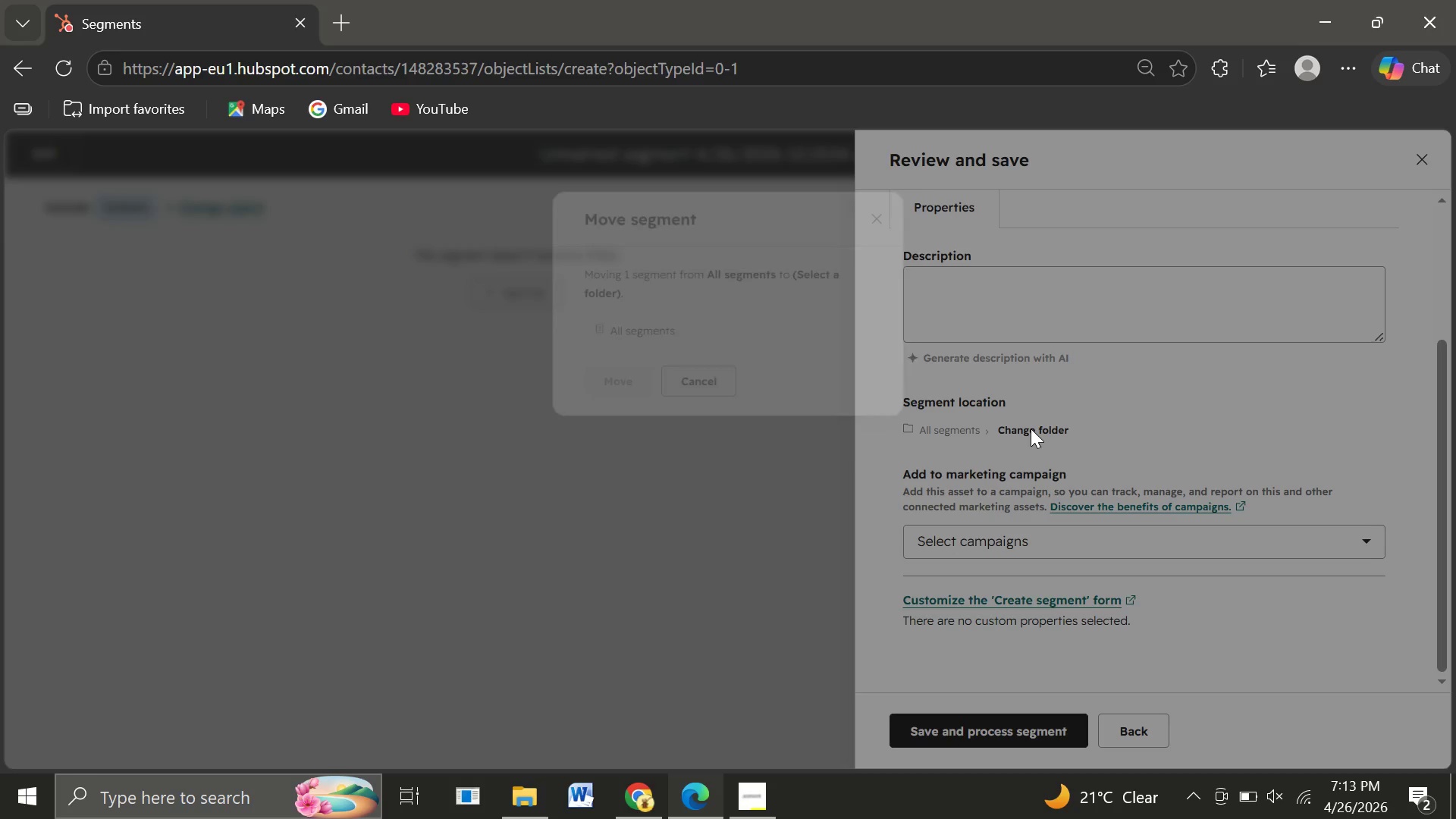 
left_click([895, 212])
 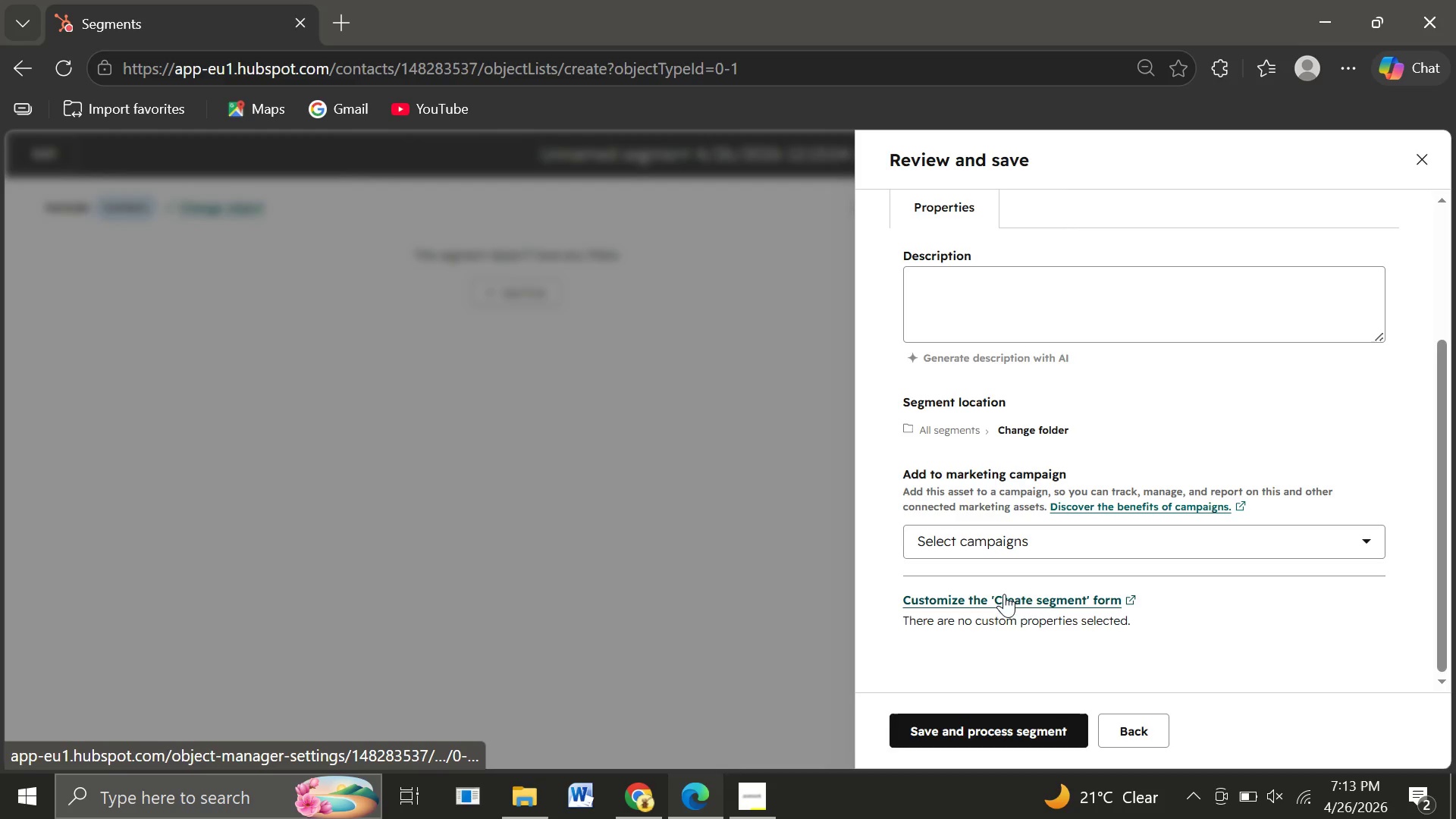 
left_click([1044, 596])
 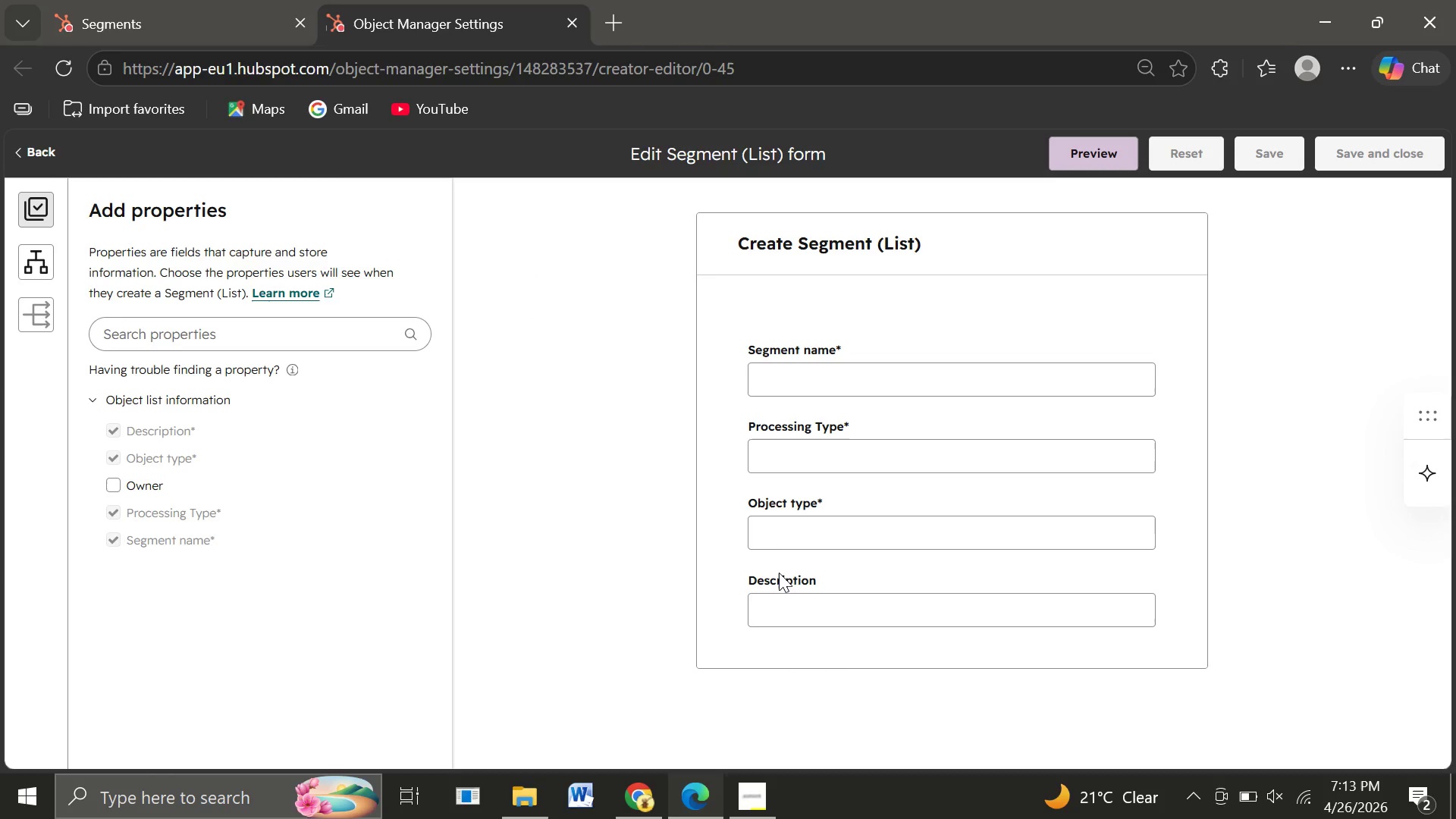 
wait(17.75)
 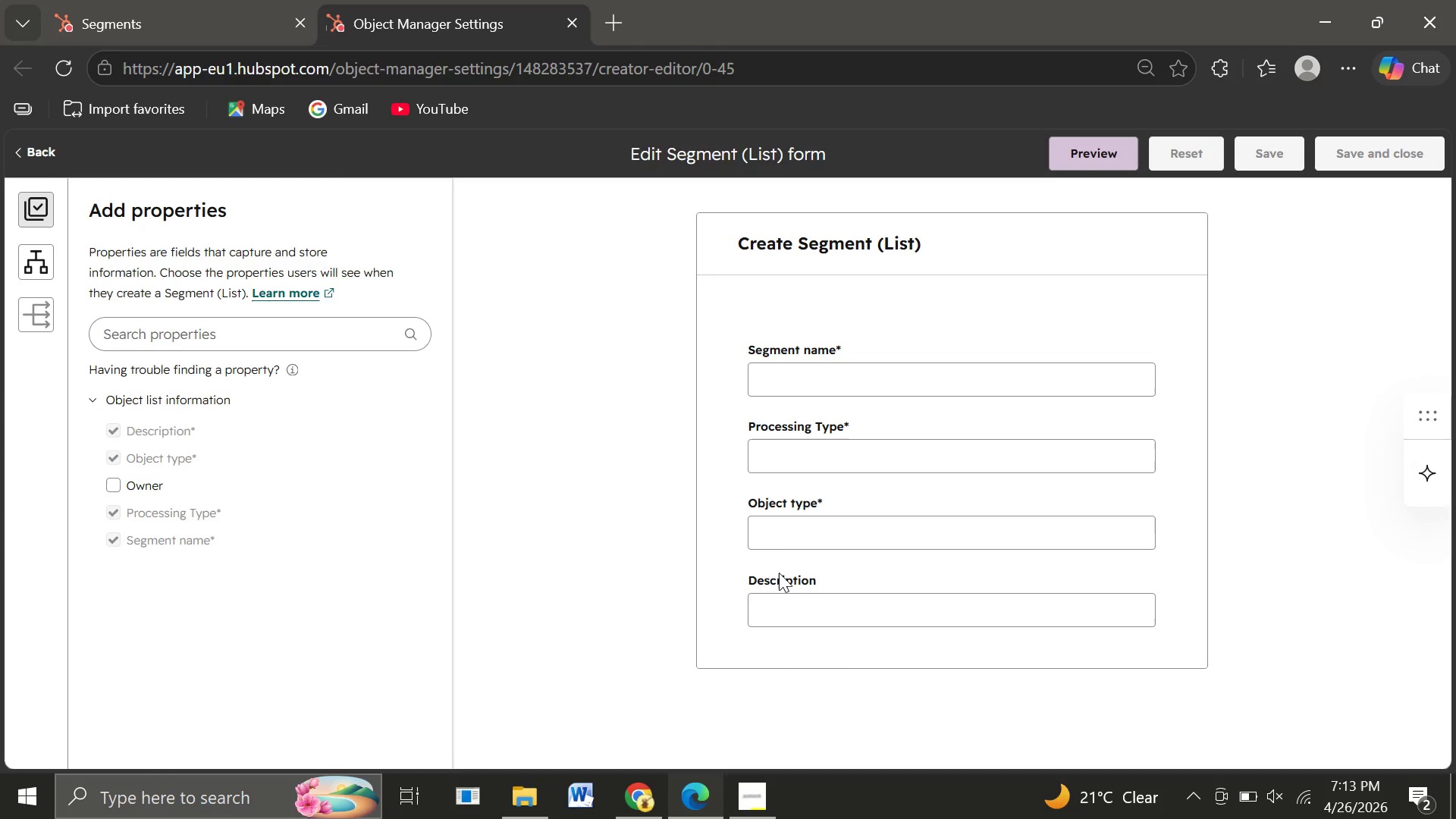 
left_click([36, 205])
 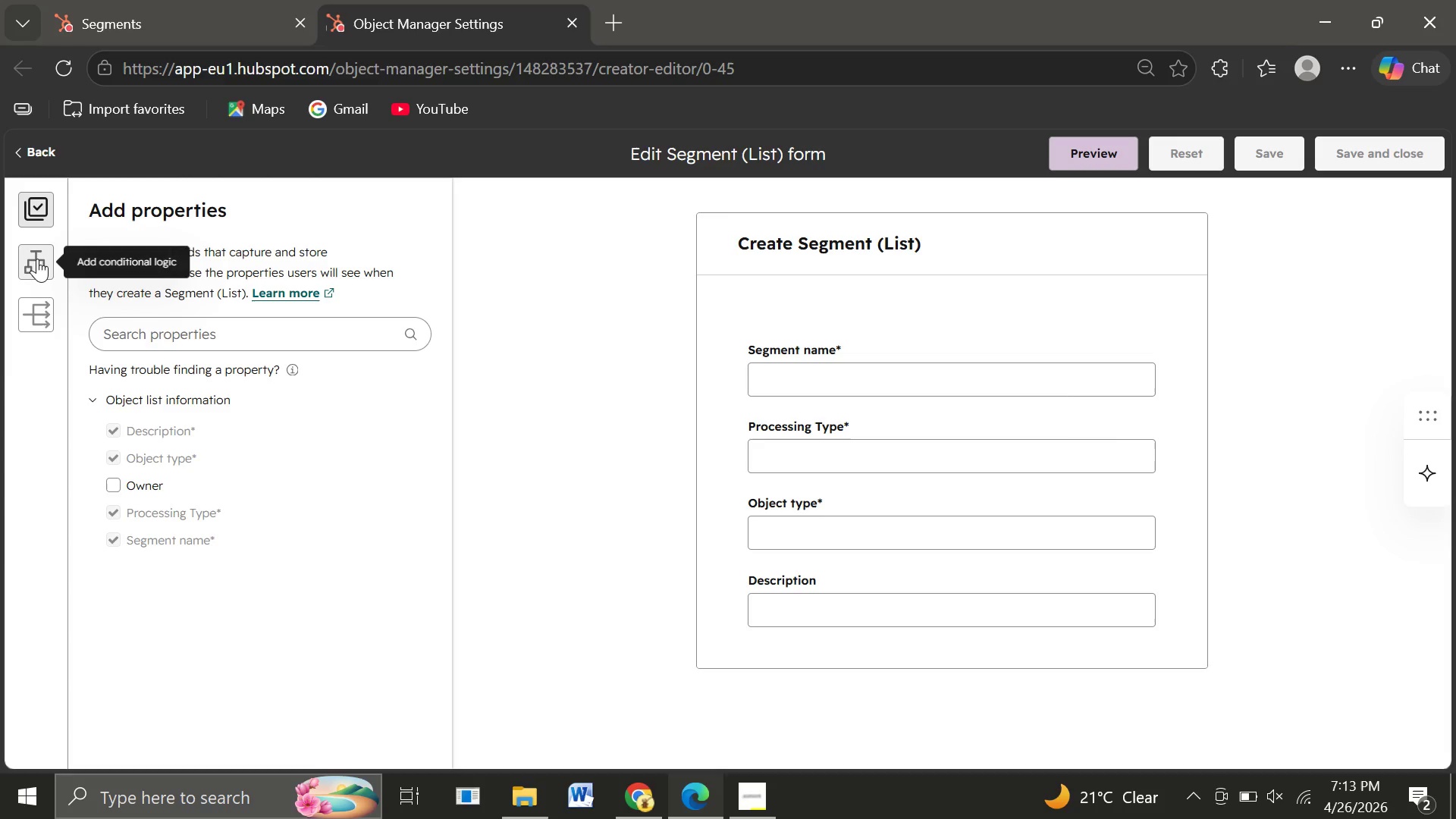 
left_click([37, 259])
 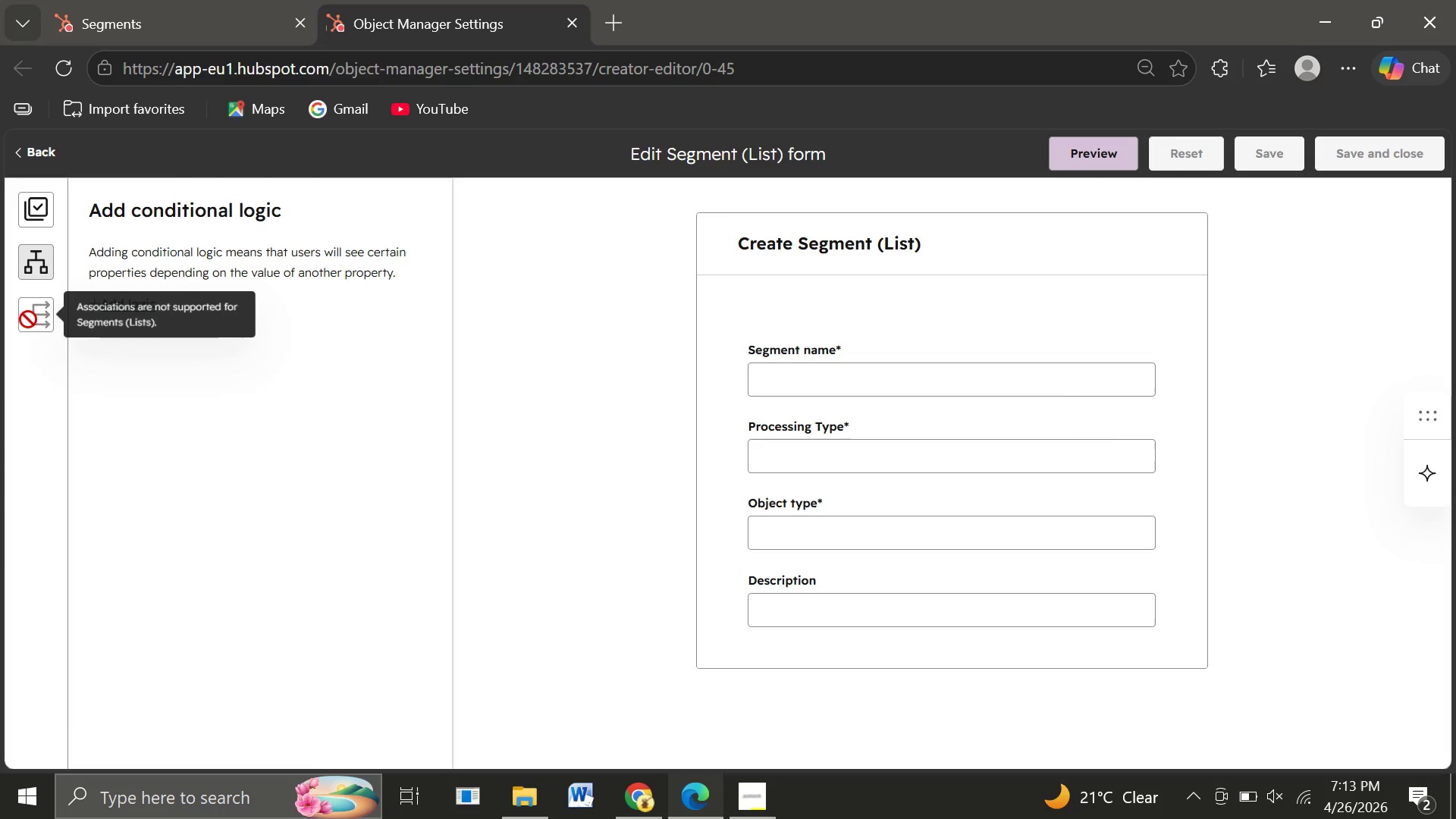 
left_click([28, 319])
 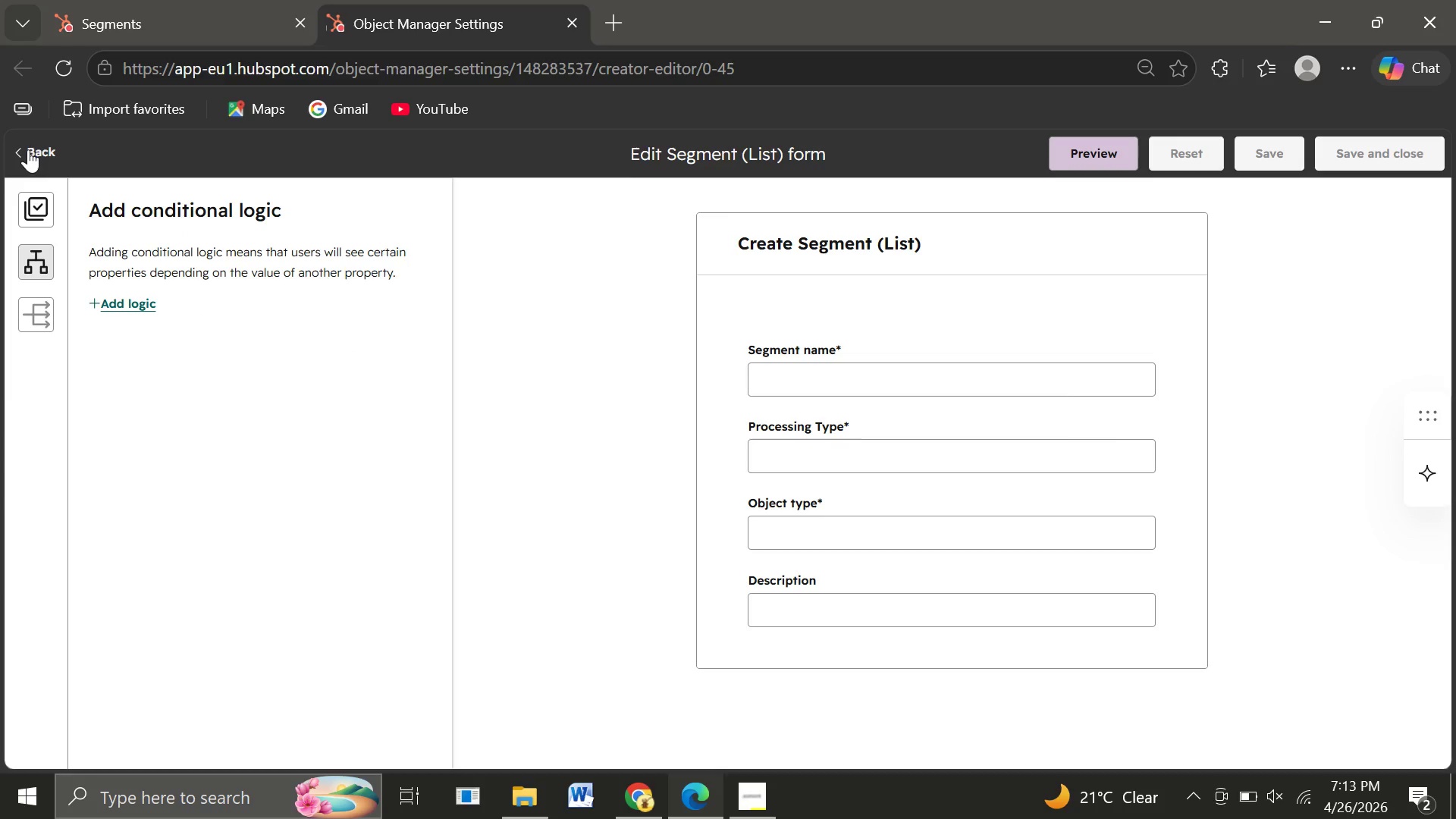 
left_click([28, 149])
 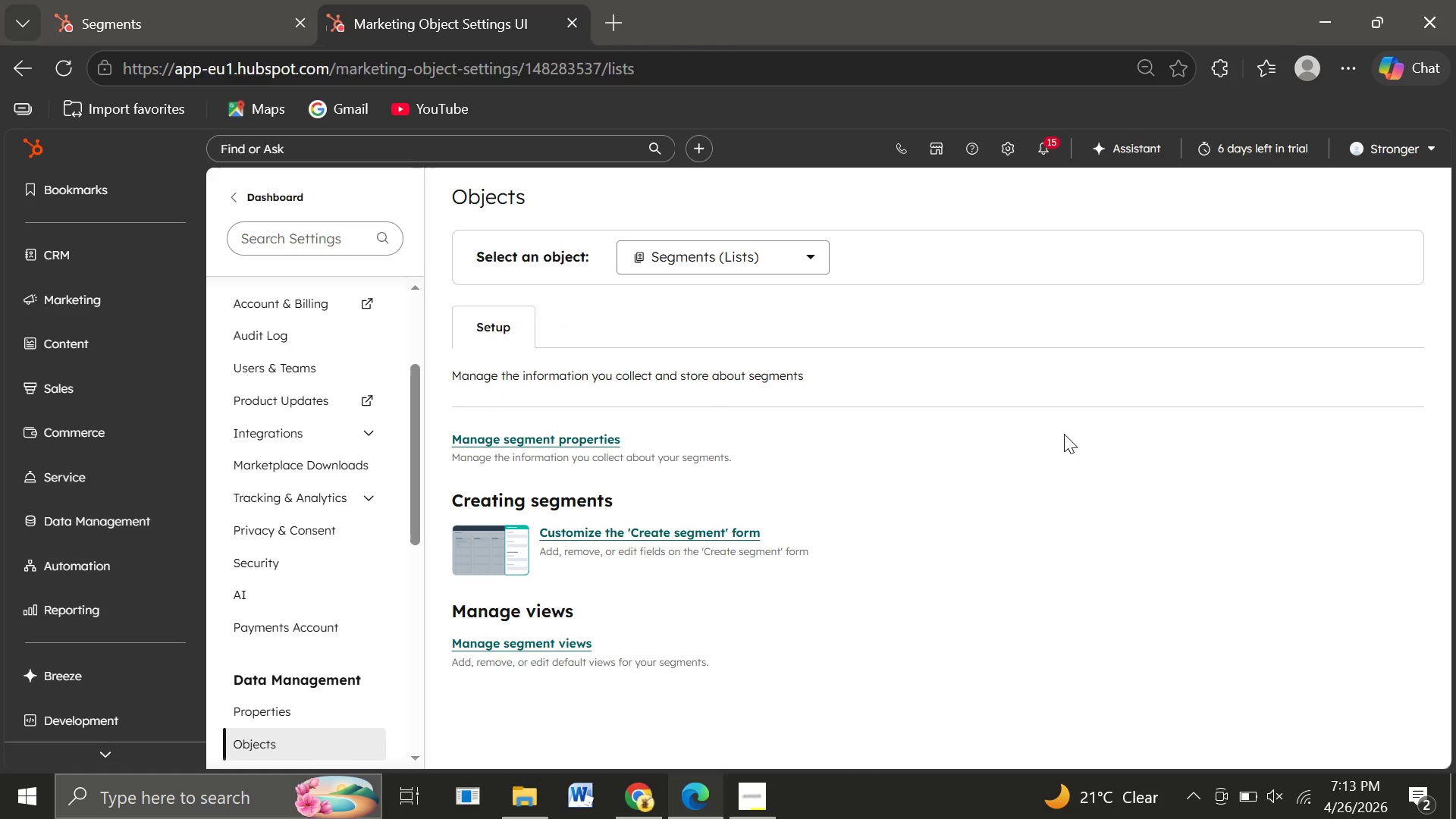 
wait(9.12)
 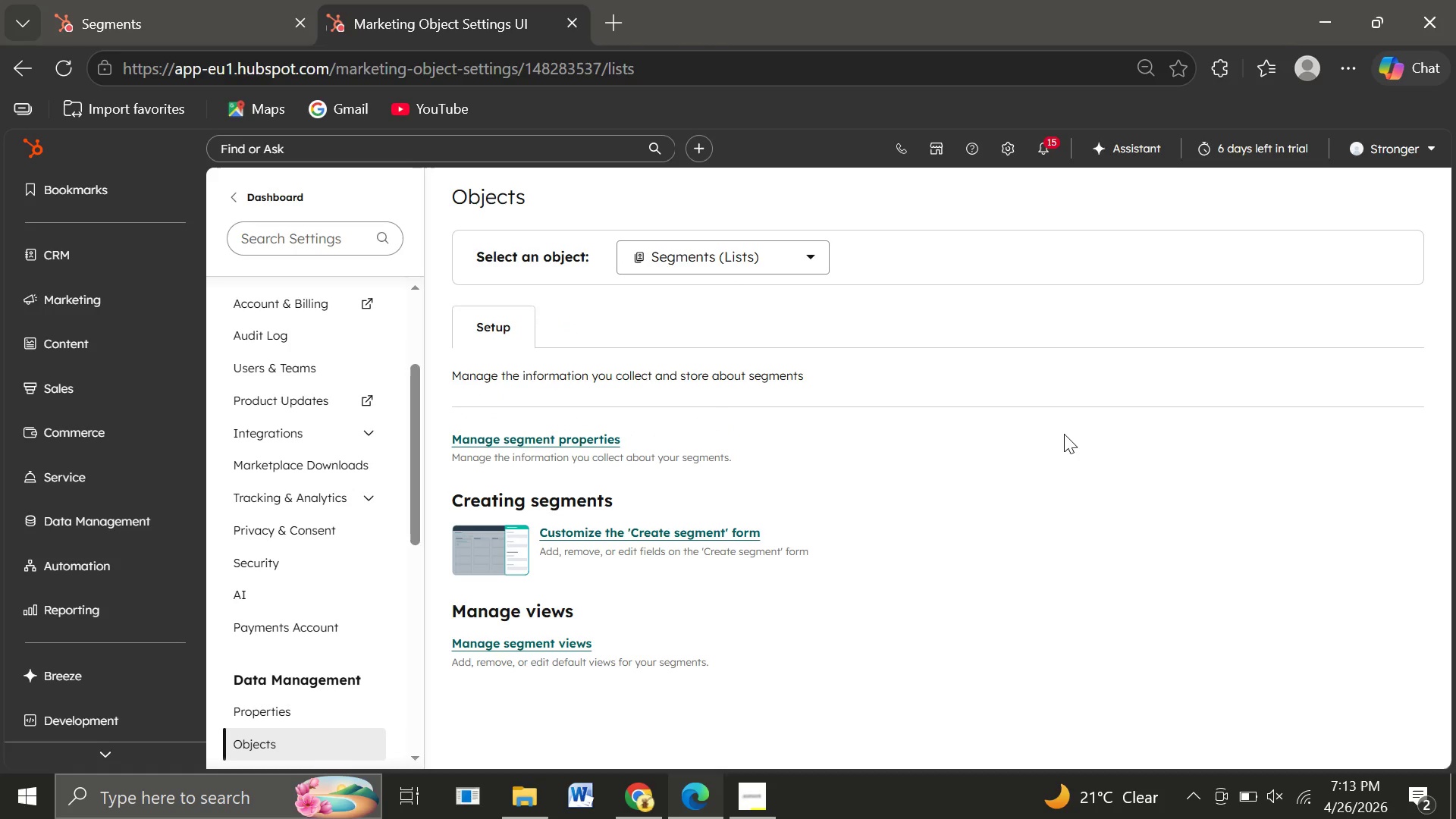 
left_click([100, 262])
 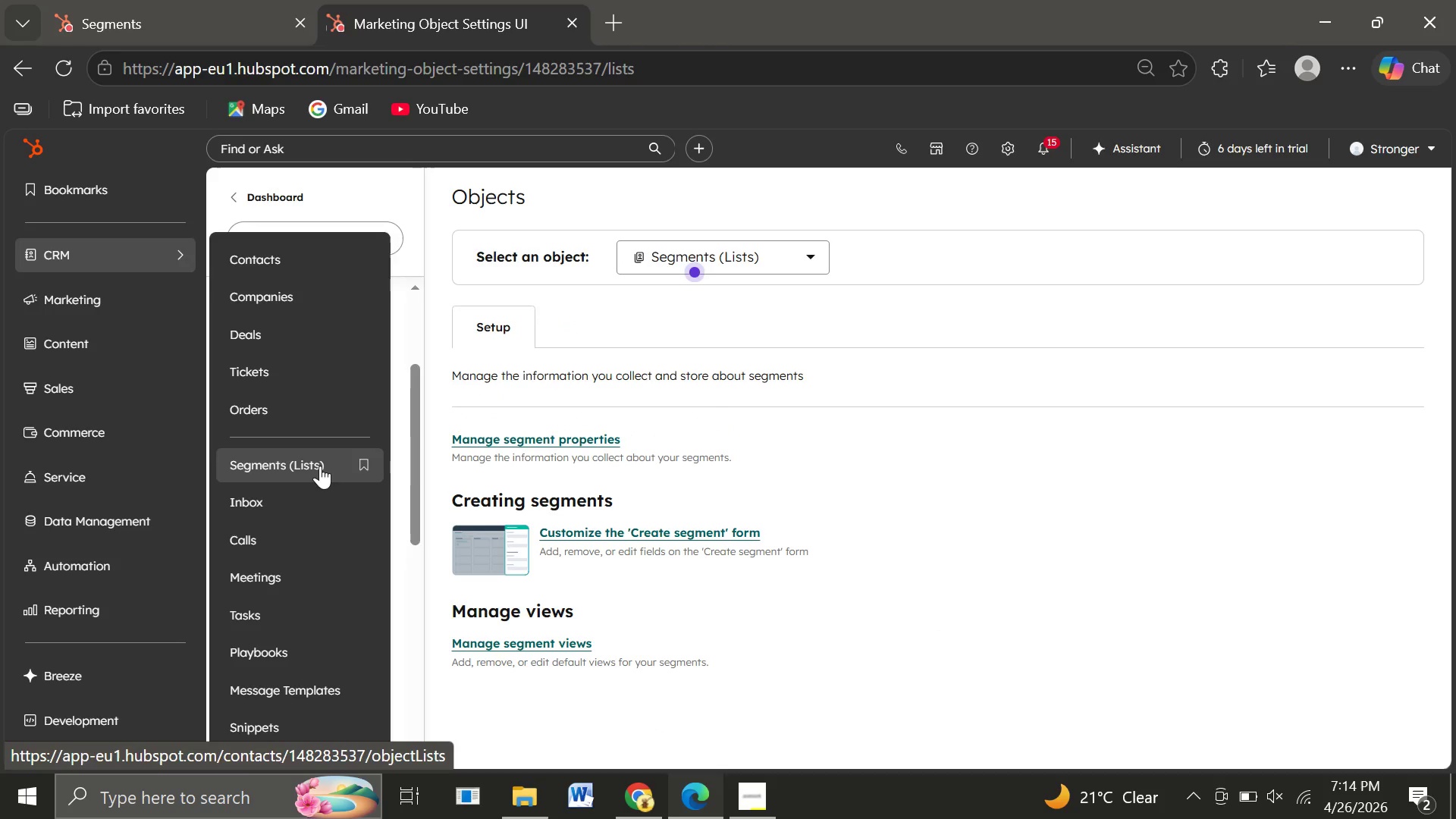 
left_click([320, 466])
 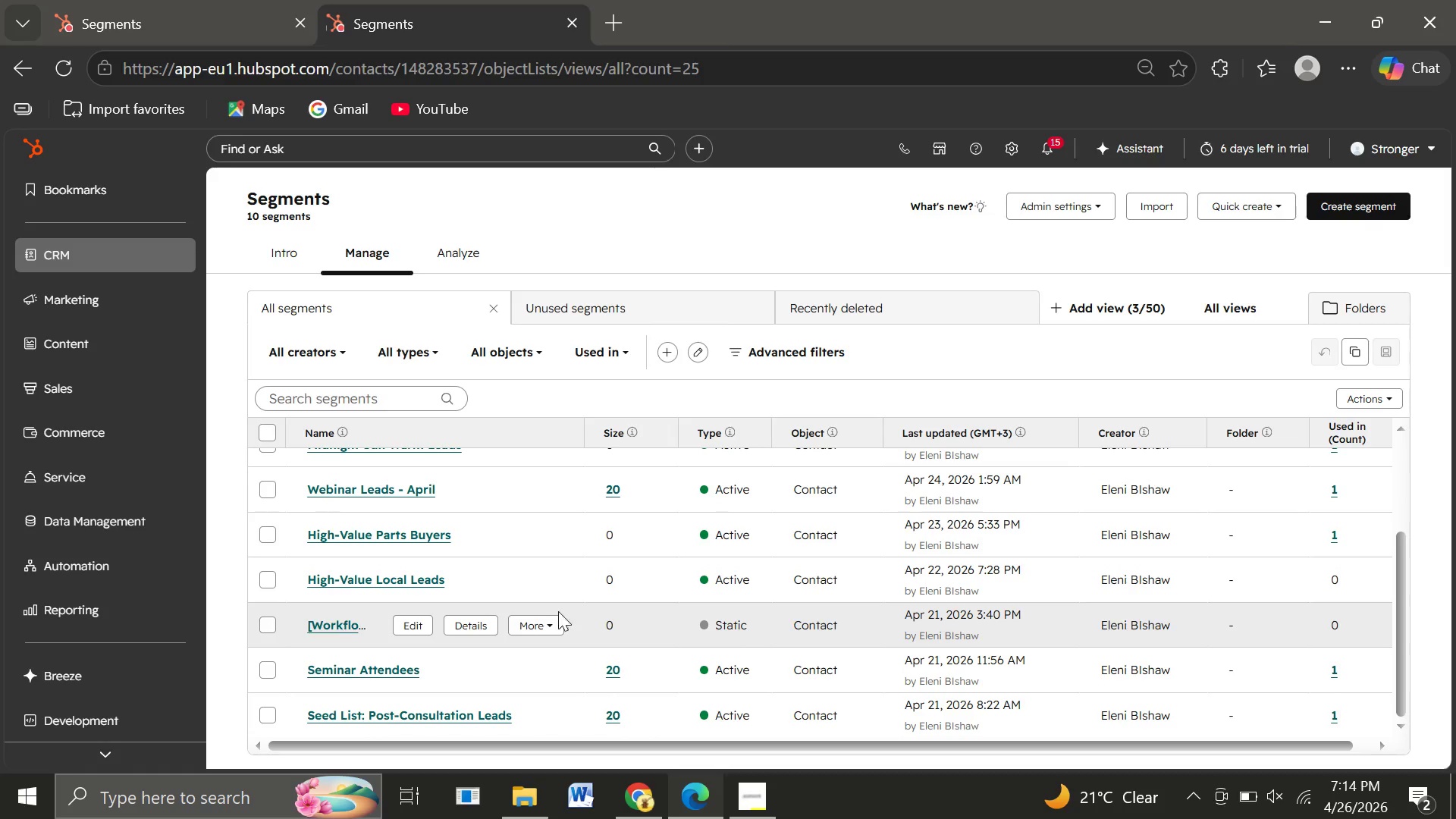 
wait(23.14)
 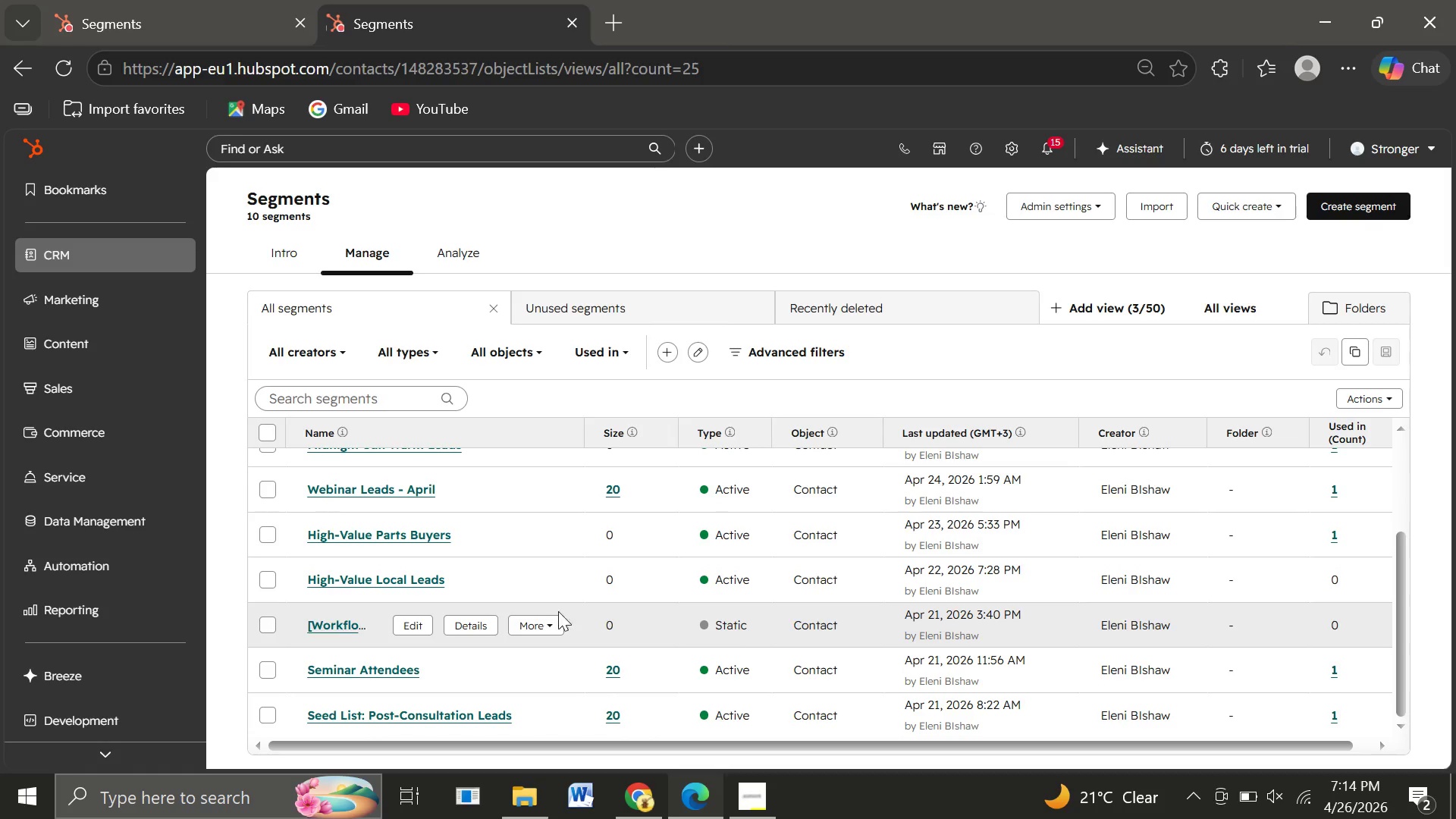 
mouse_move([368, 625])
 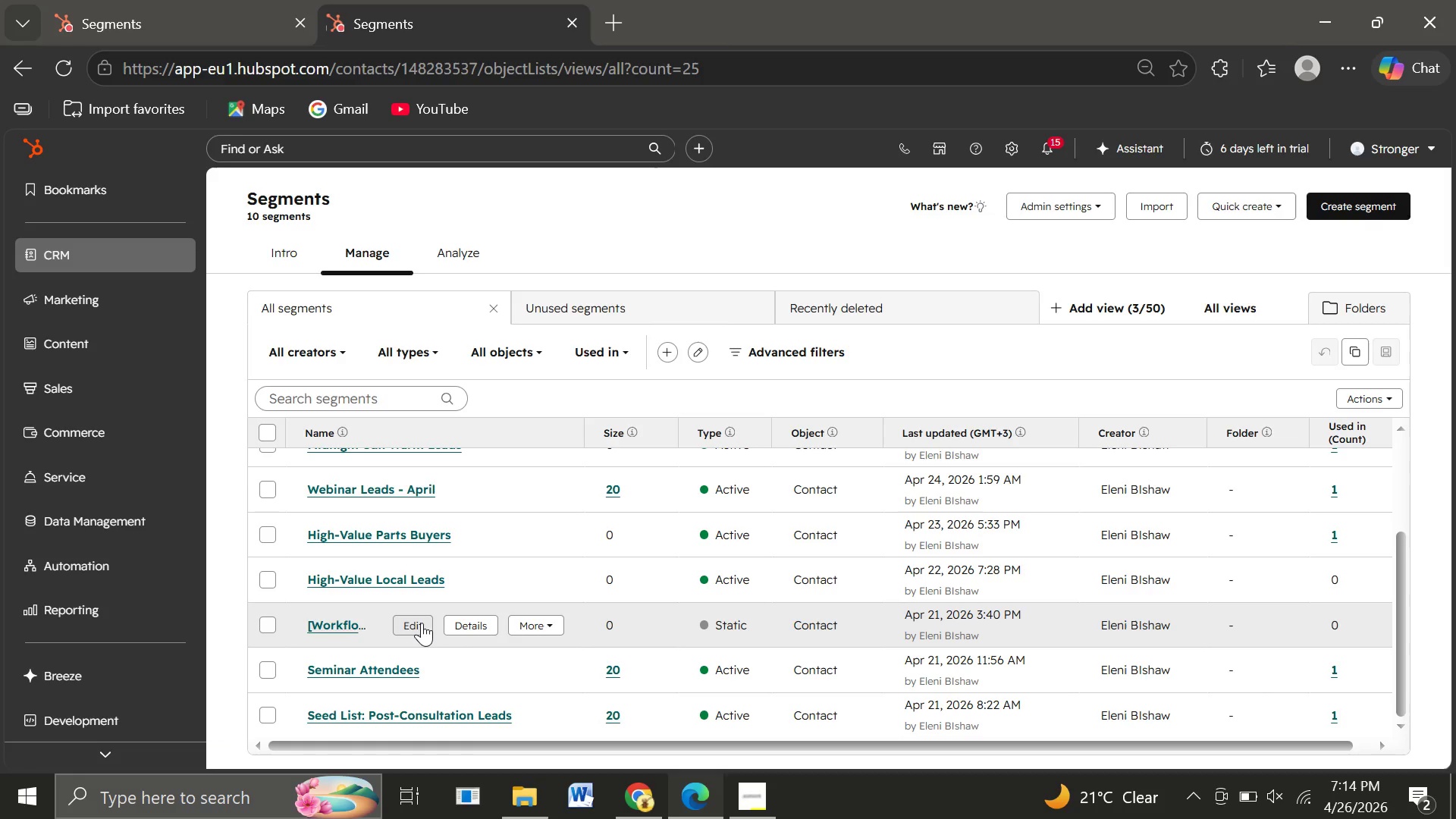 
left_click([422, 623])
 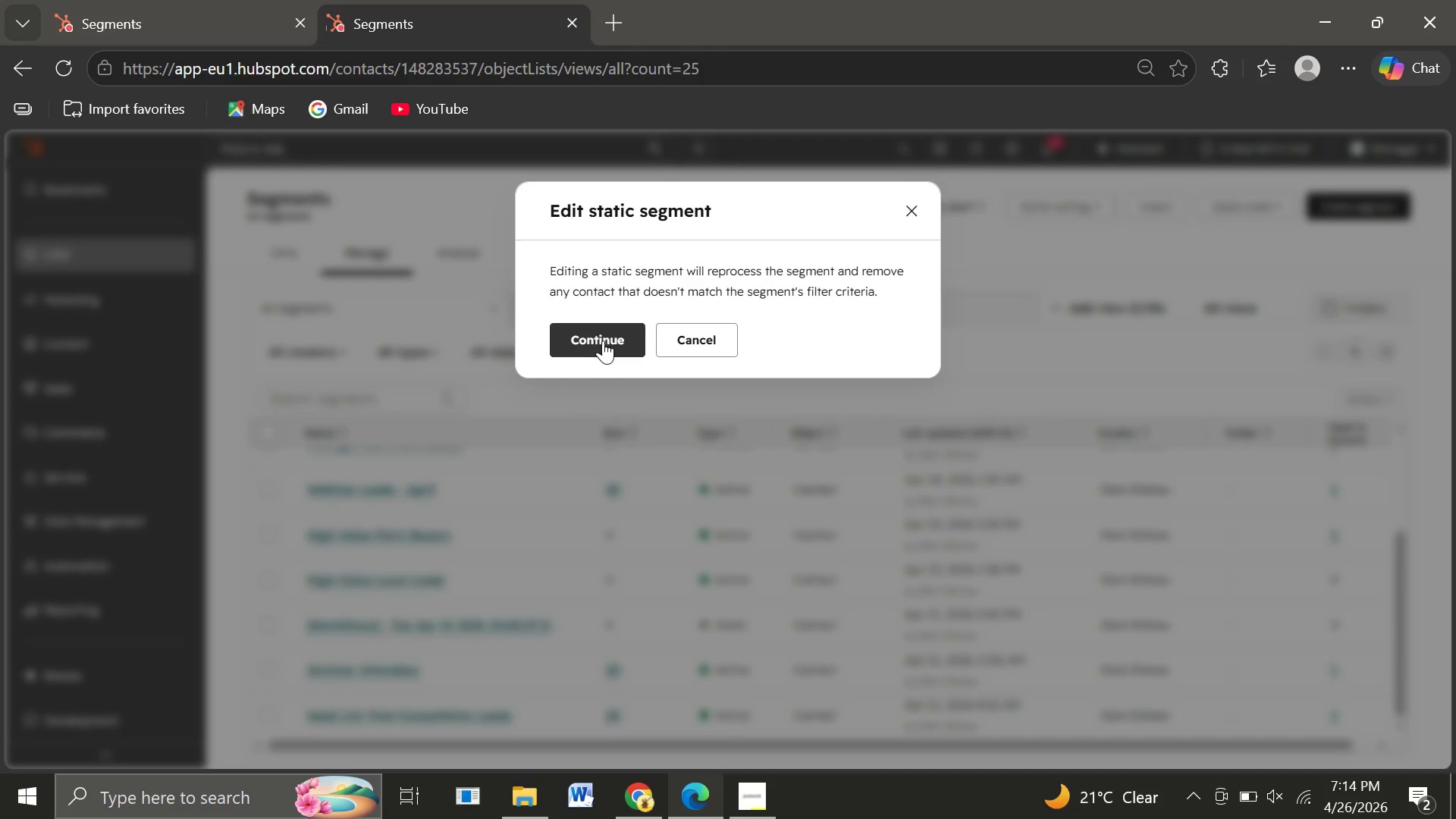 
wait(6.73)
 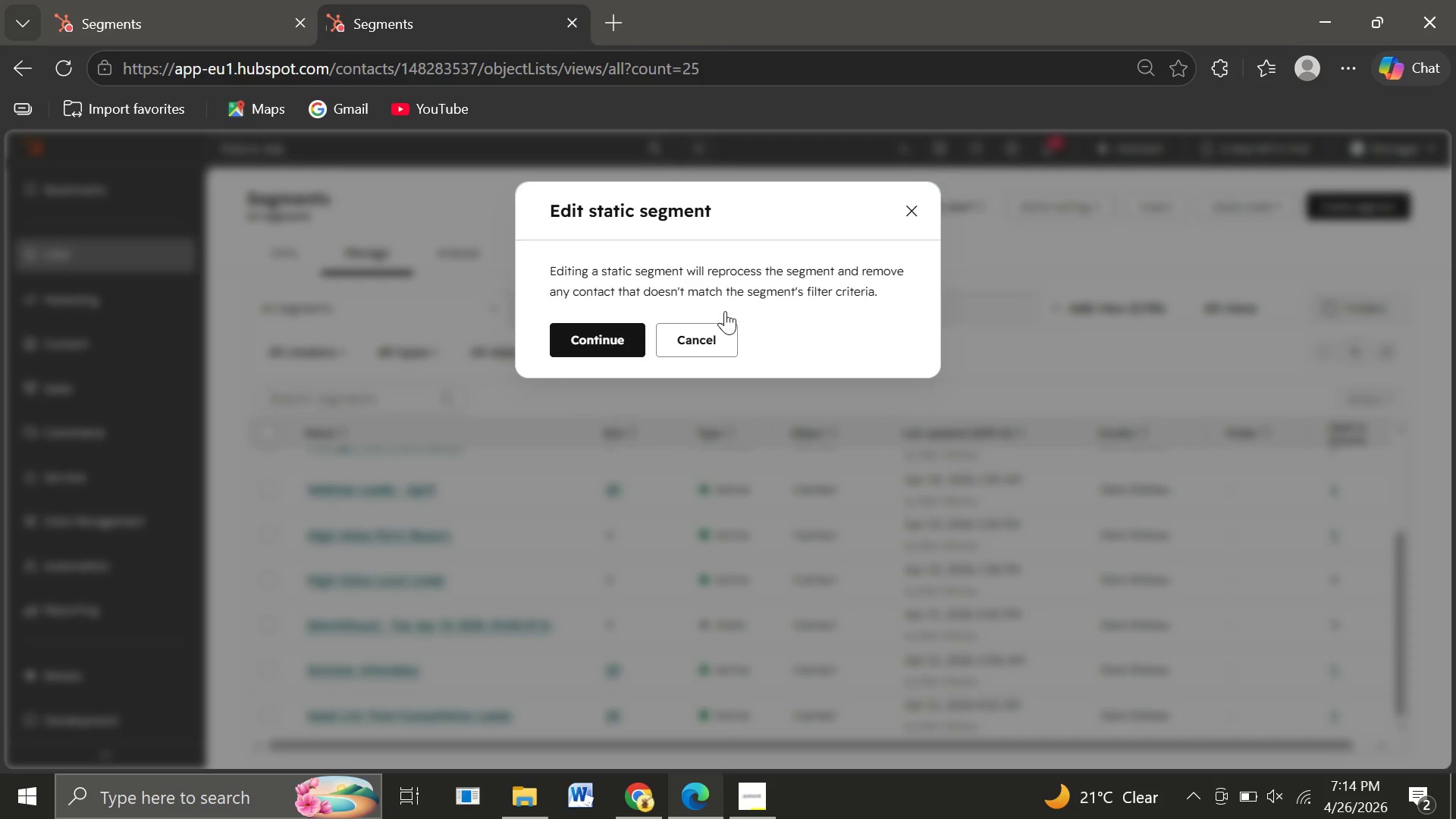 
left_click([903, 210])
 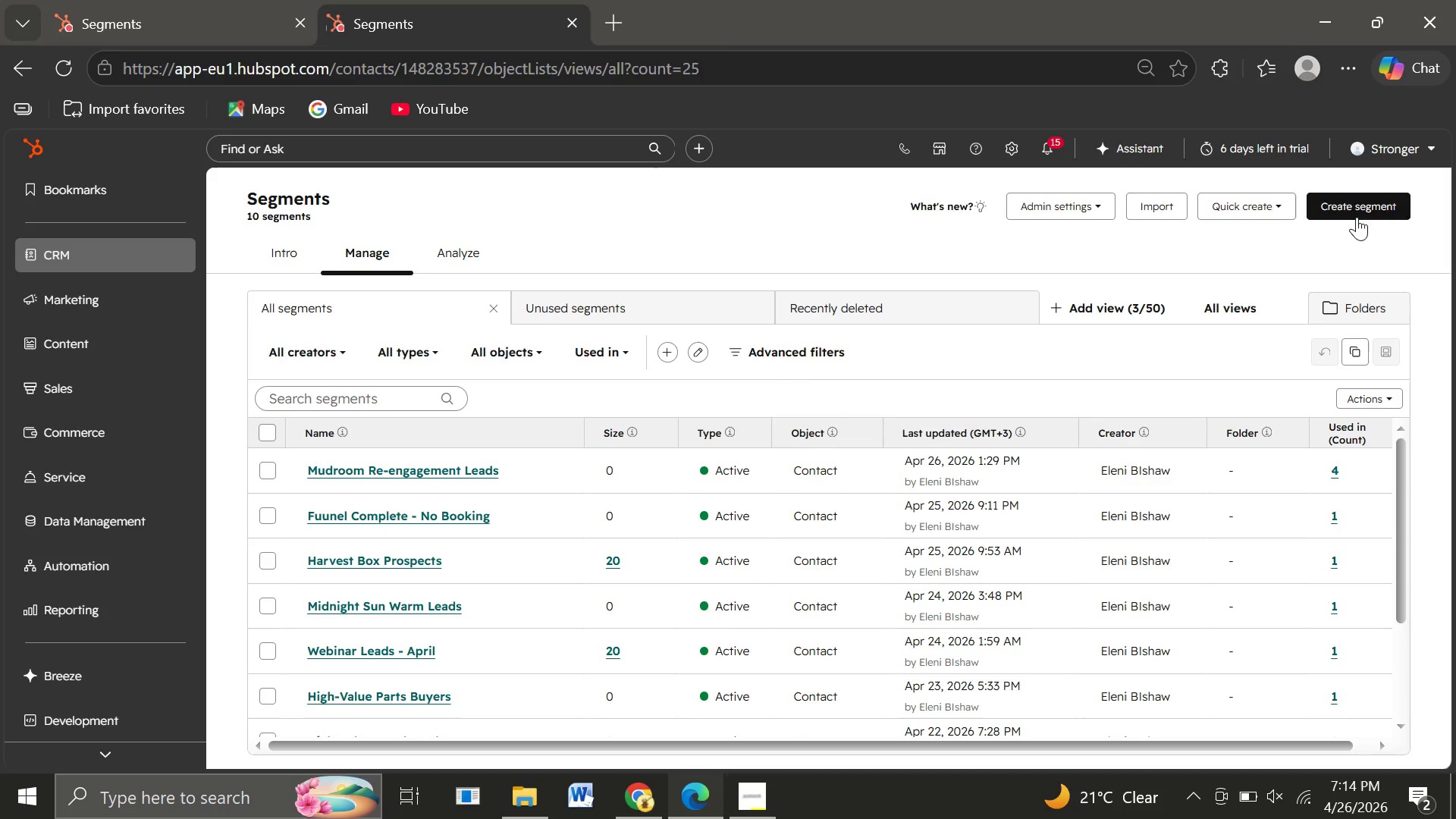 
wait(16.27)
 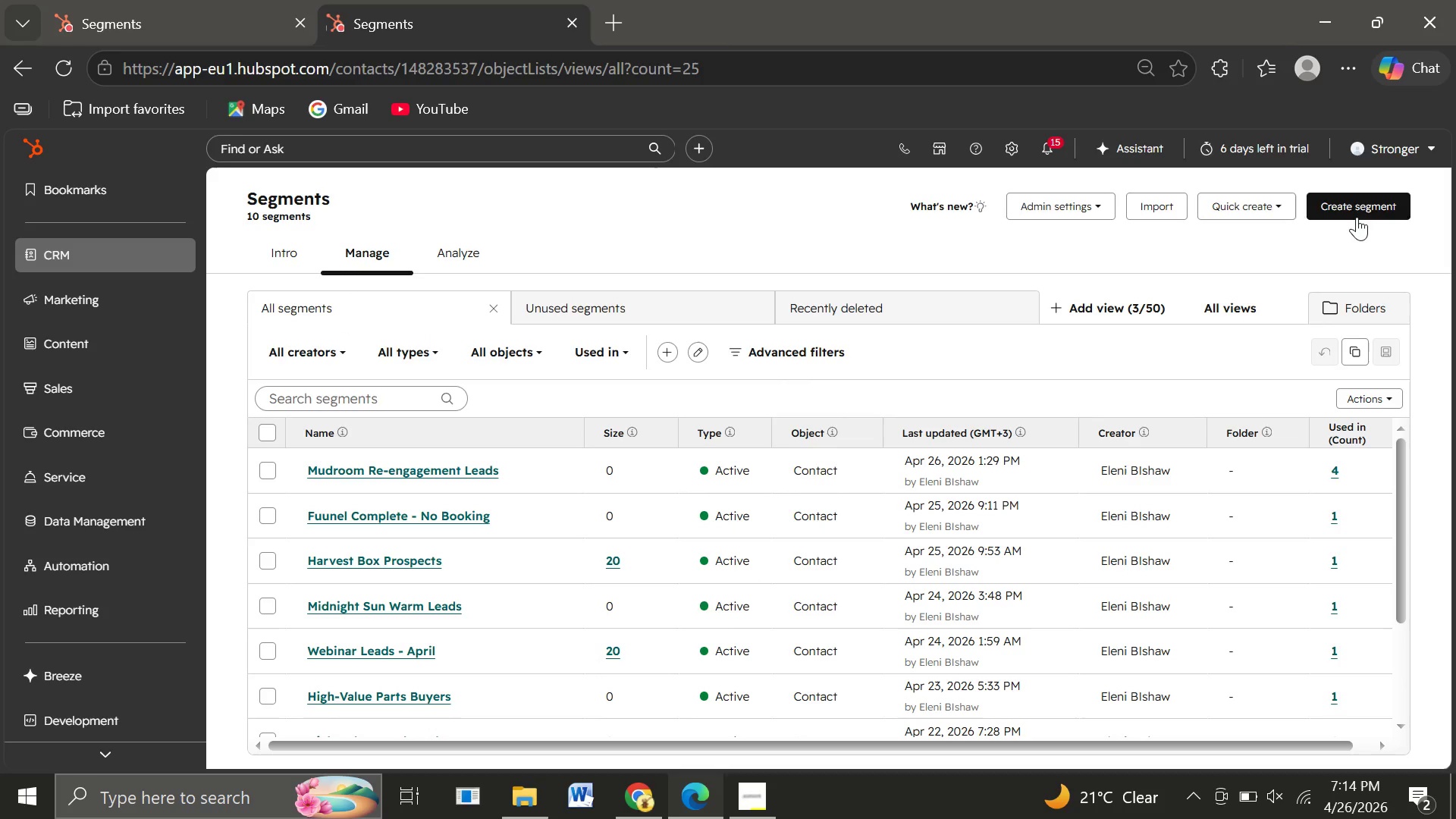 
left_click([1276, 205])
 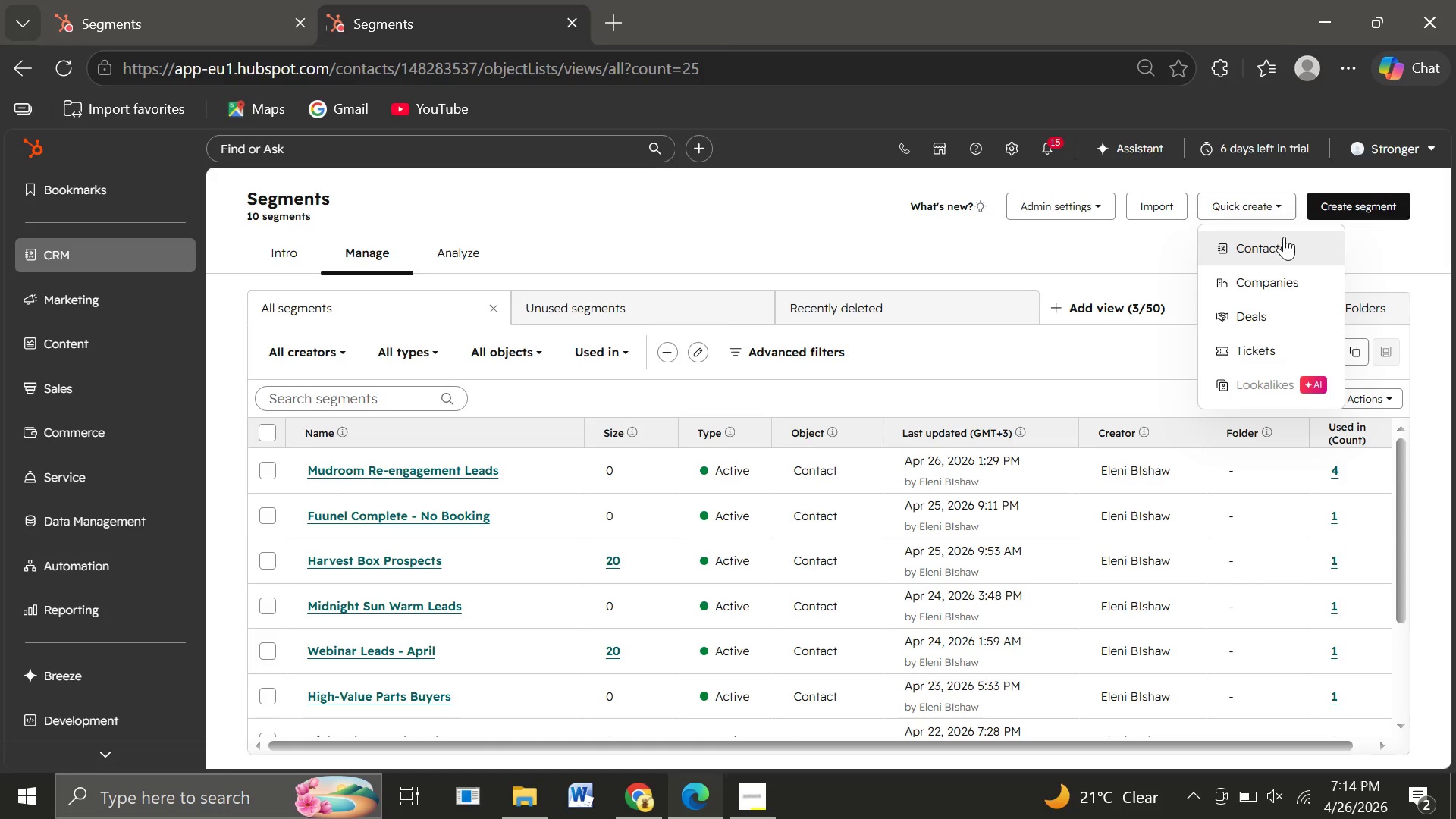 
left_click([1256, 243])
 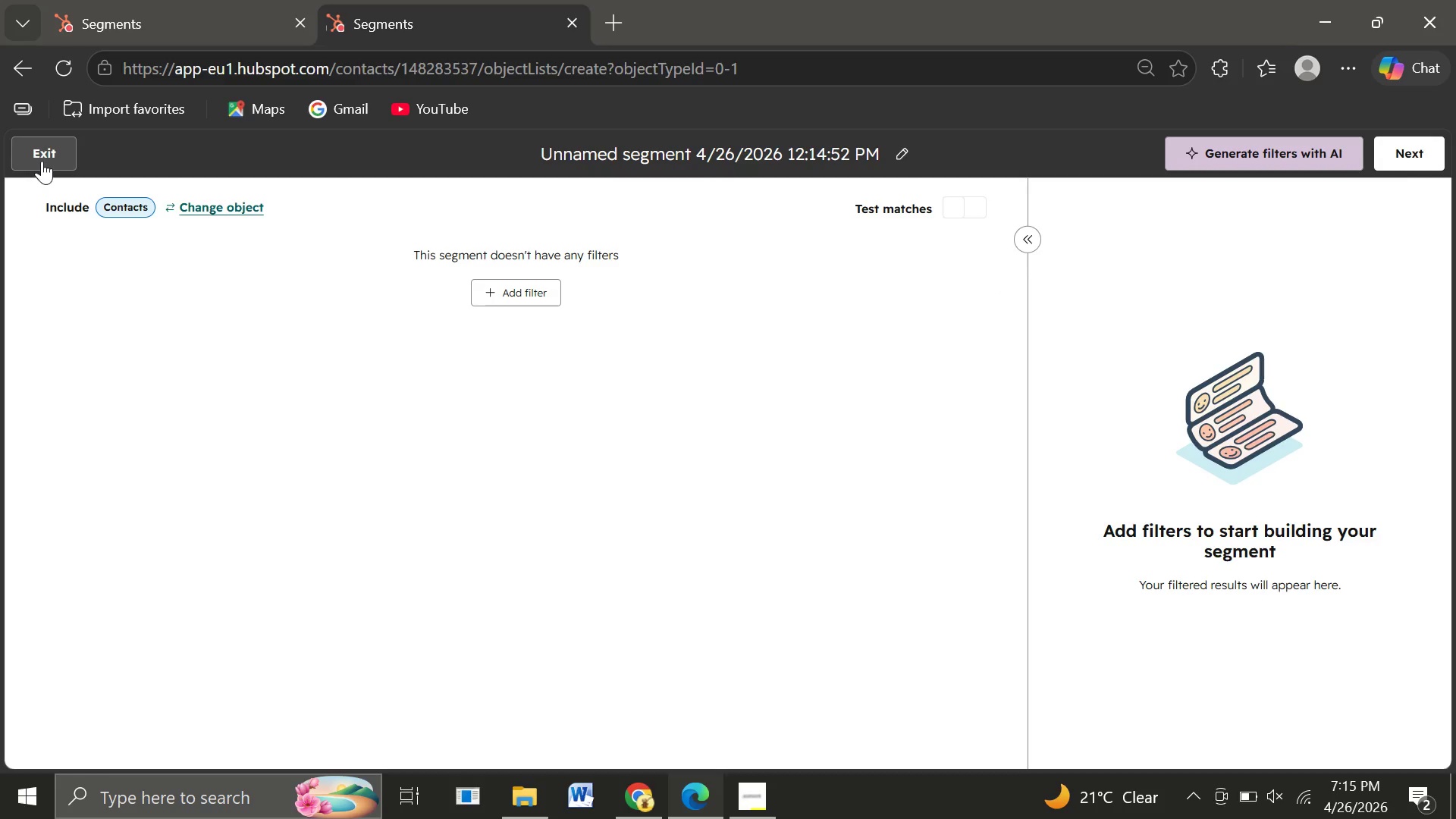 
wait(20.14)
 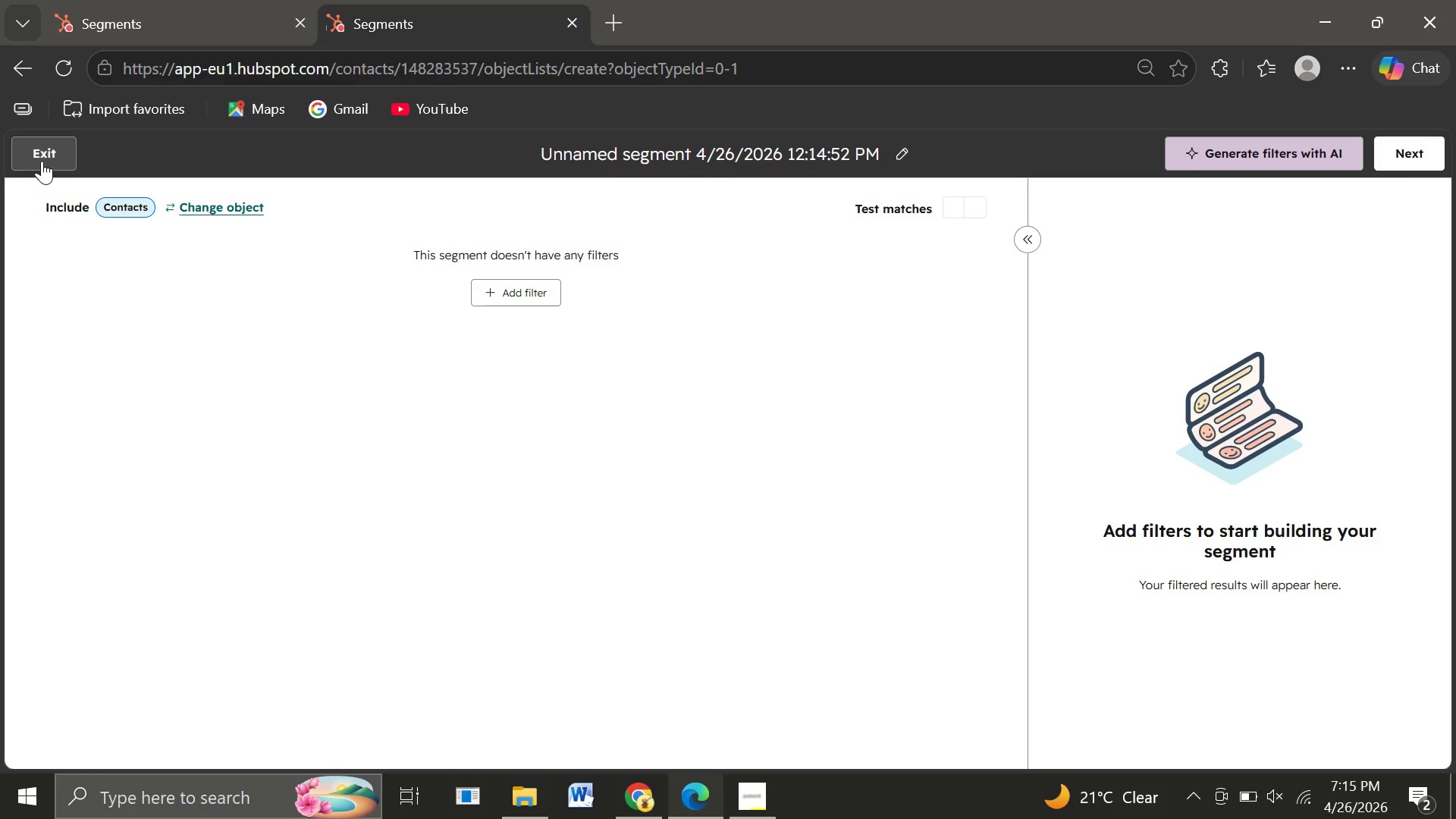 
left_click([42, 161])
 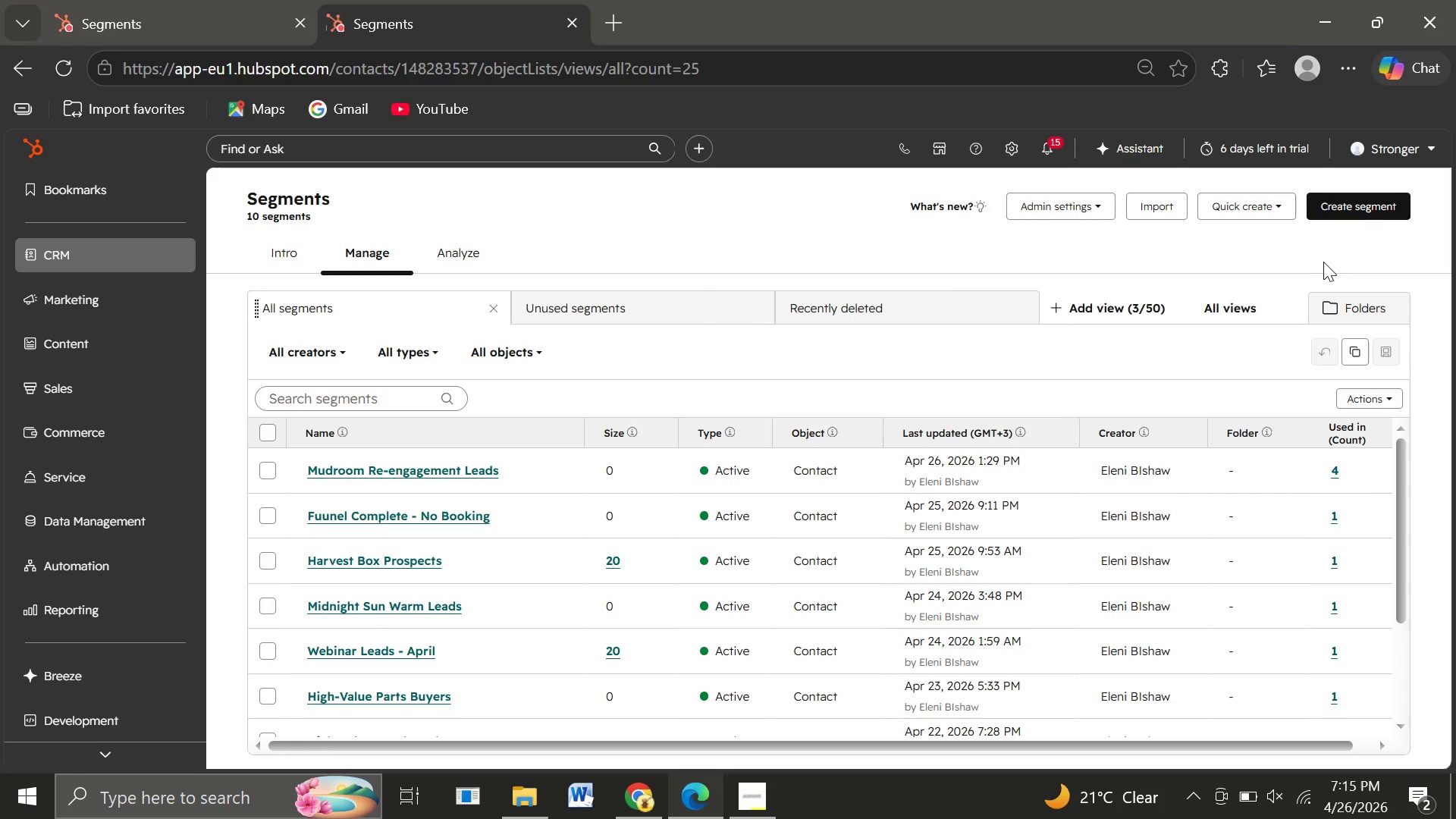 
left_click([1347, 206])
 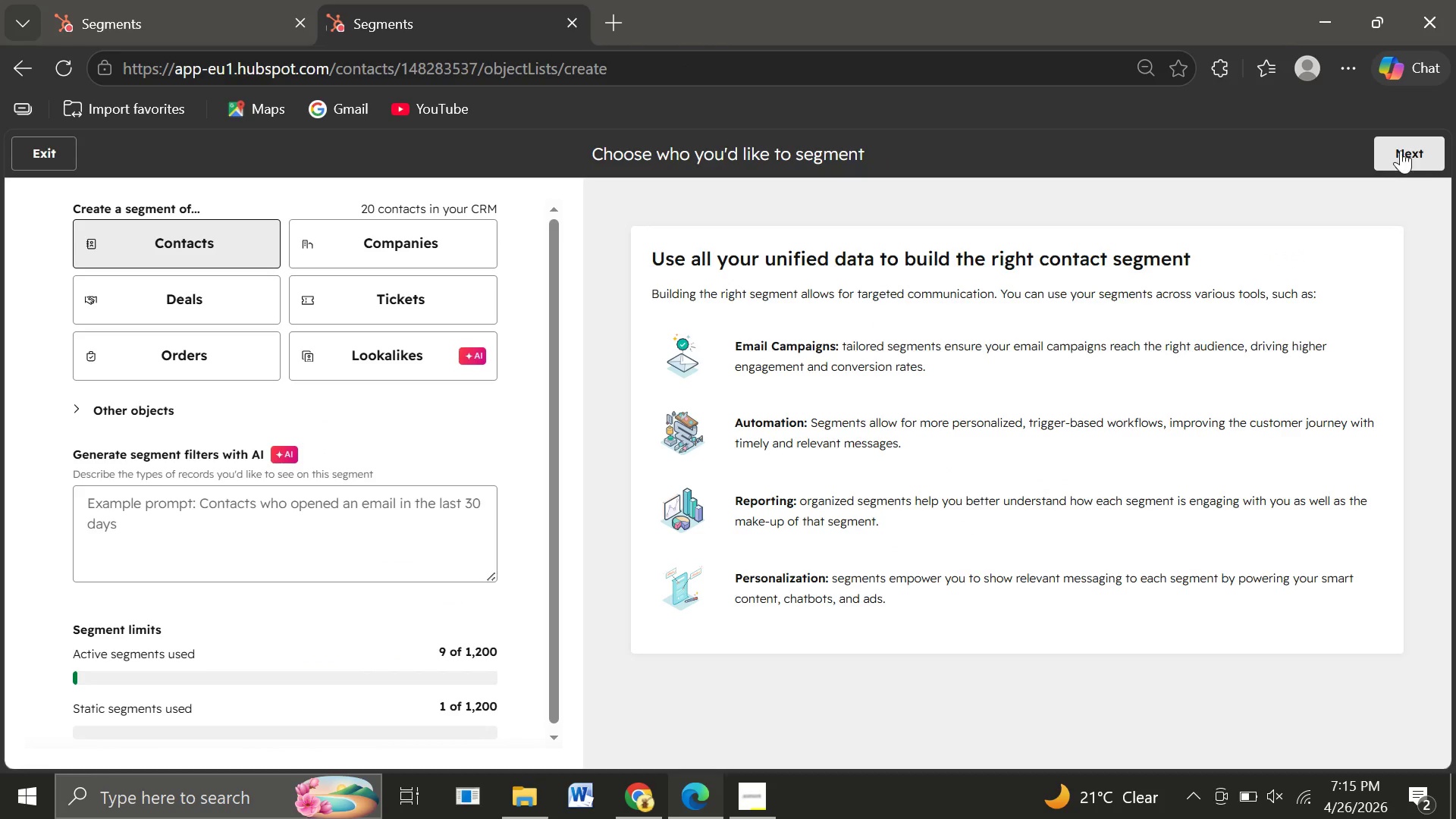 
left_click([1399, 150])
 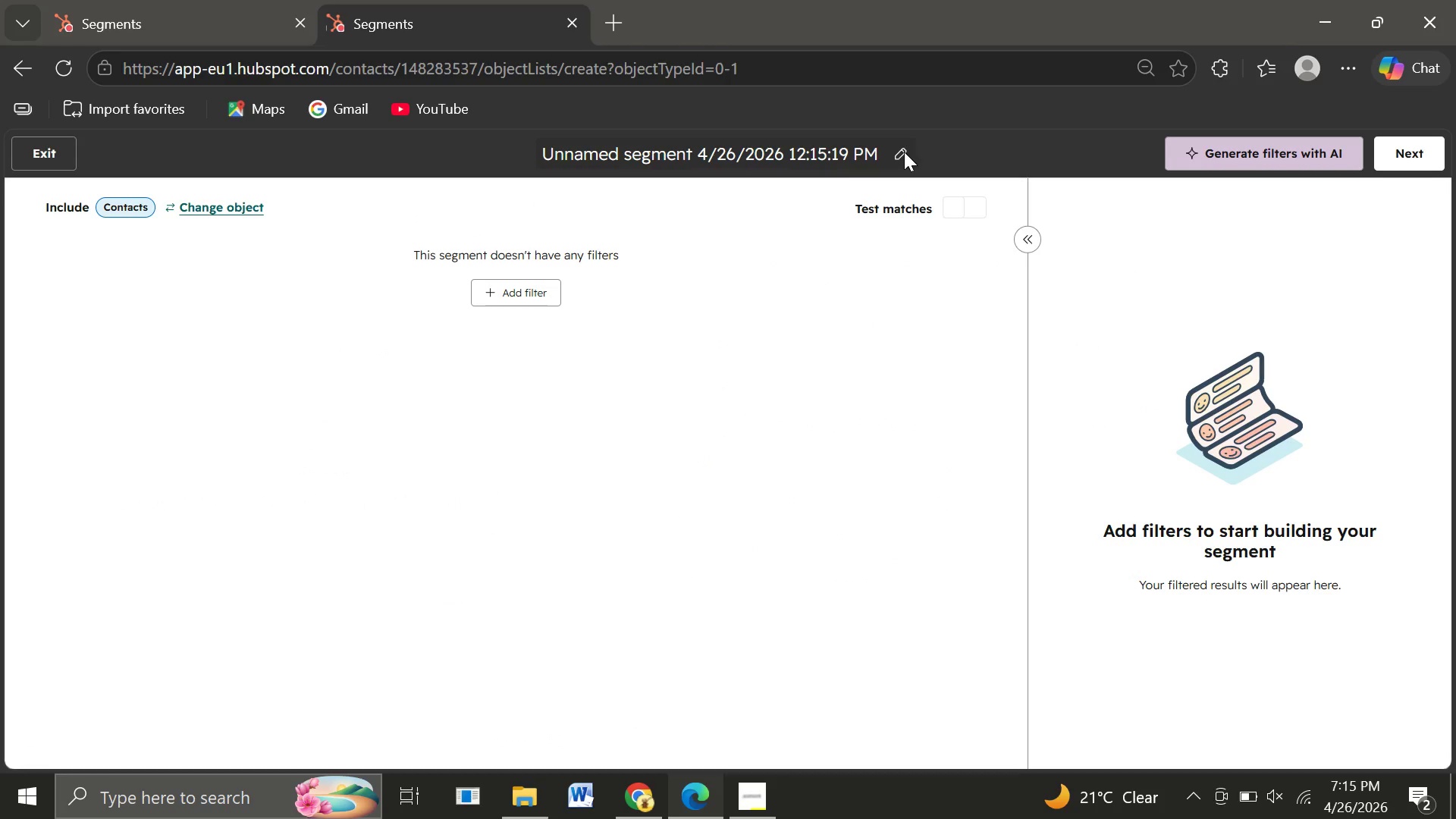 
left_click([904, 152])
 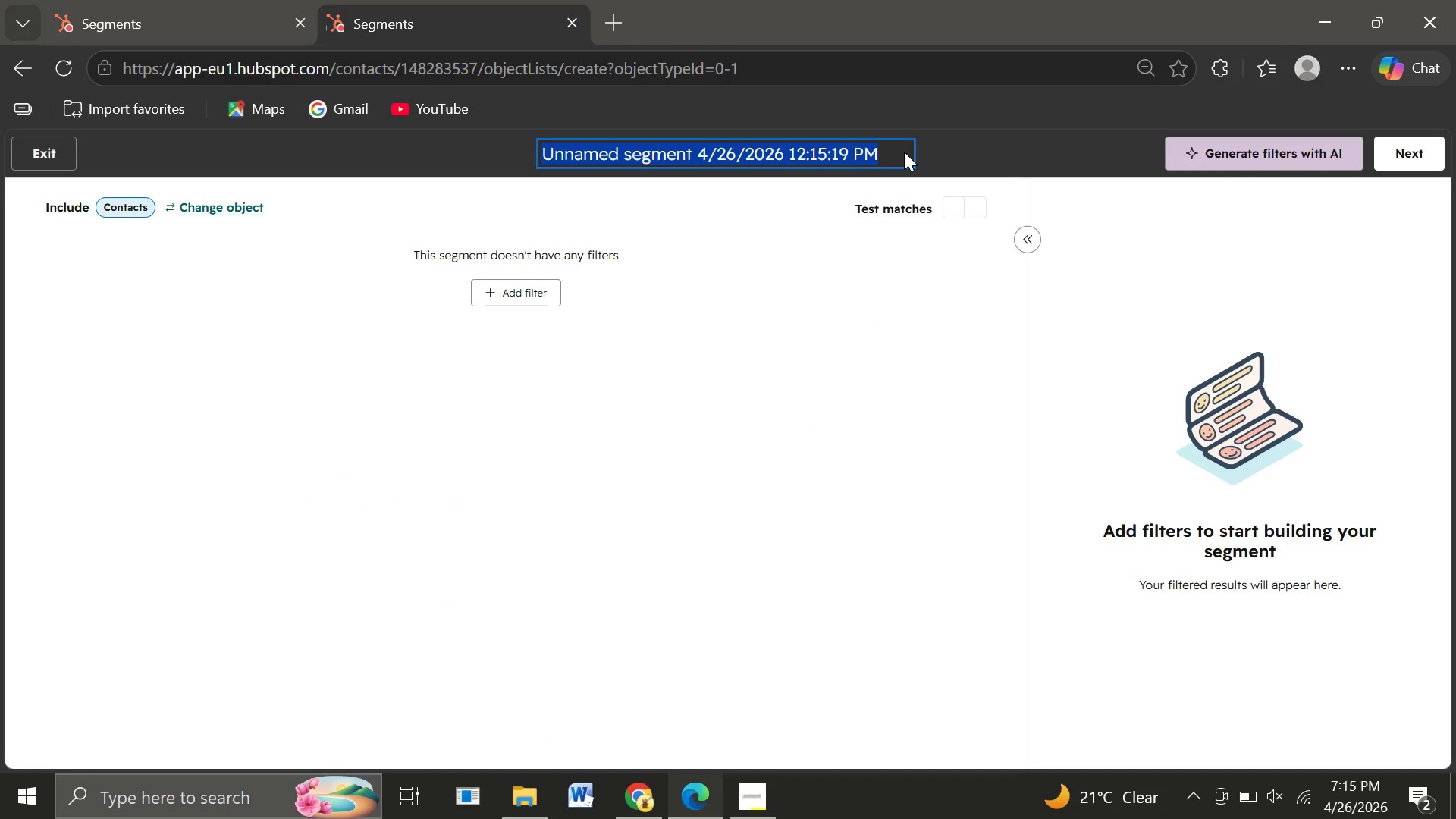 
key(Shift+L)
 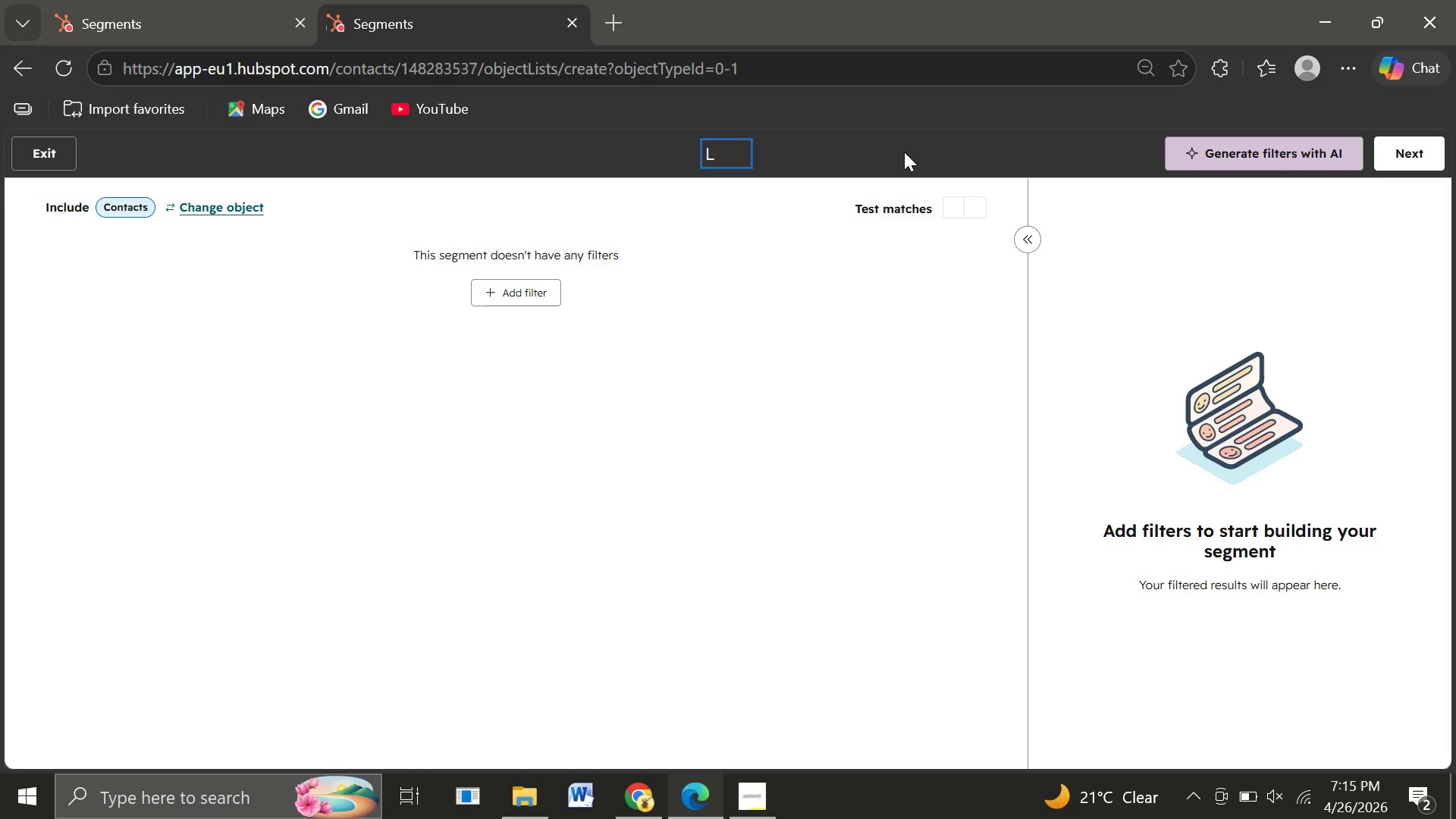 
wait(7.16)
 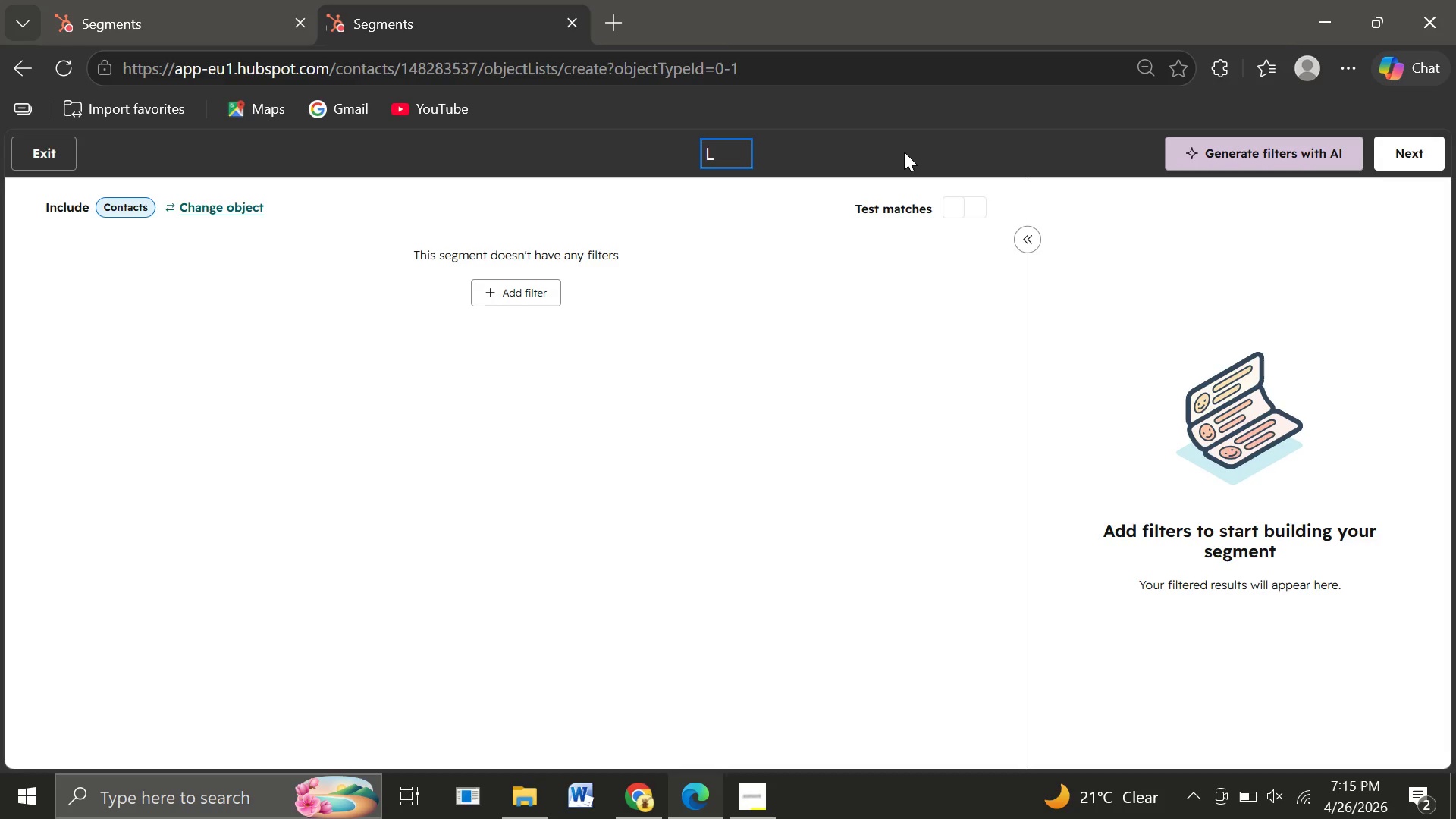 
key(A)
 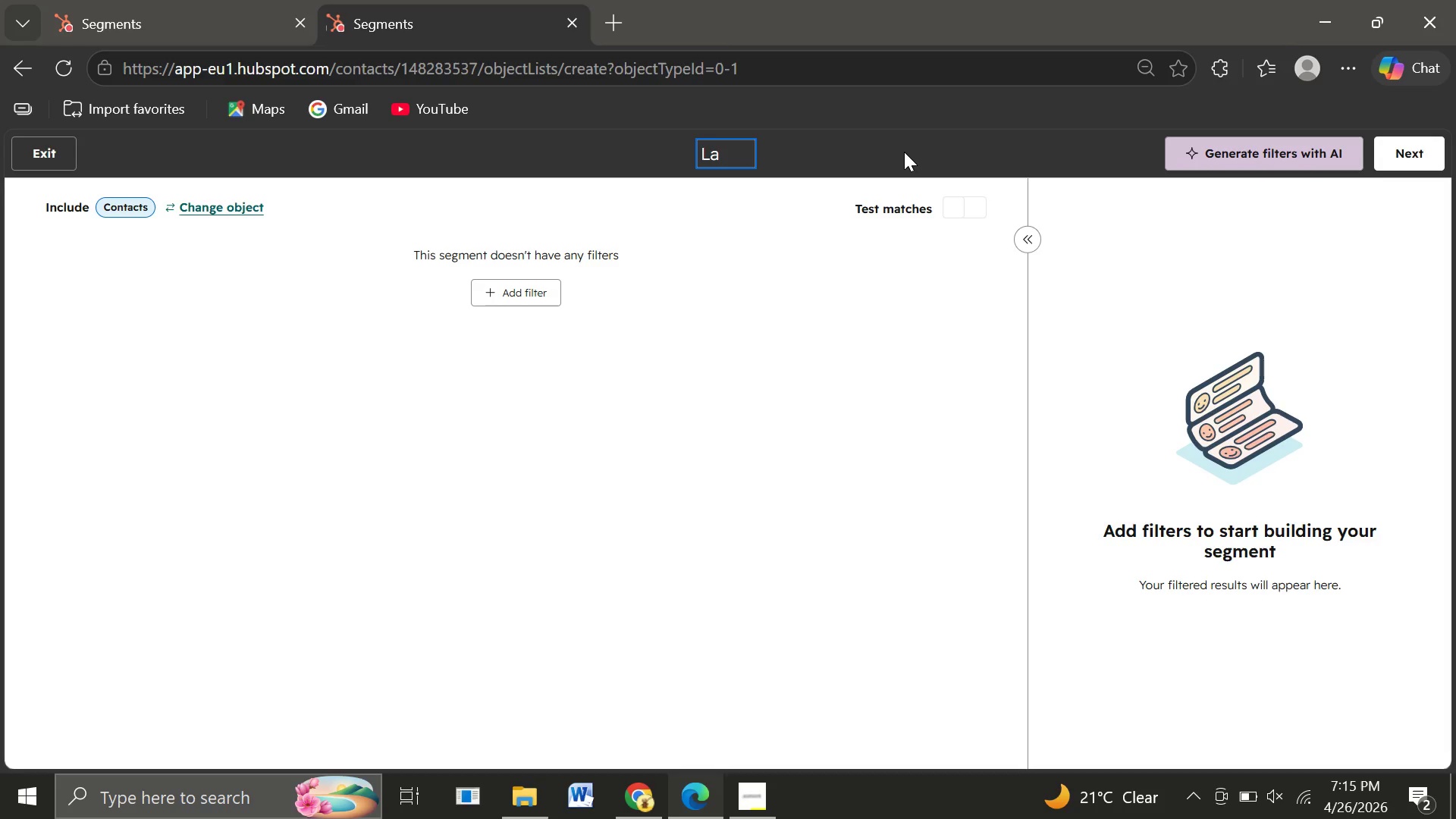 
wait(7.7)
 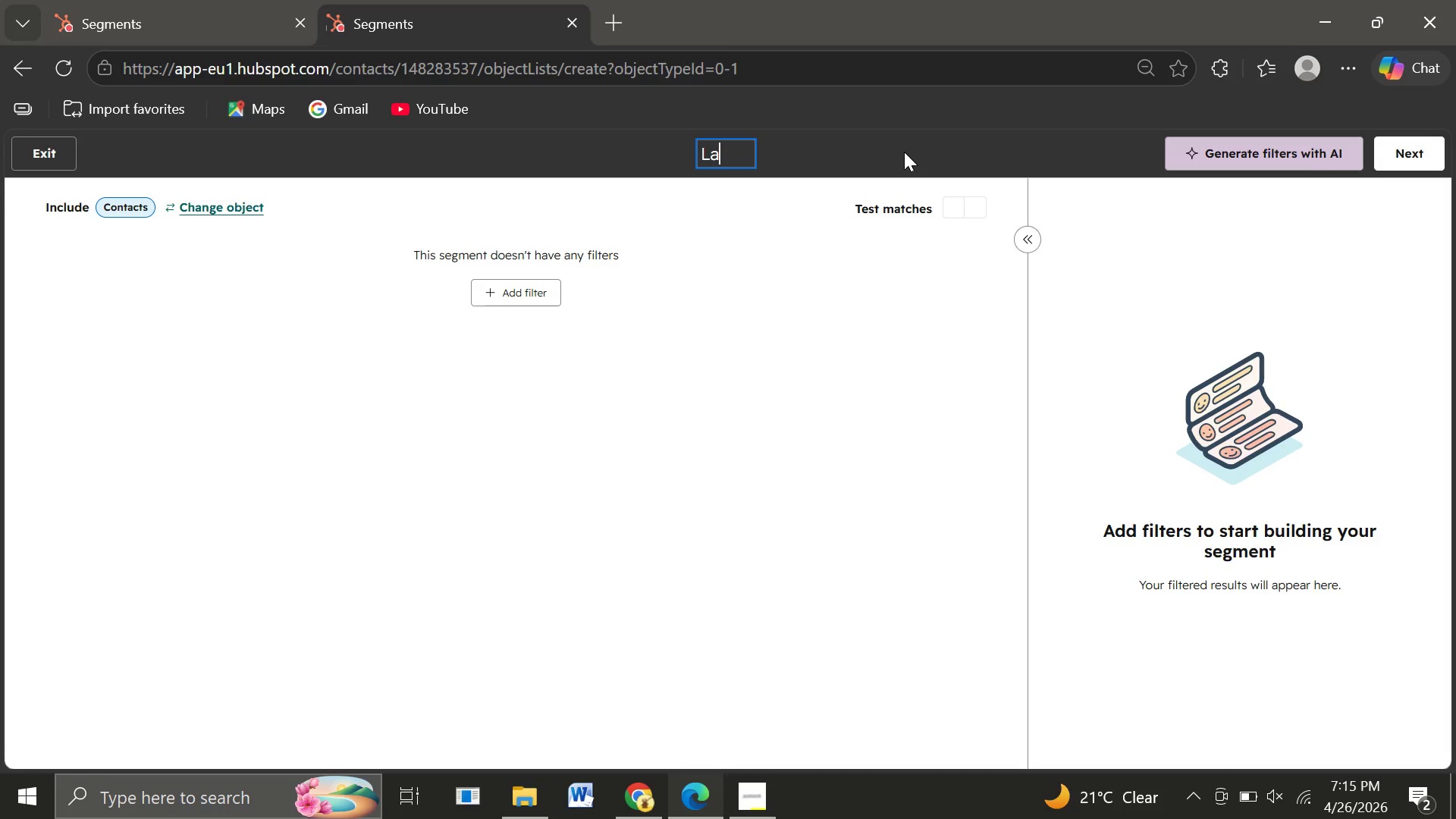 
key(O)
 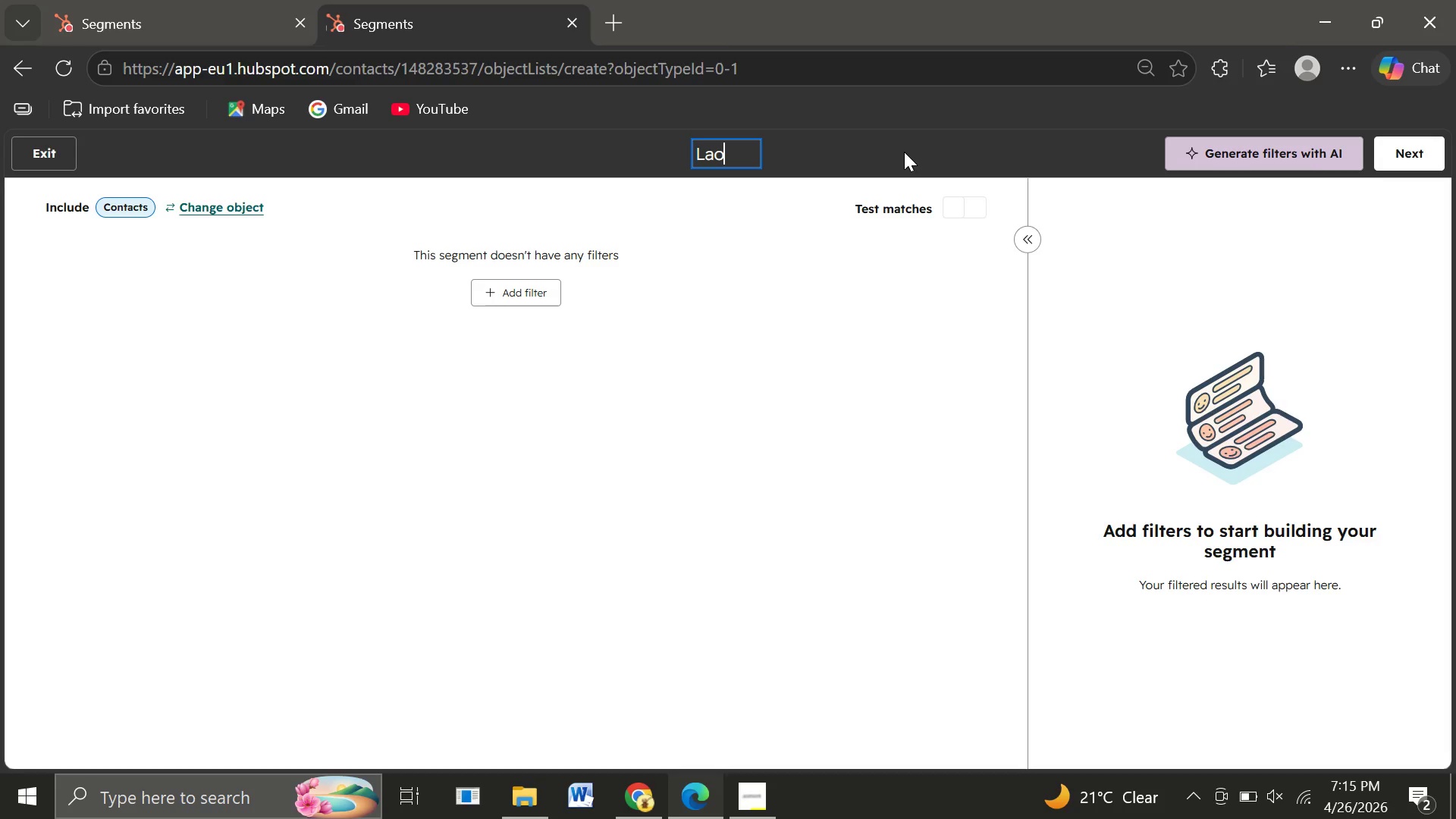 
wait(10.14)
 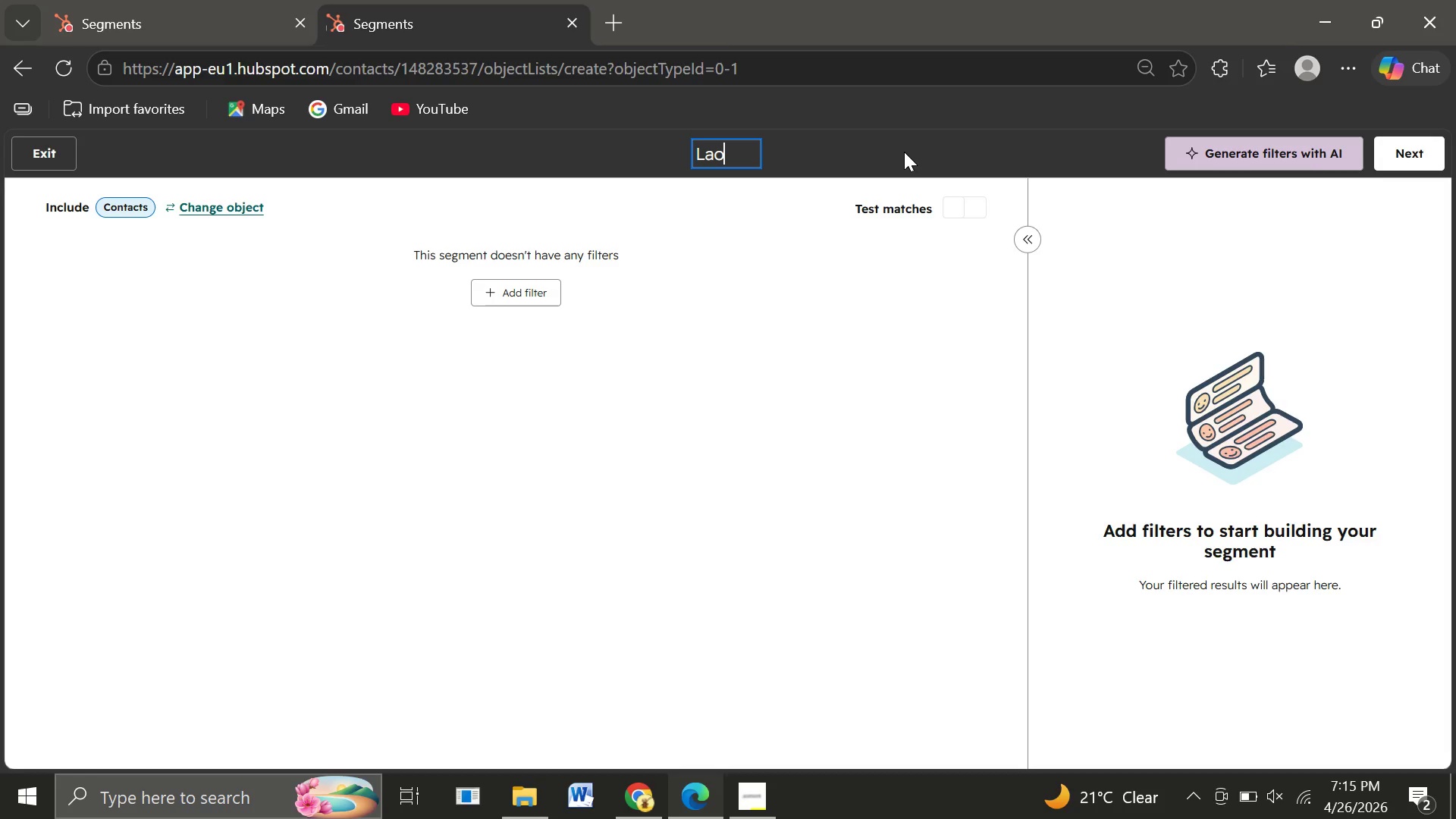 
key(P)
 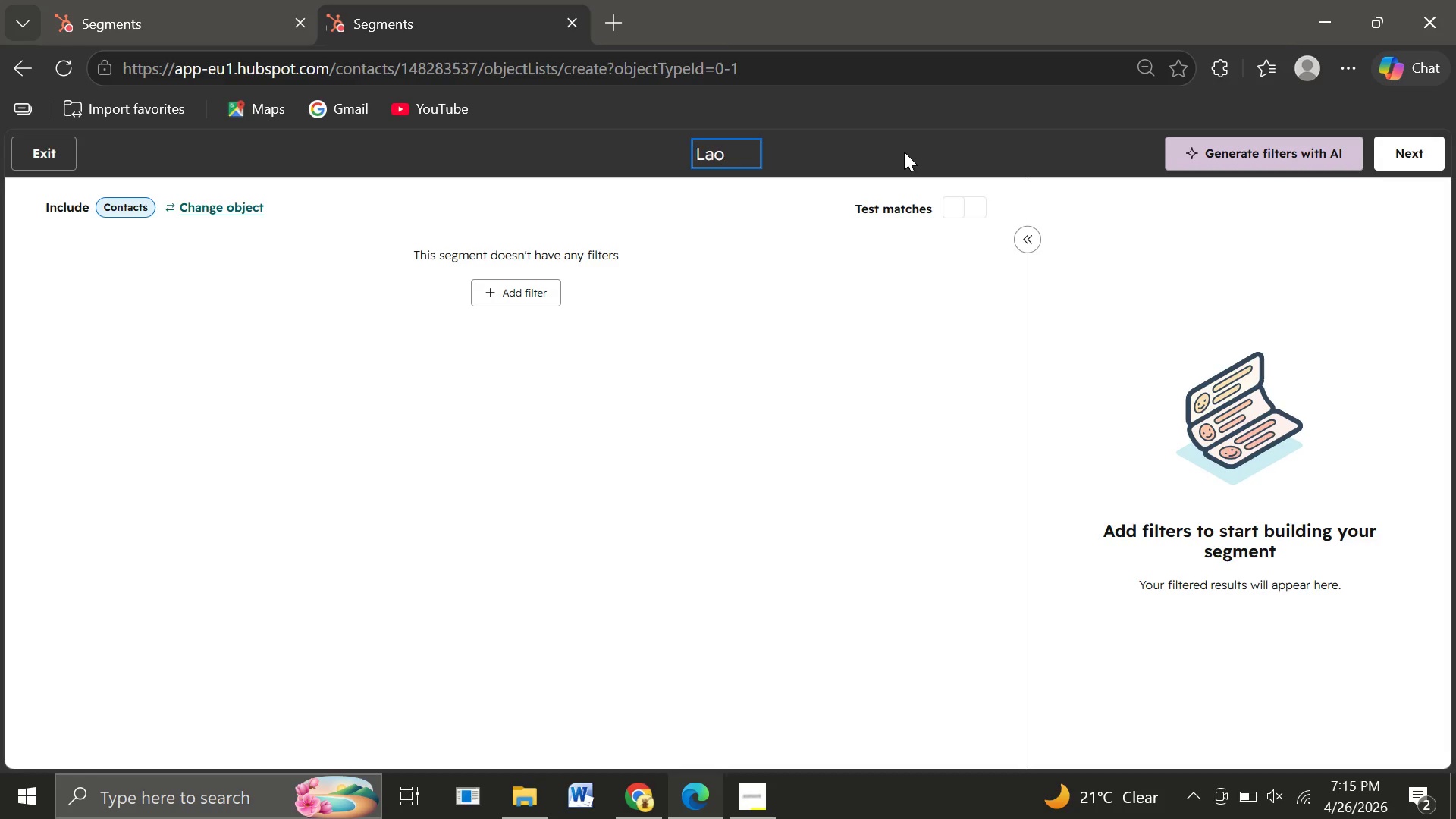 
key(Backspace)
 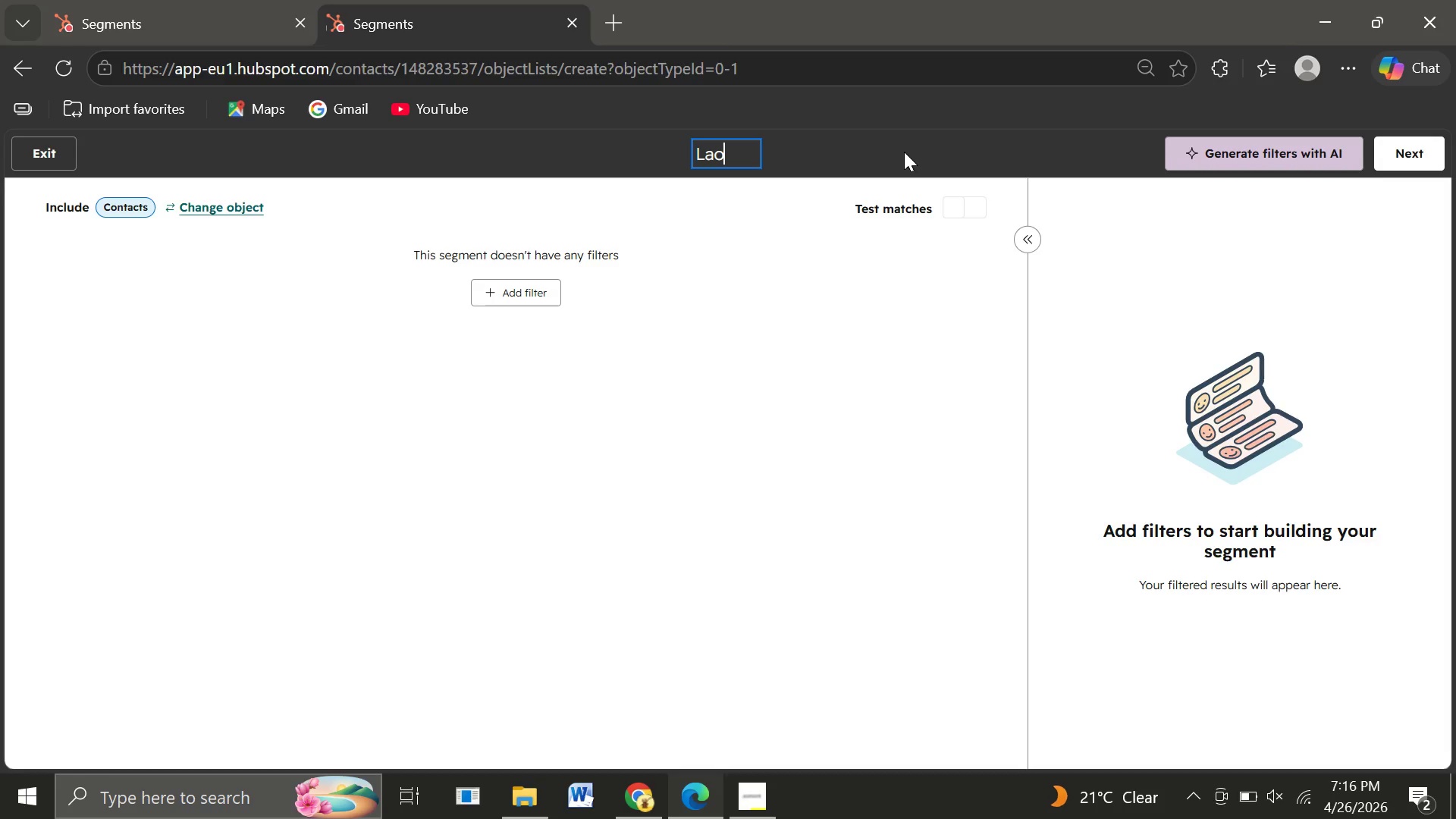 
wait(18.31)
 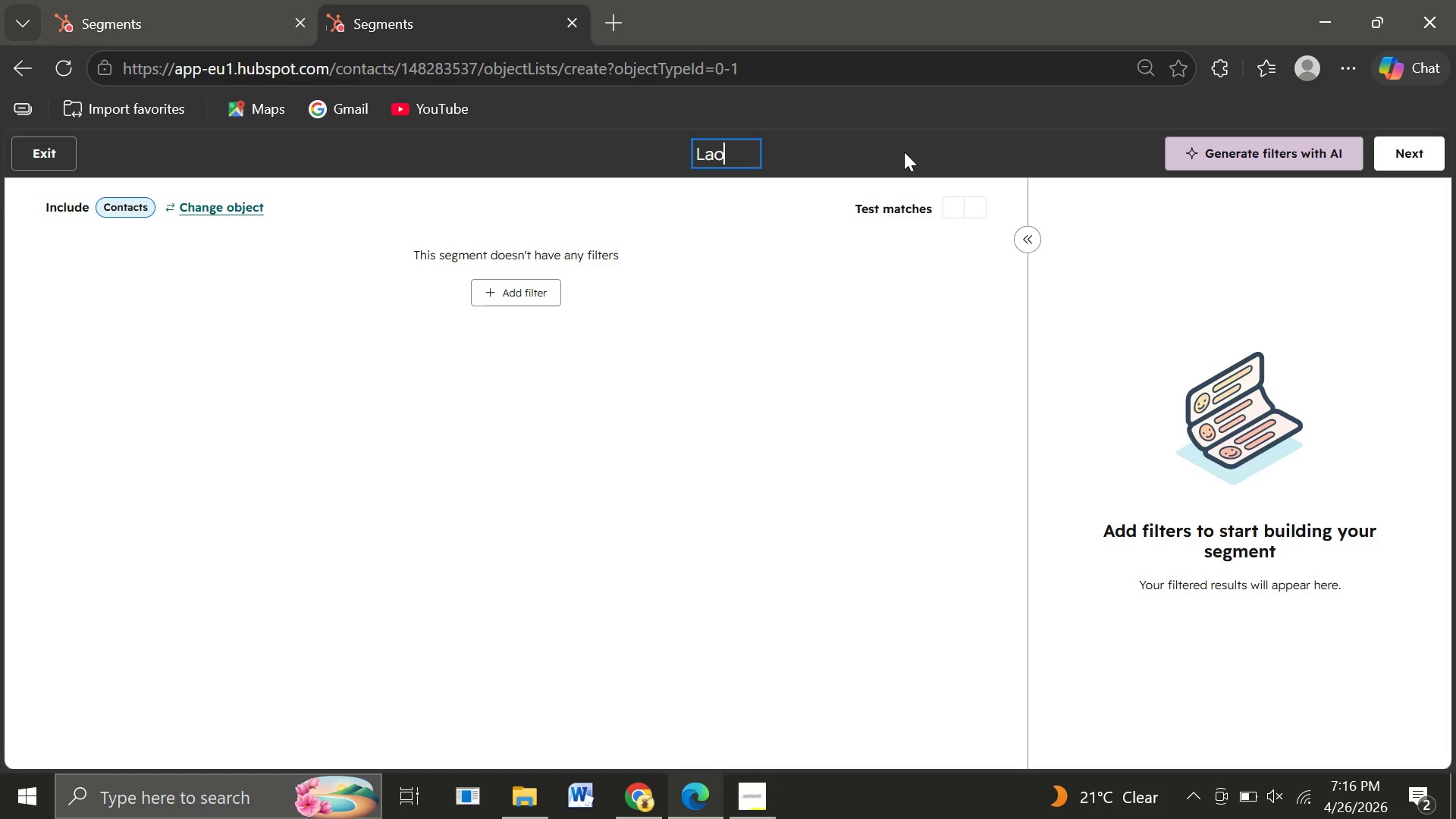 
key(Backspace)
 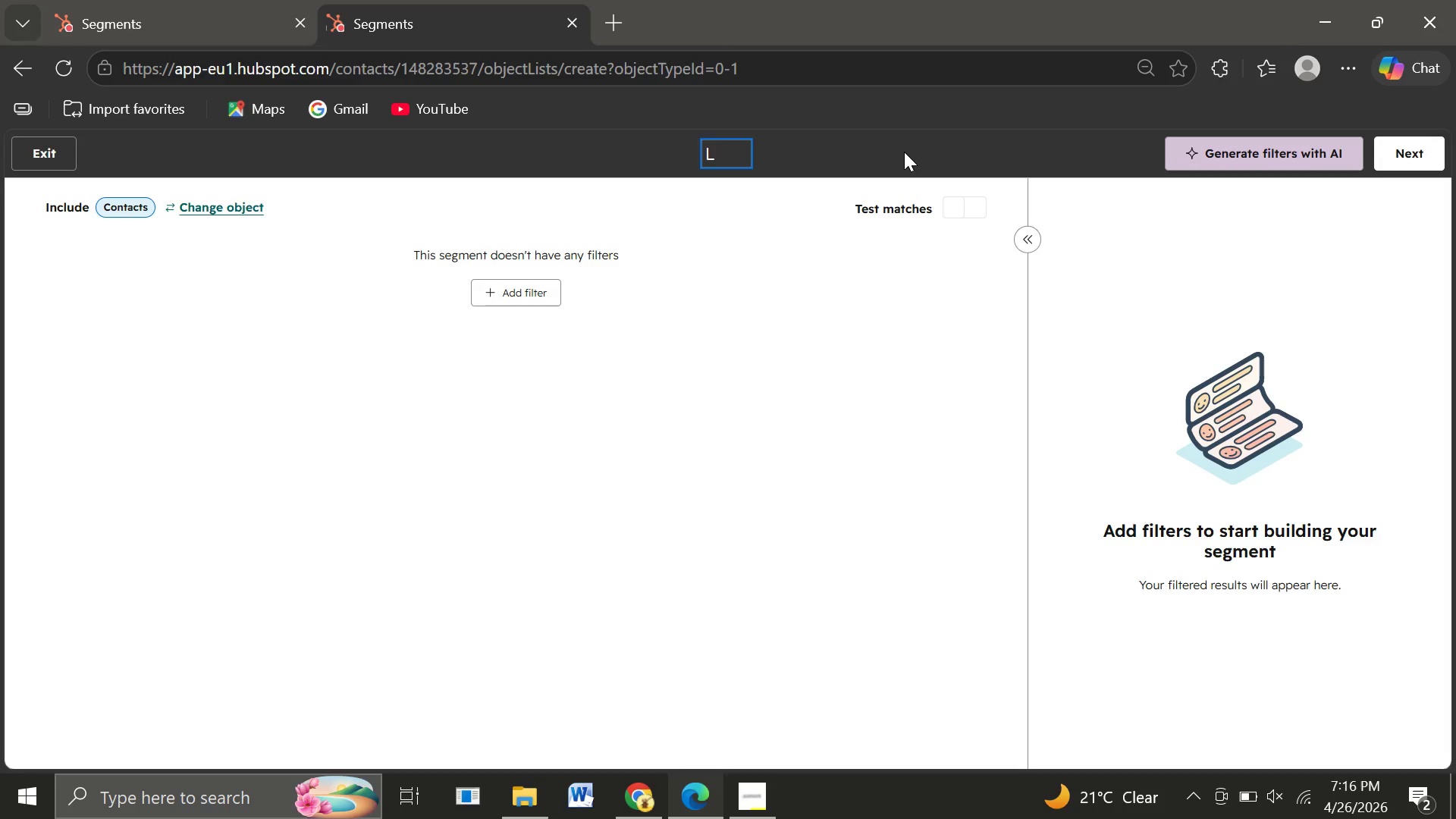 
key(Backspace)
 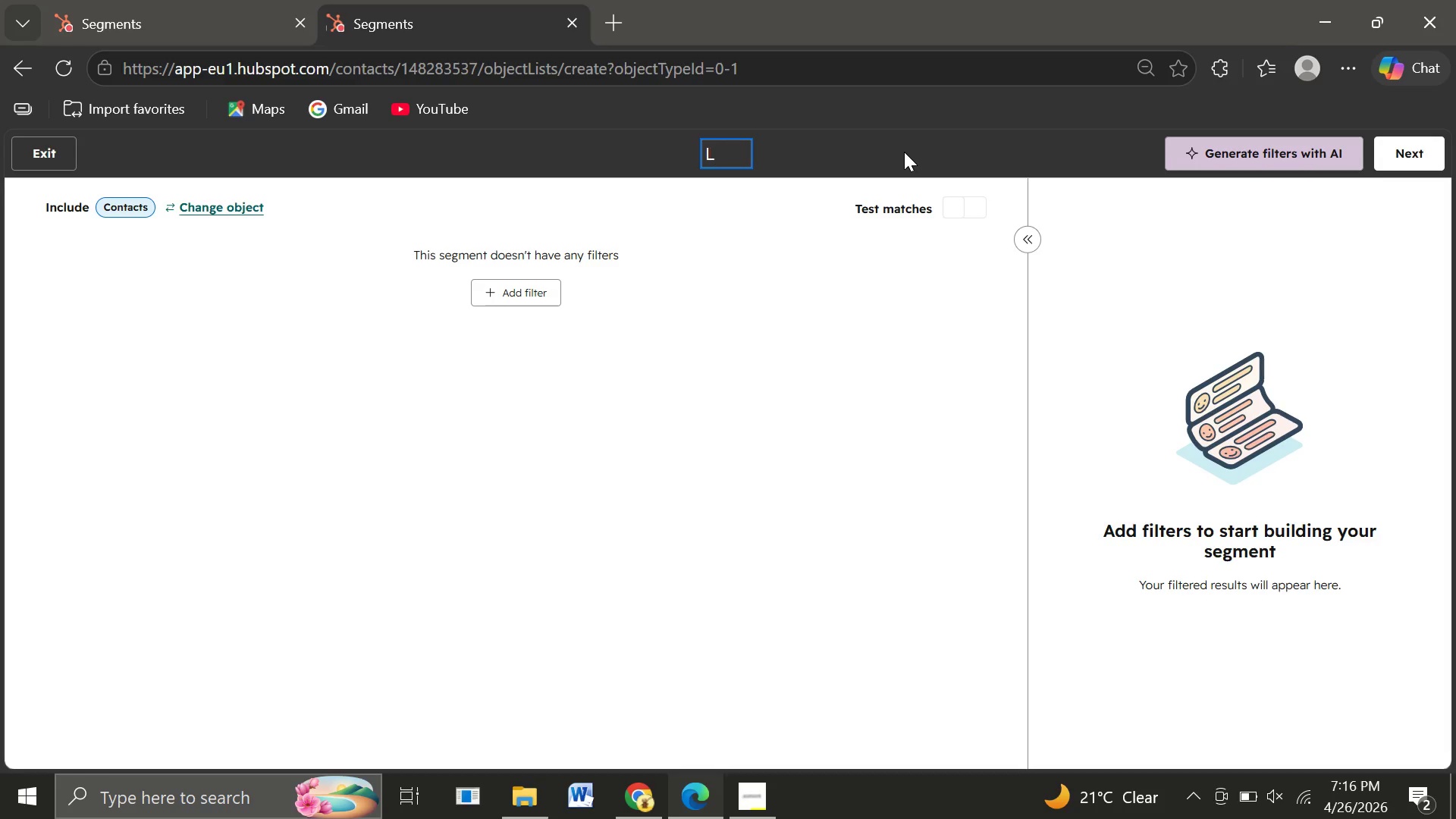 
wait(15.84)
 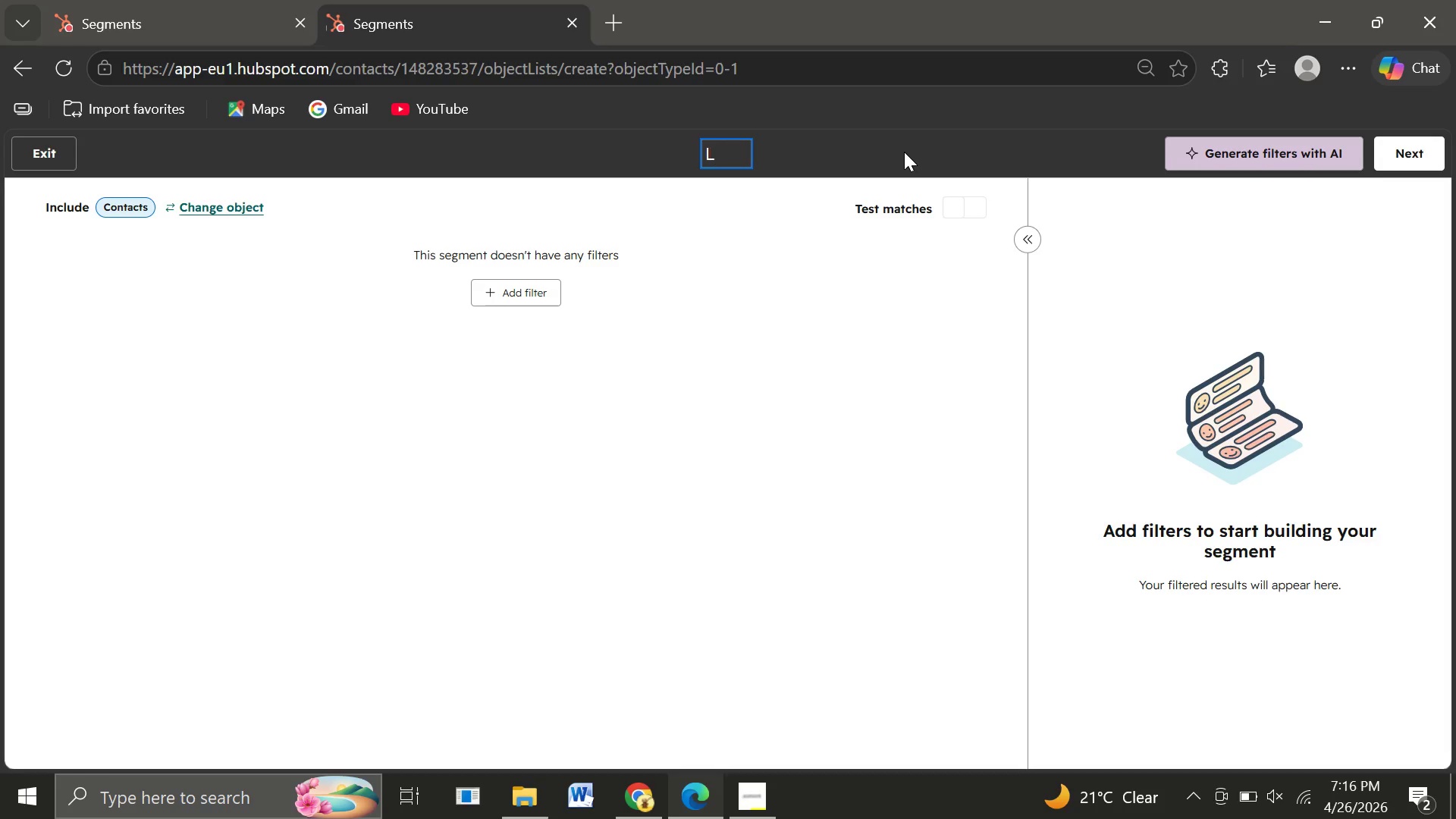 
key(Backspace)
 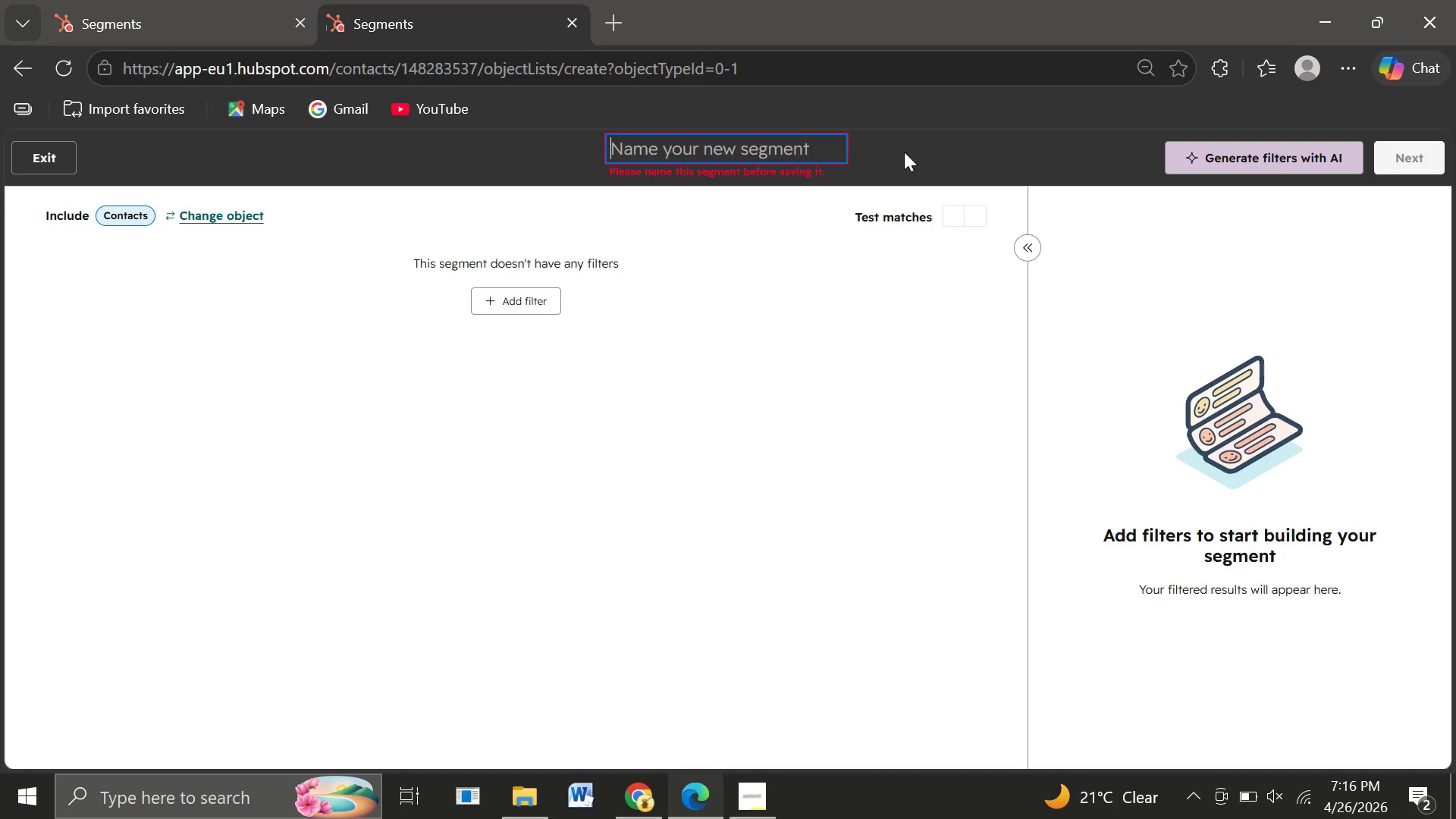 
key(Shift+ShiftLeft)
 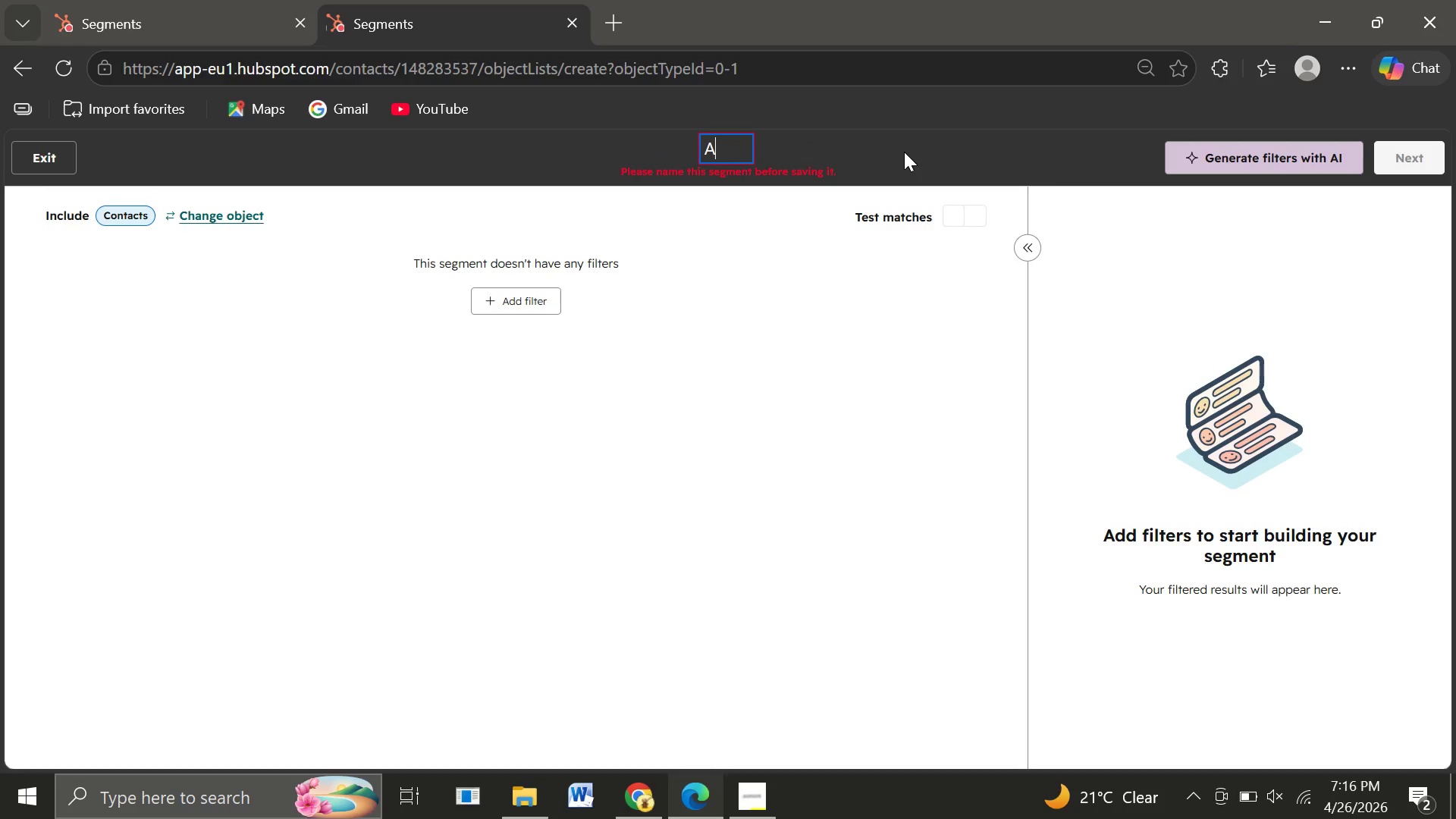 
key(Shift+A)
 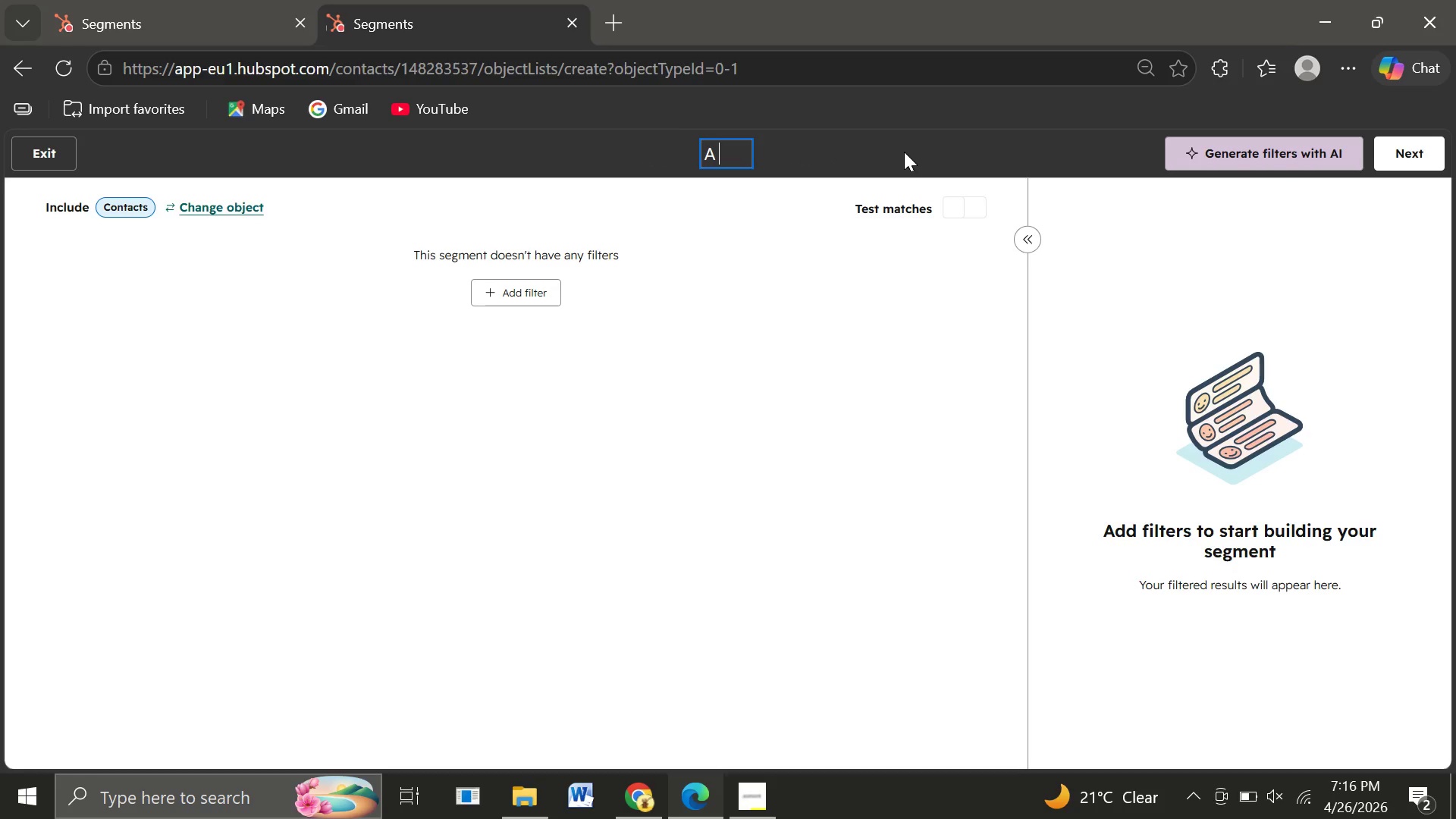 
key(Space)
 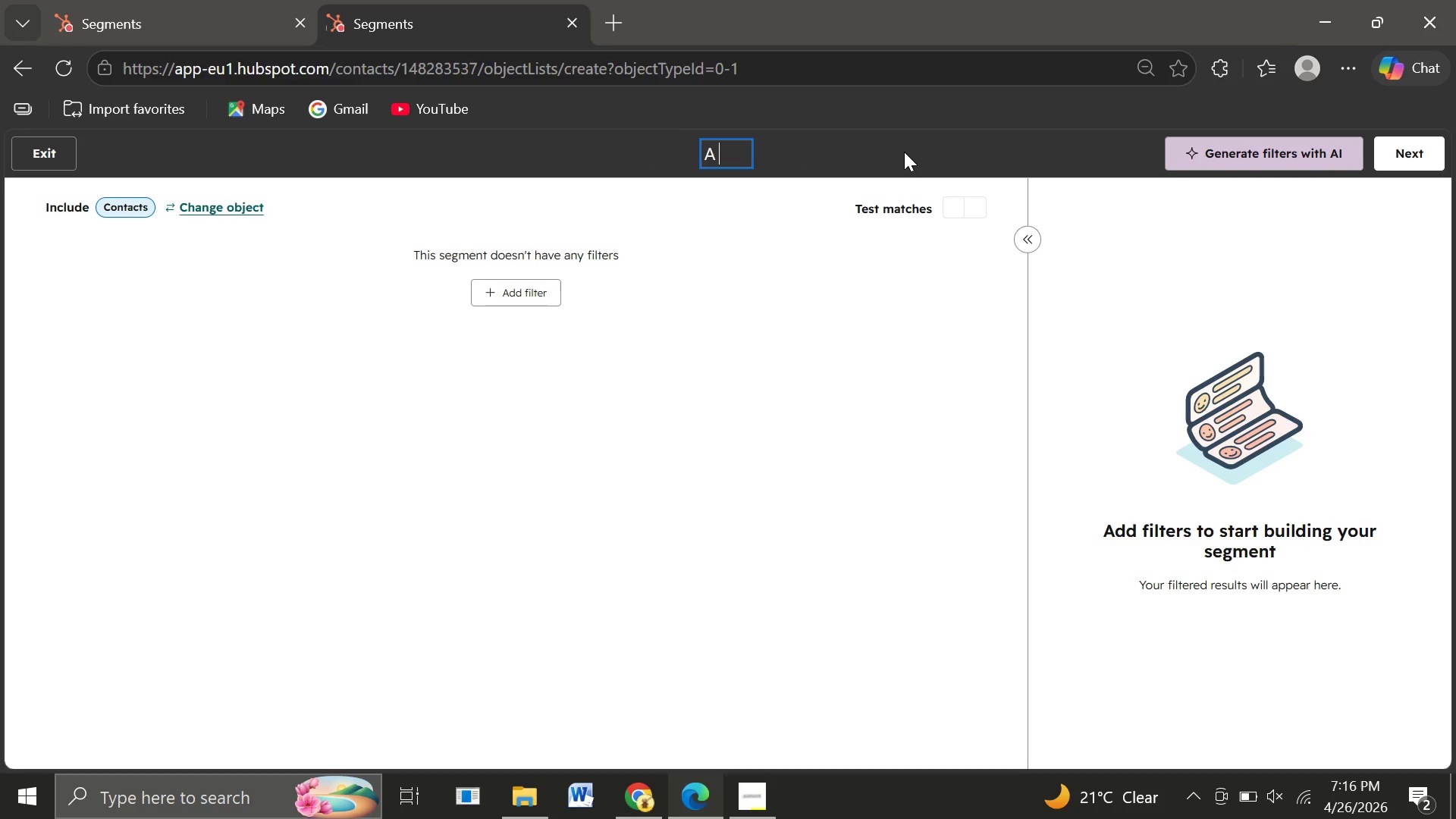 
wait(12.14)
 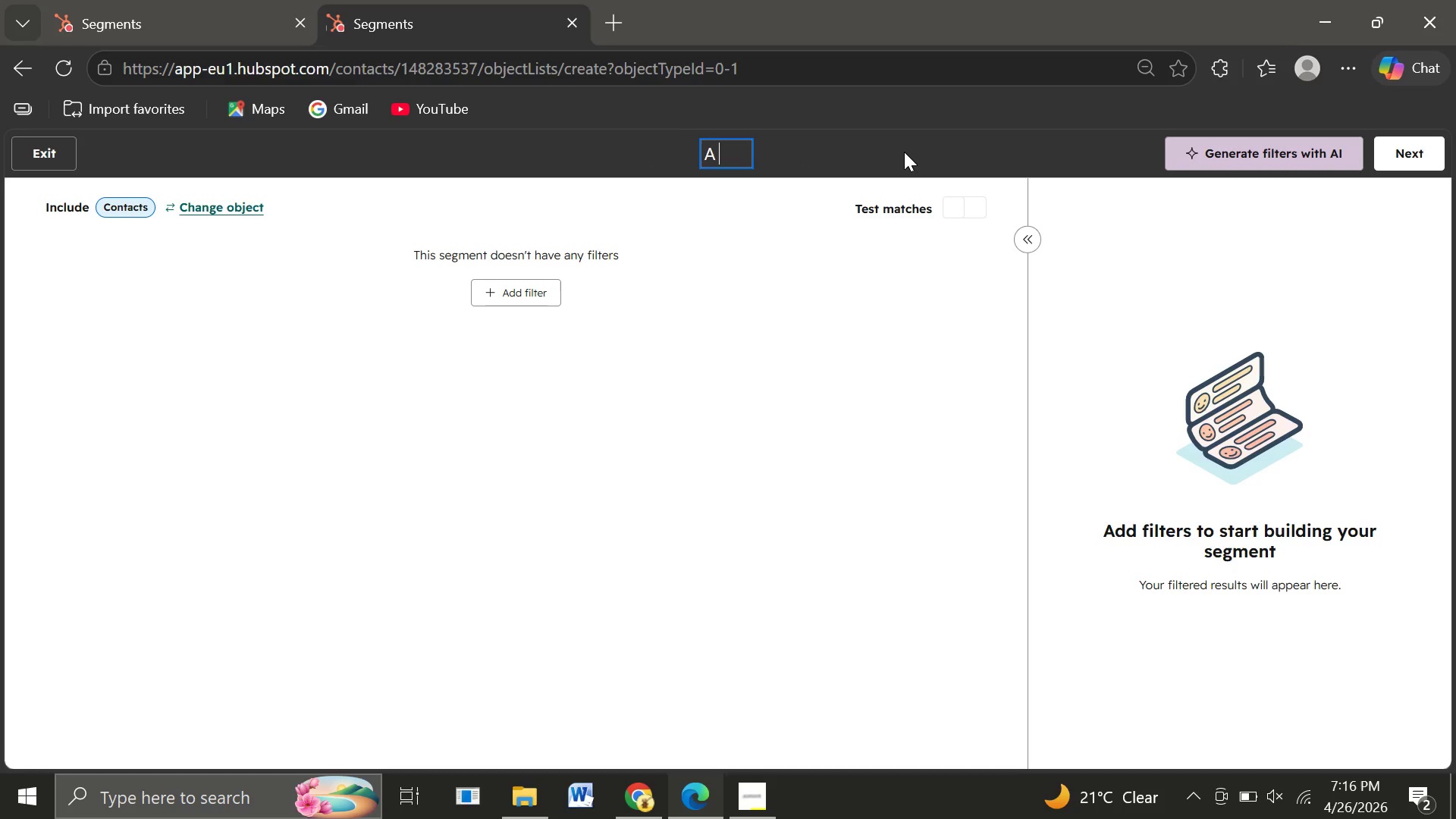 
key(Backspace)
key(Backspace)
type(Local Mechanic Partners)
 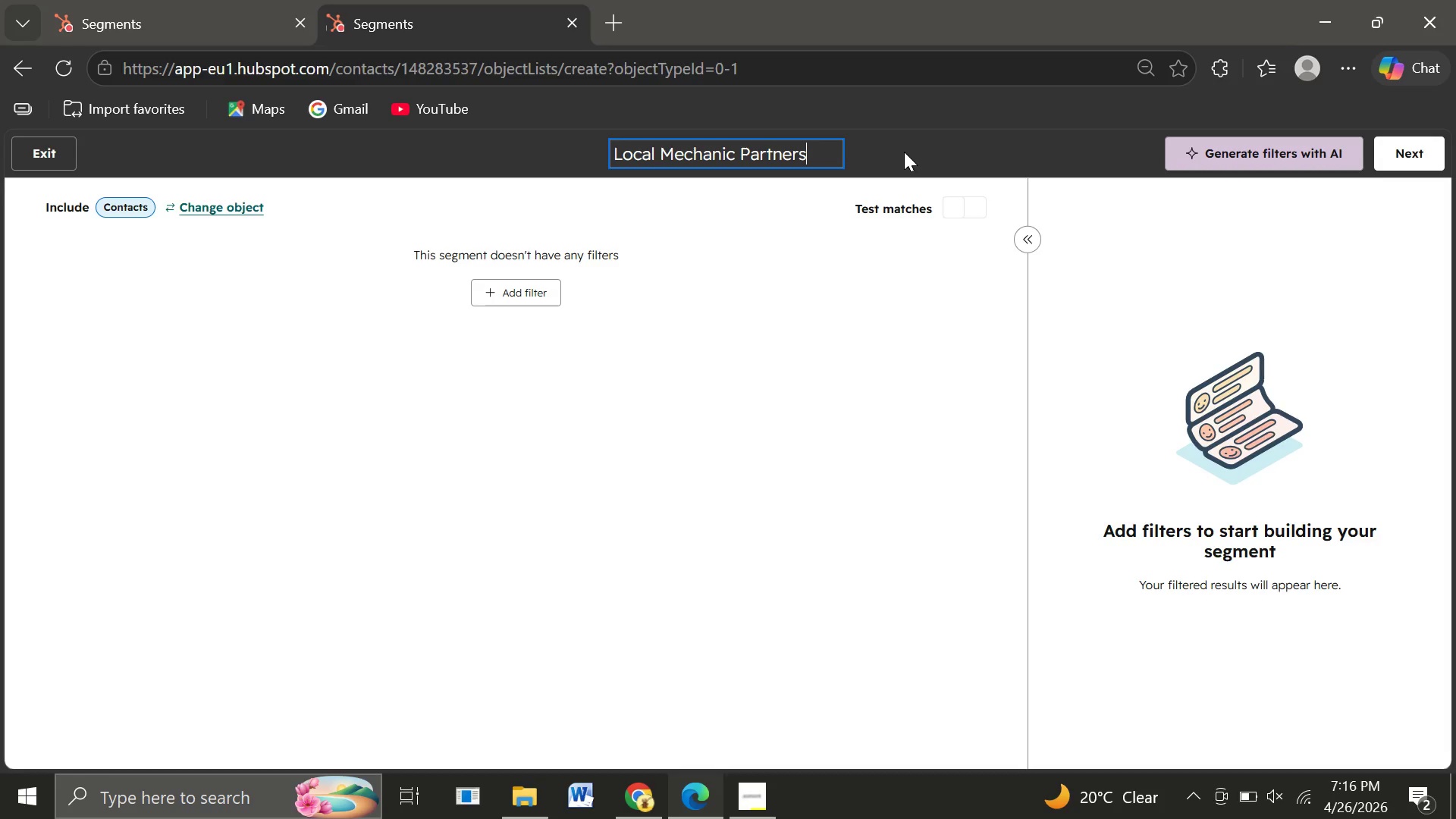 
left_click([795, 343])
 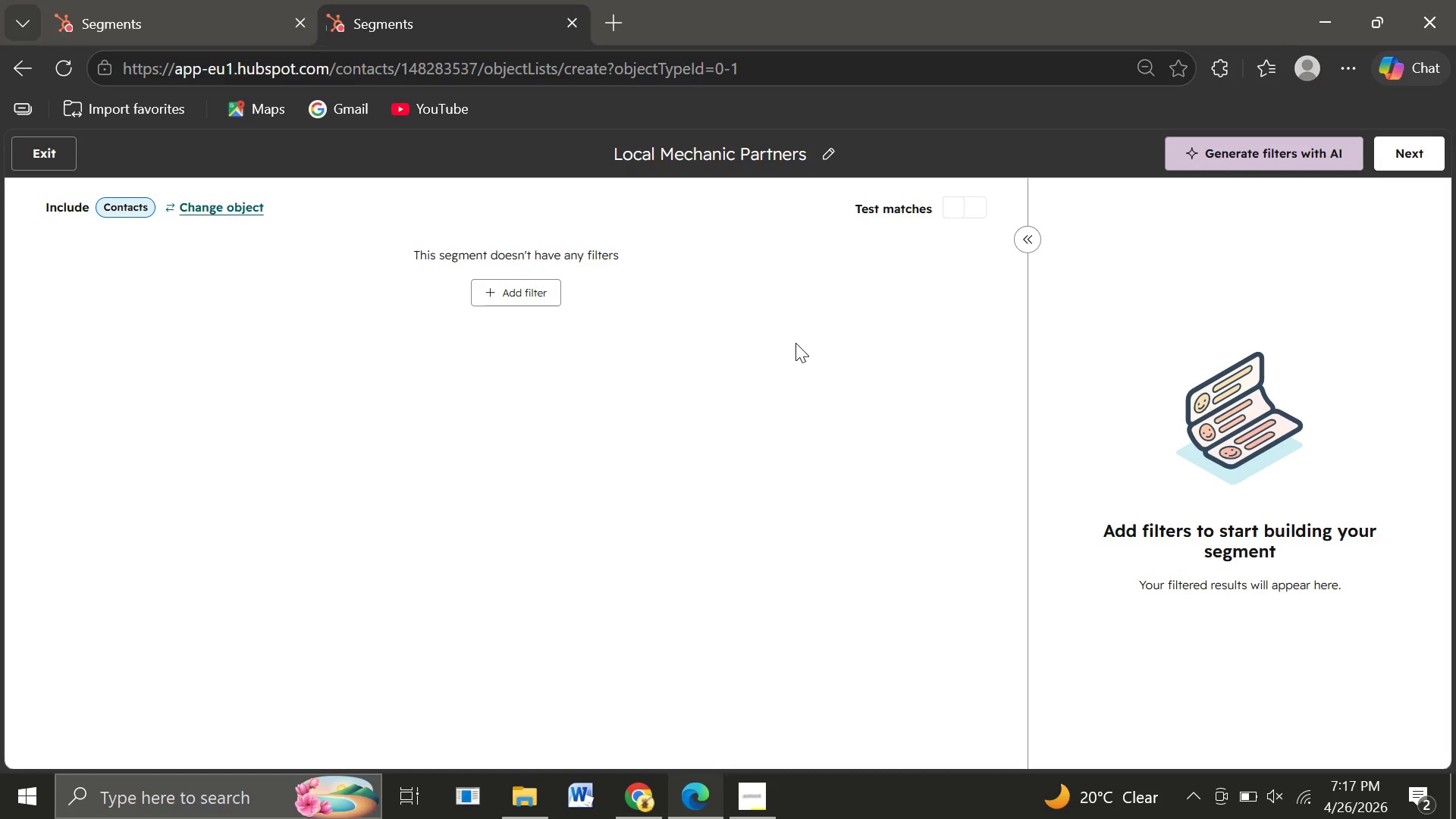 
wait(13.28)
 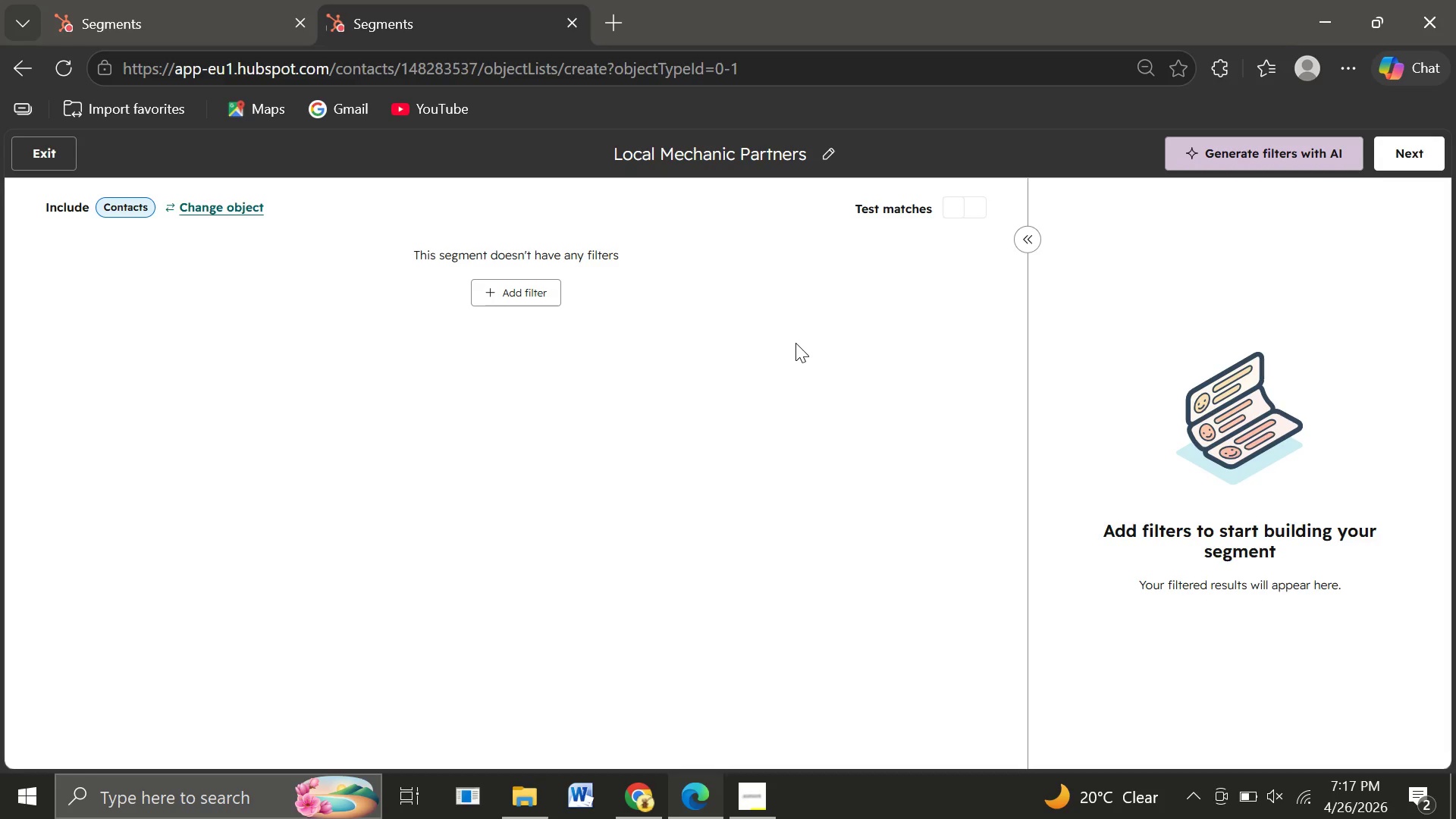 
left_click([1402, 153])
 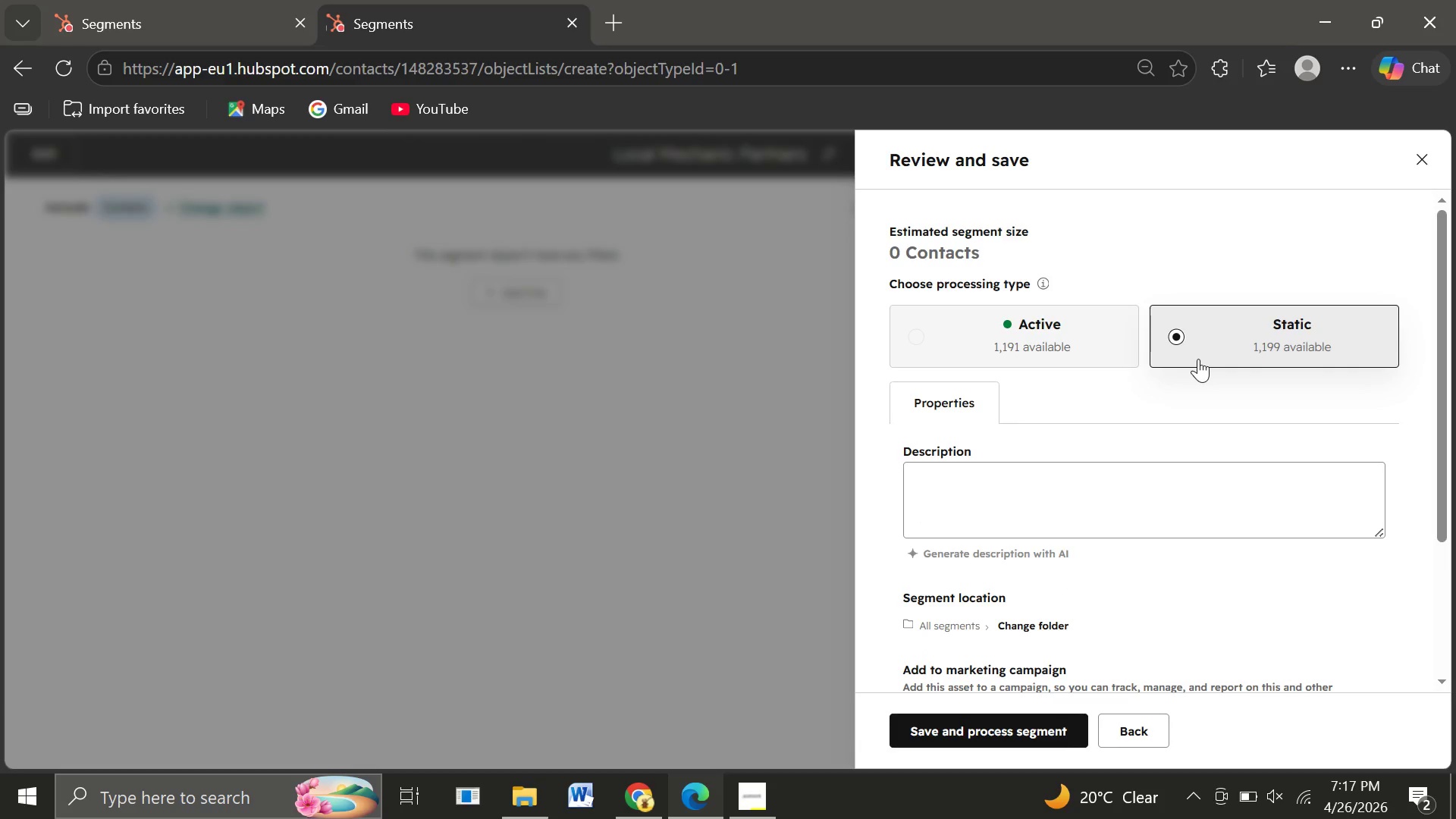 
mouse_move([1074, 499])
 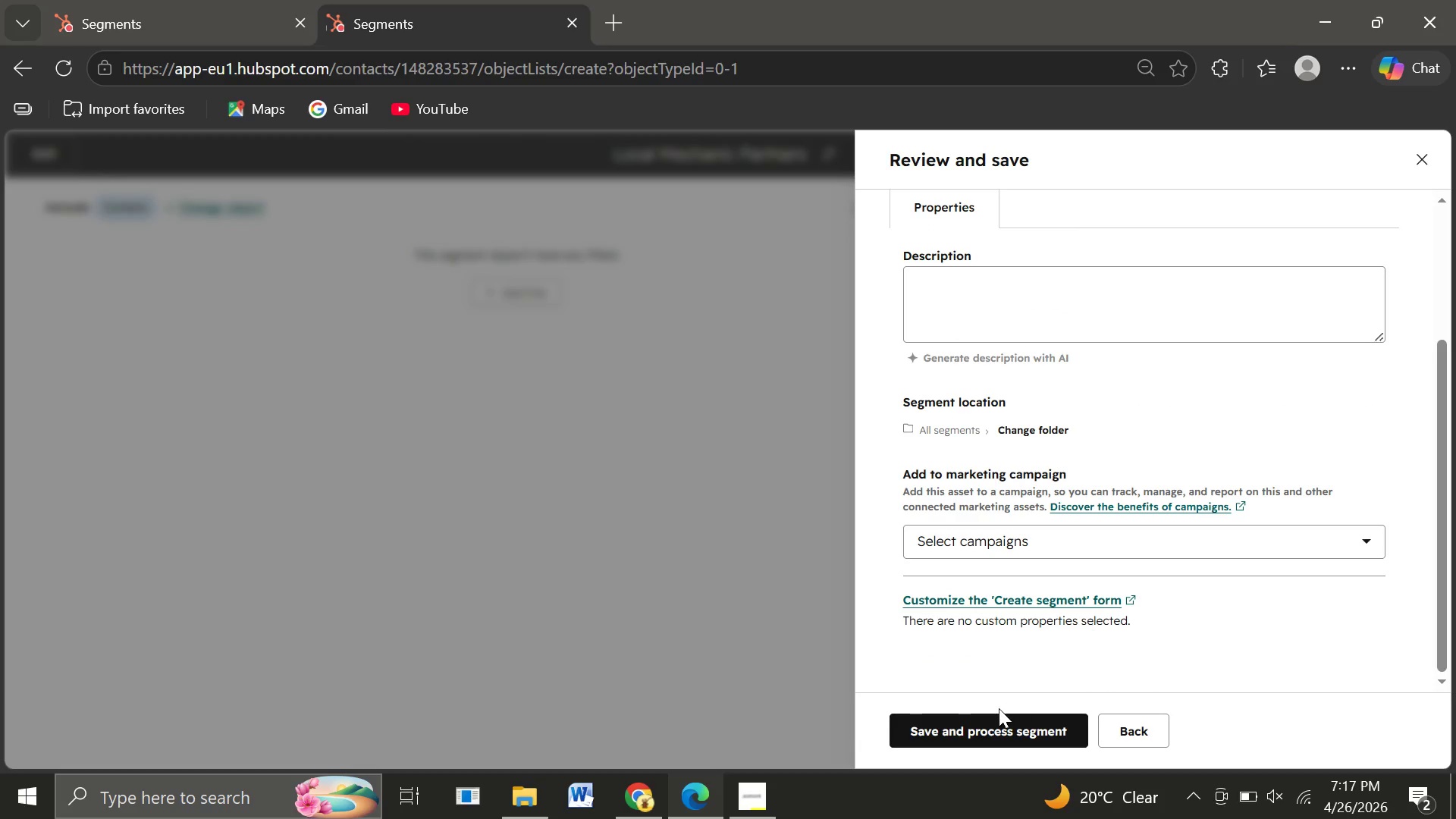 
wait(5.27)
 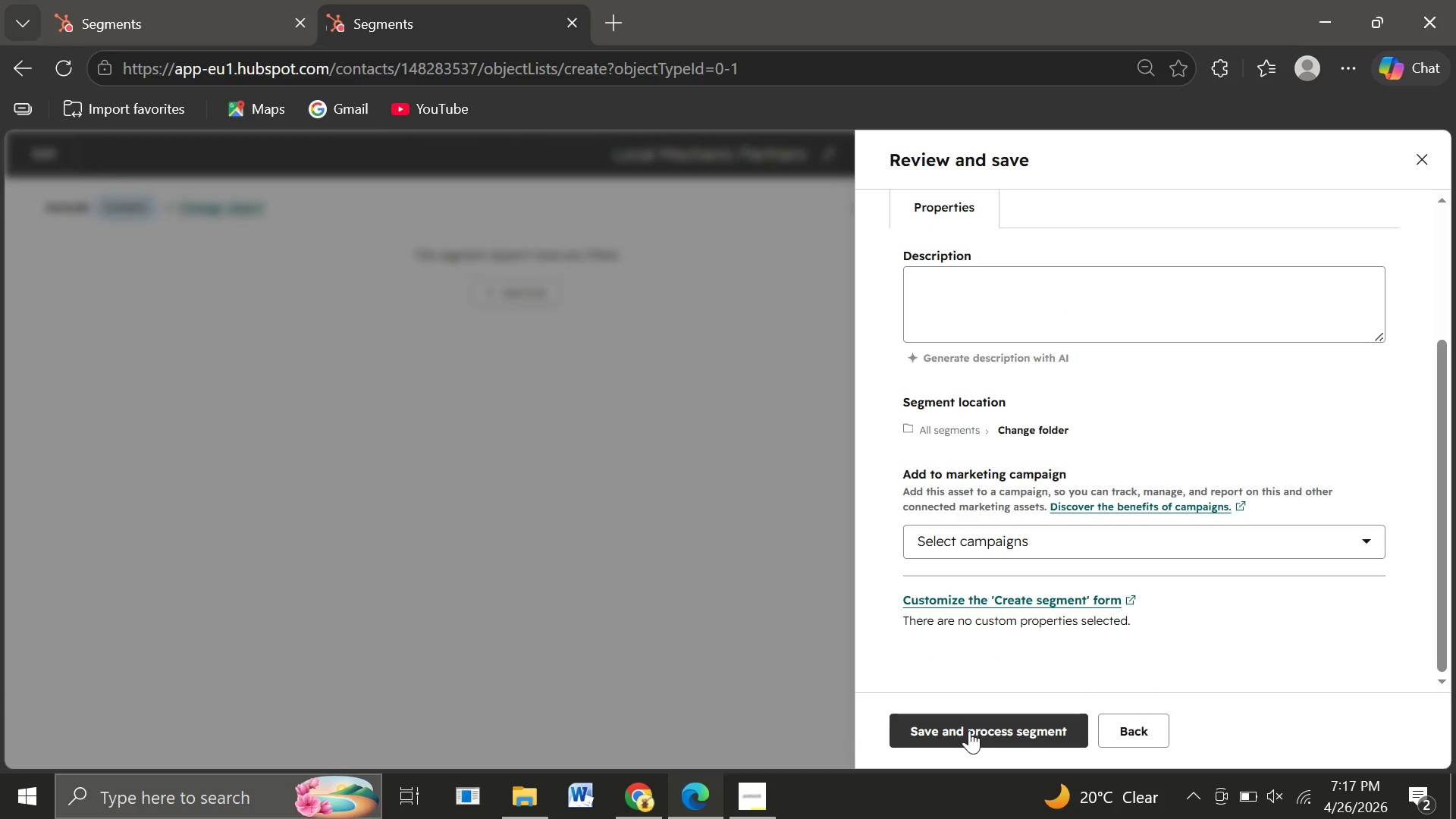 
left_click([1041, 535])
 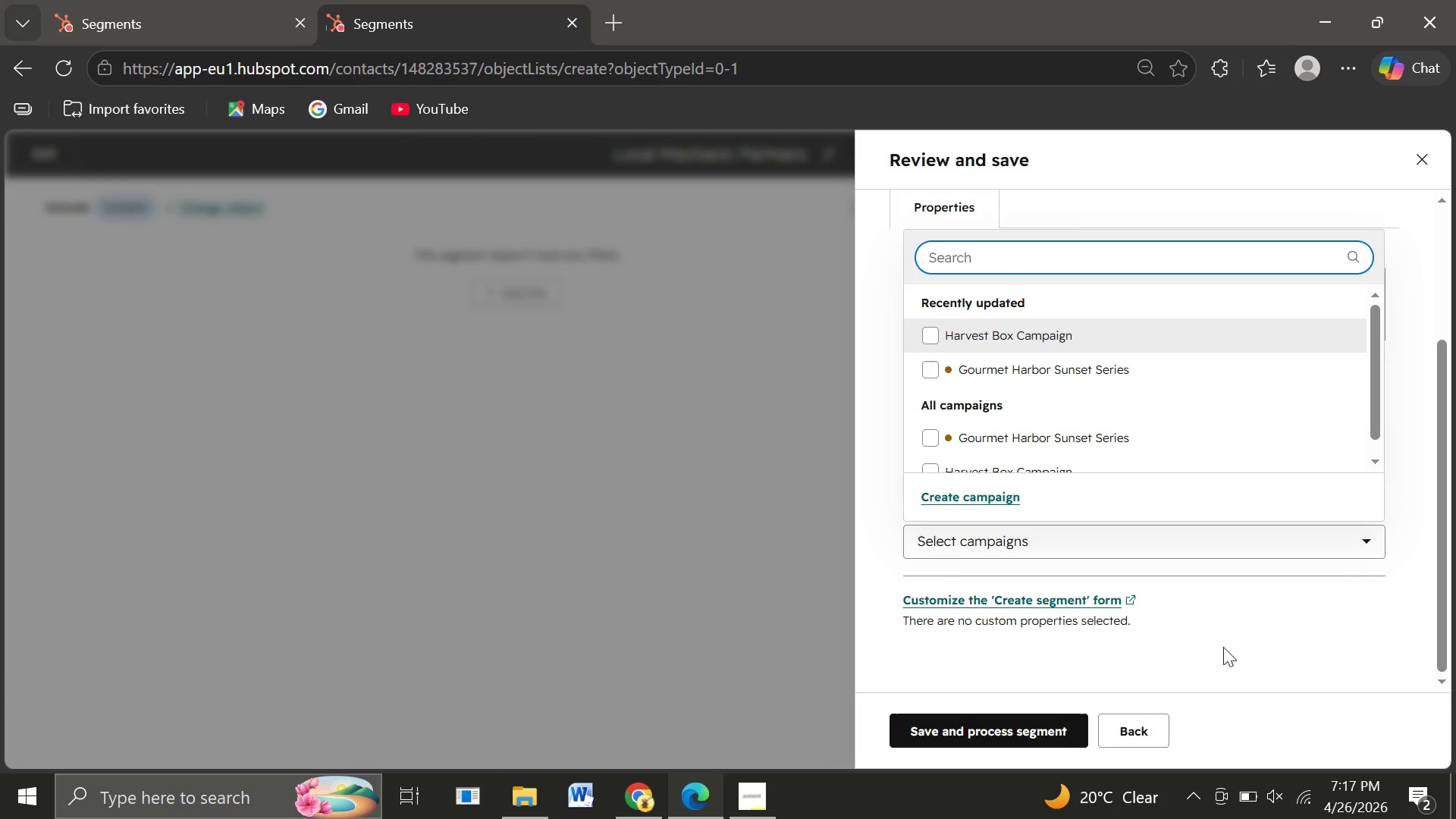 
left_click([1223, 647])
 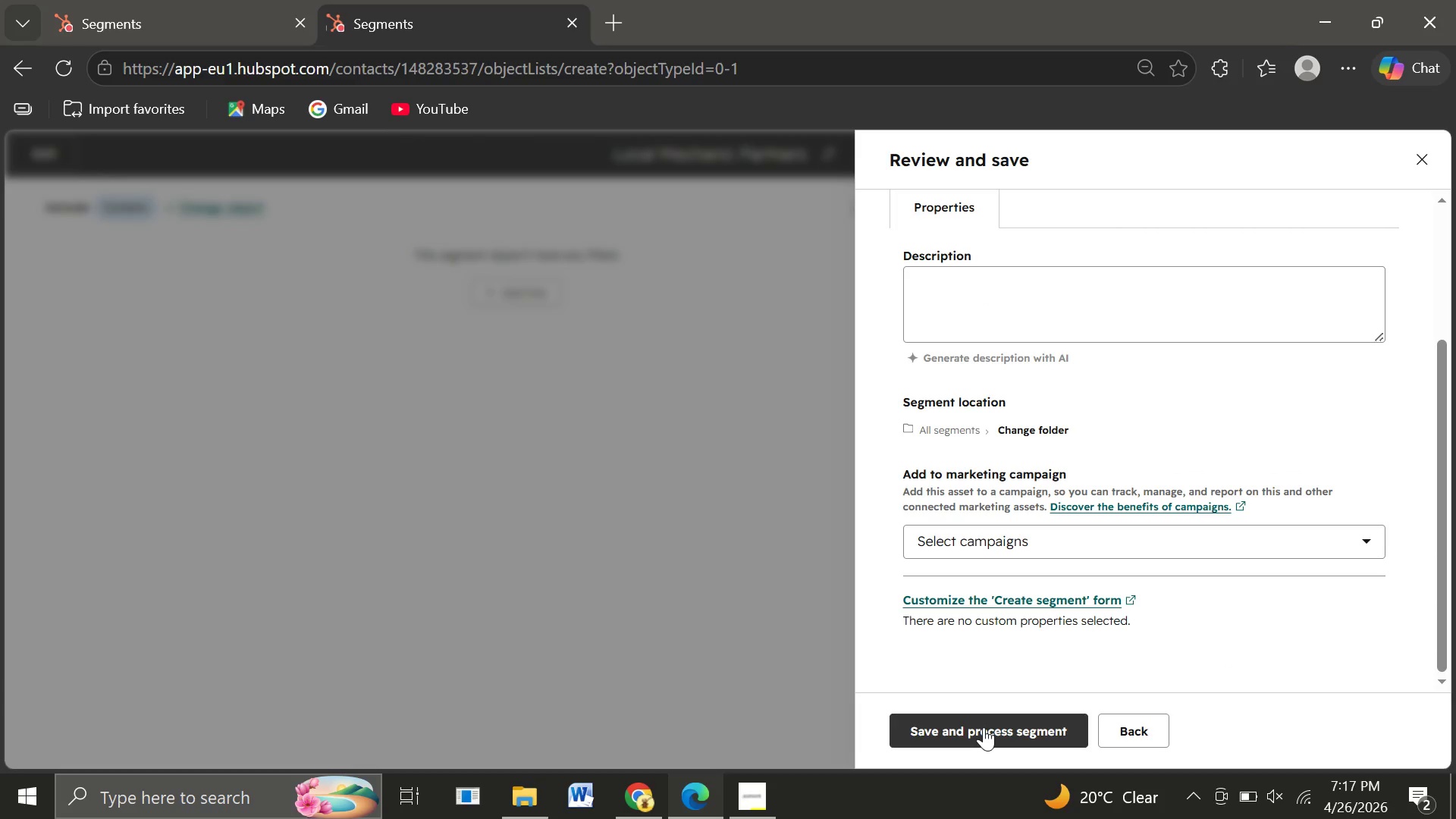 
left_click([984, 727])
 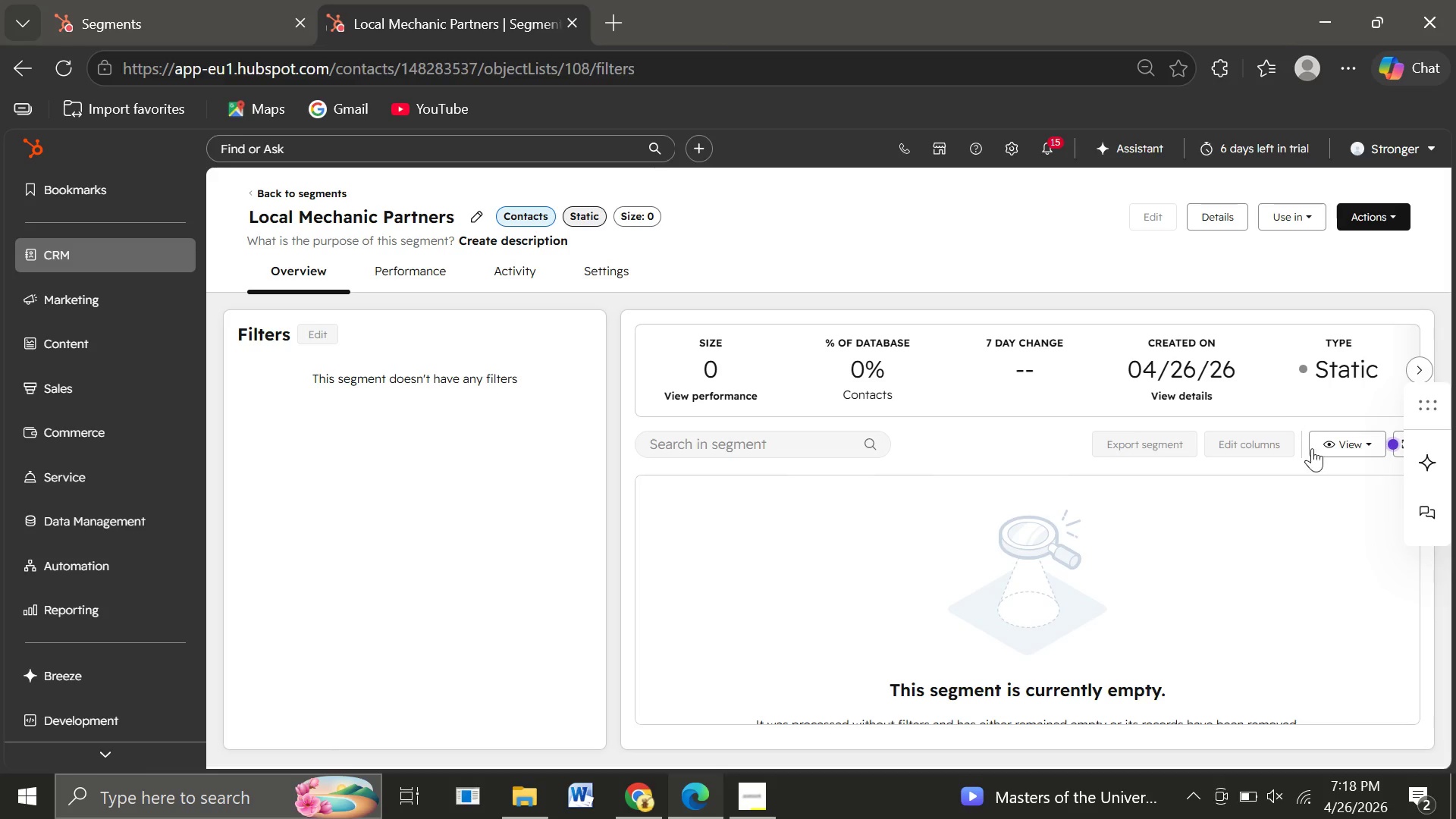 
wait(38.97)
 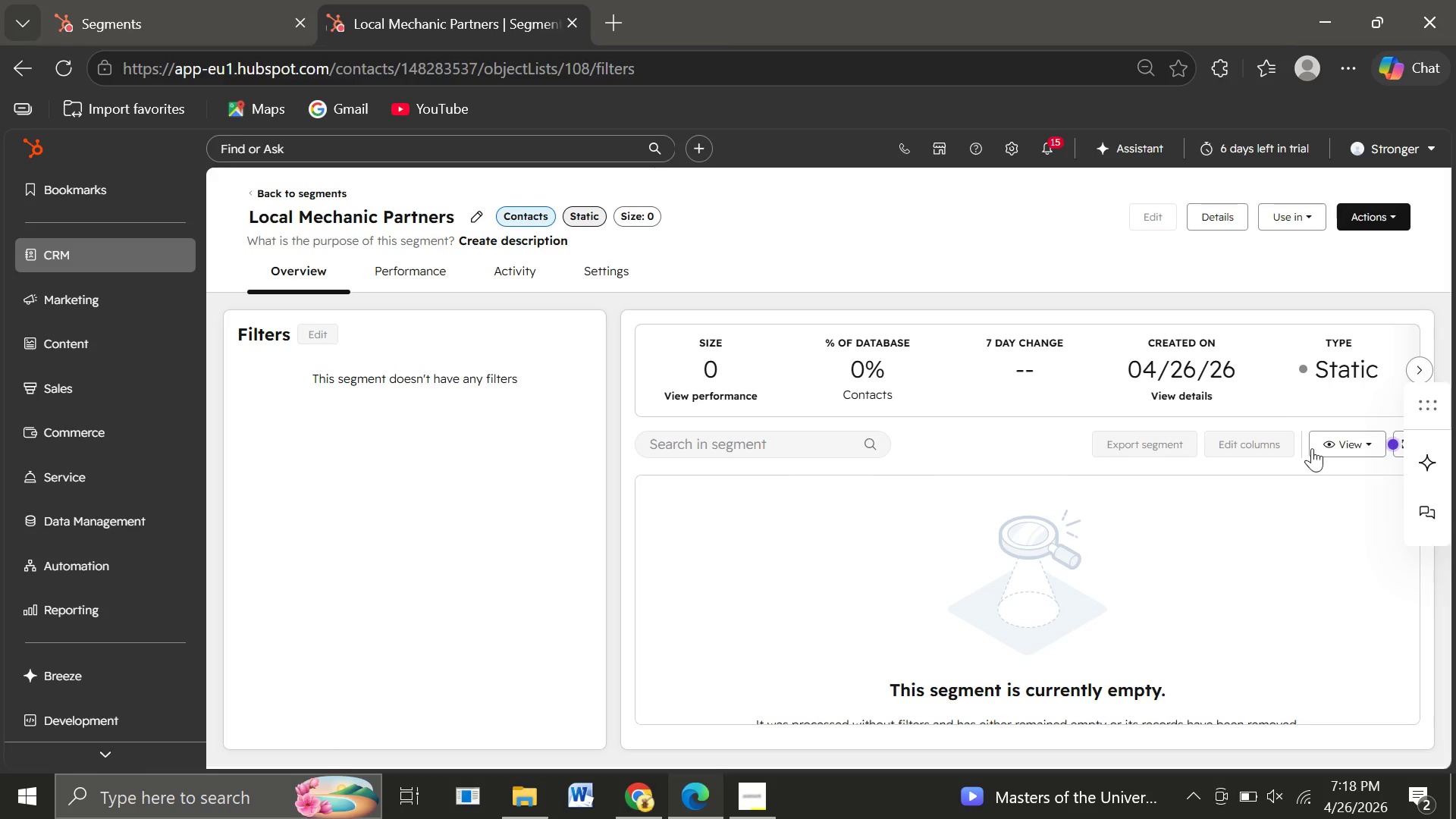 
left_click([400, 267])
 